 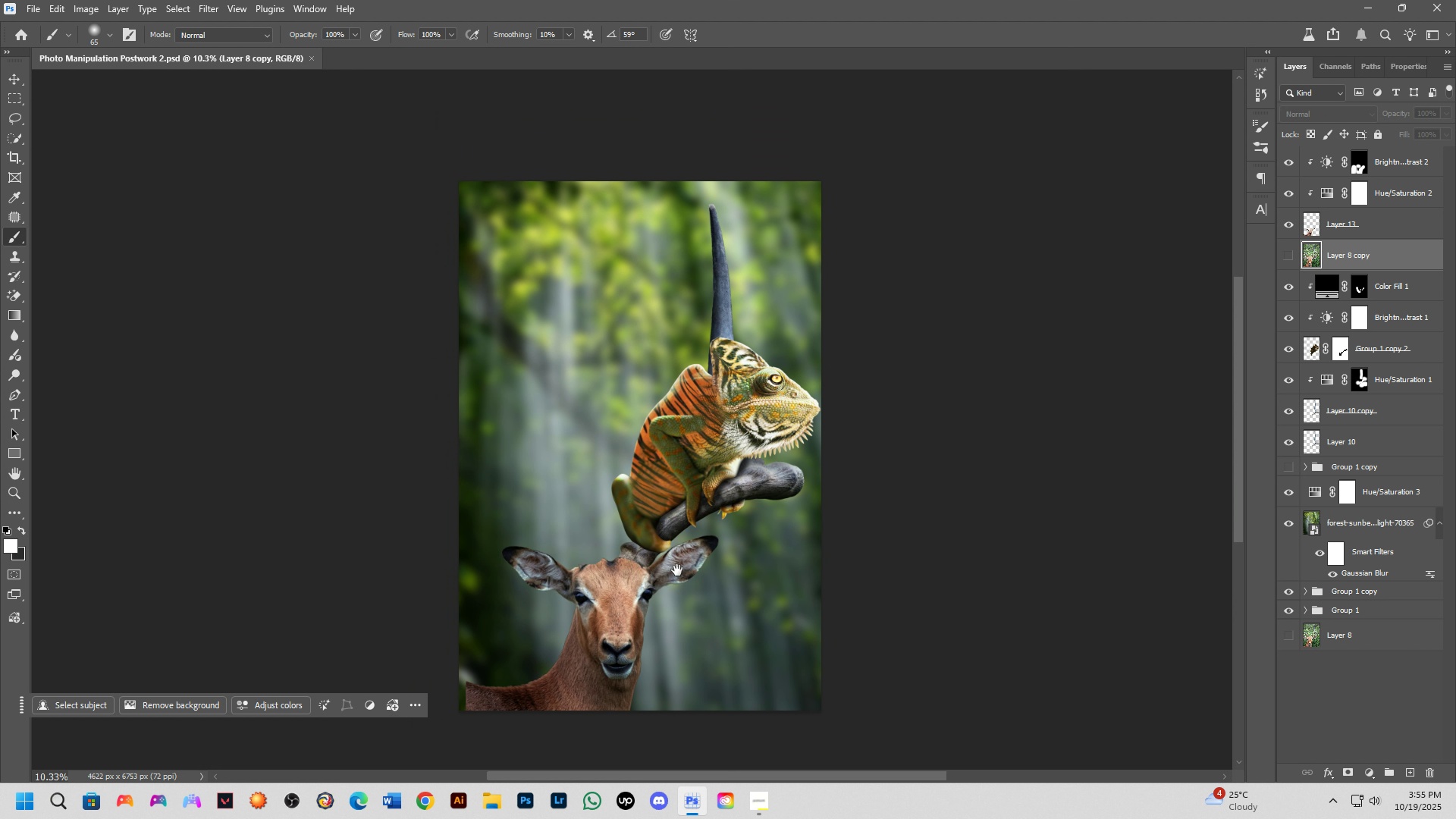 
left_click_drag(start_coordinate=[679, 572], to_coordinate=[774, 539])
 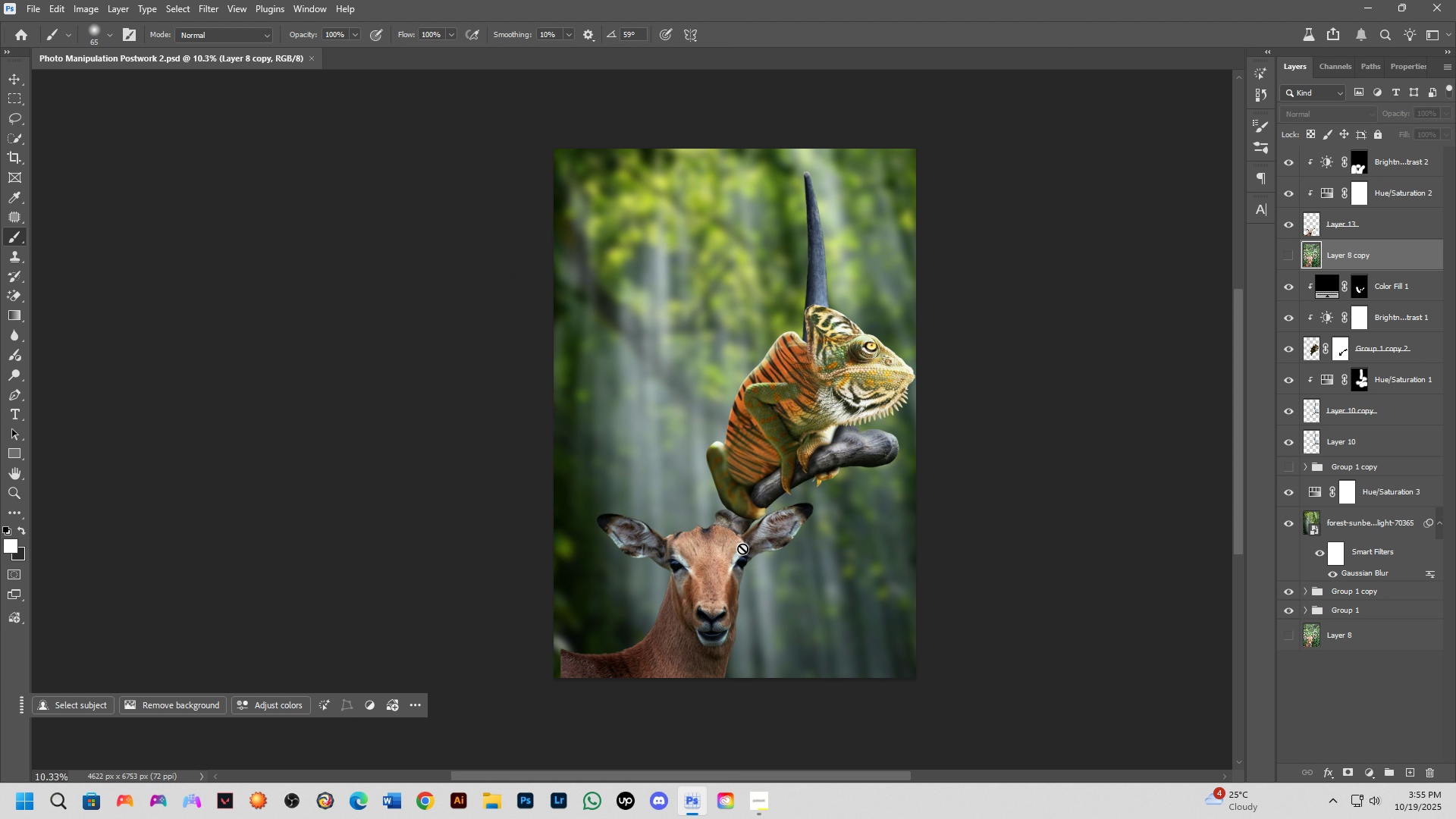 
scroll: coordinate [740, 551], scroll_direction: up, amount: 8.0
 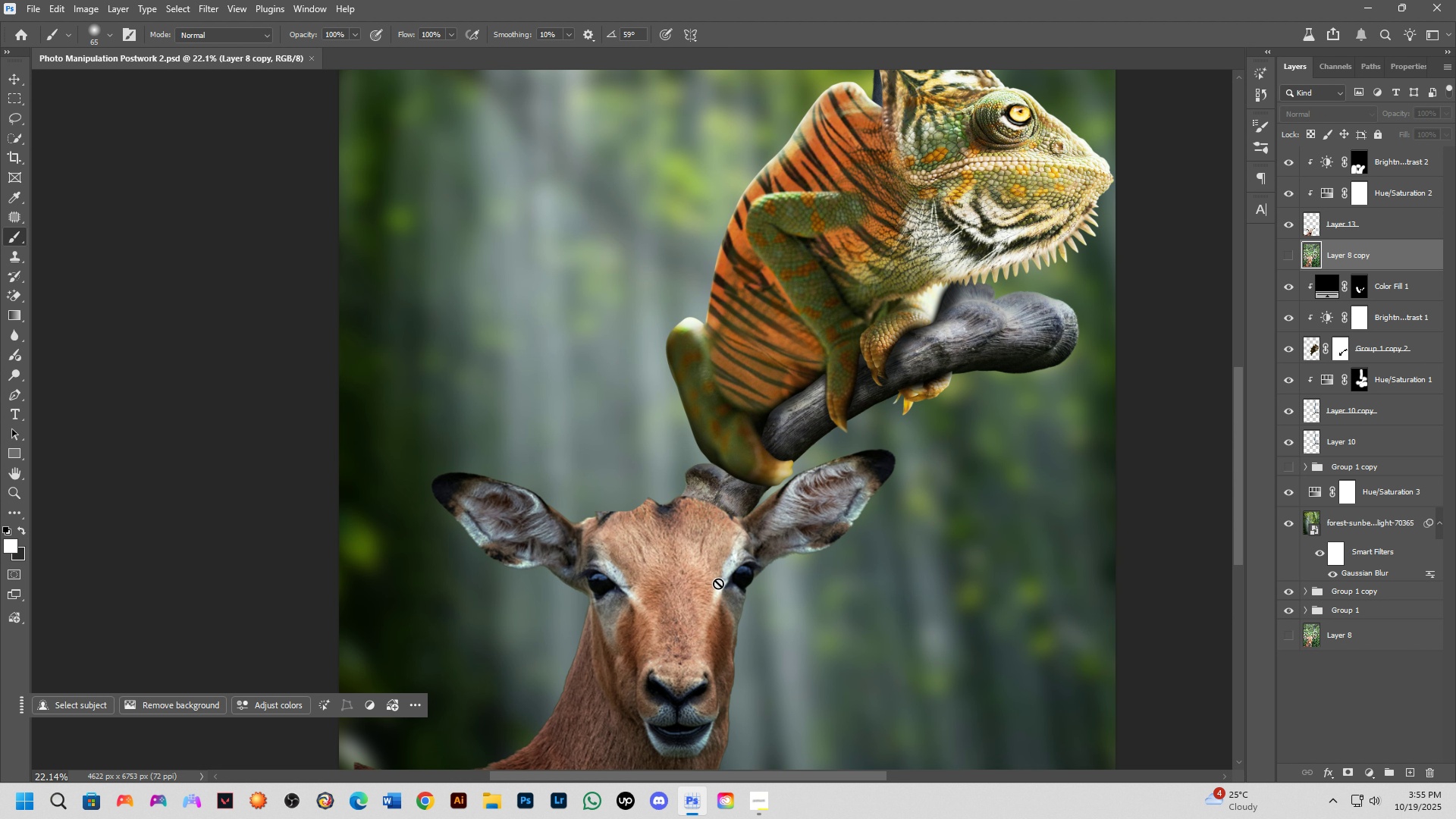 
key(Shift+ShiftLeft)
 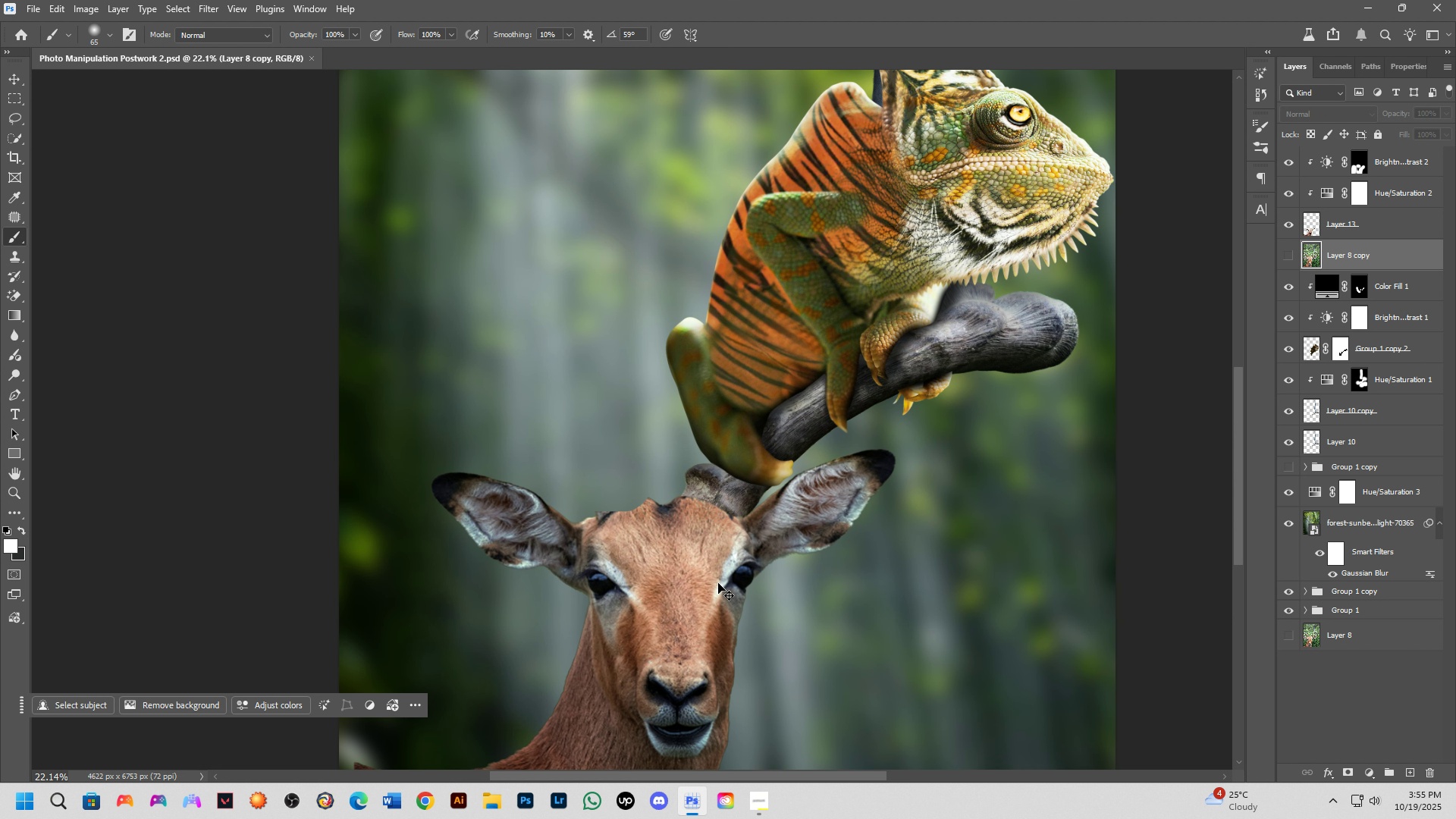 
hold_key(key=ControlLeft, duration=0.86)
left_click_drag(start_coordinate=[716, 585], to_coordinate=[717, 644])
 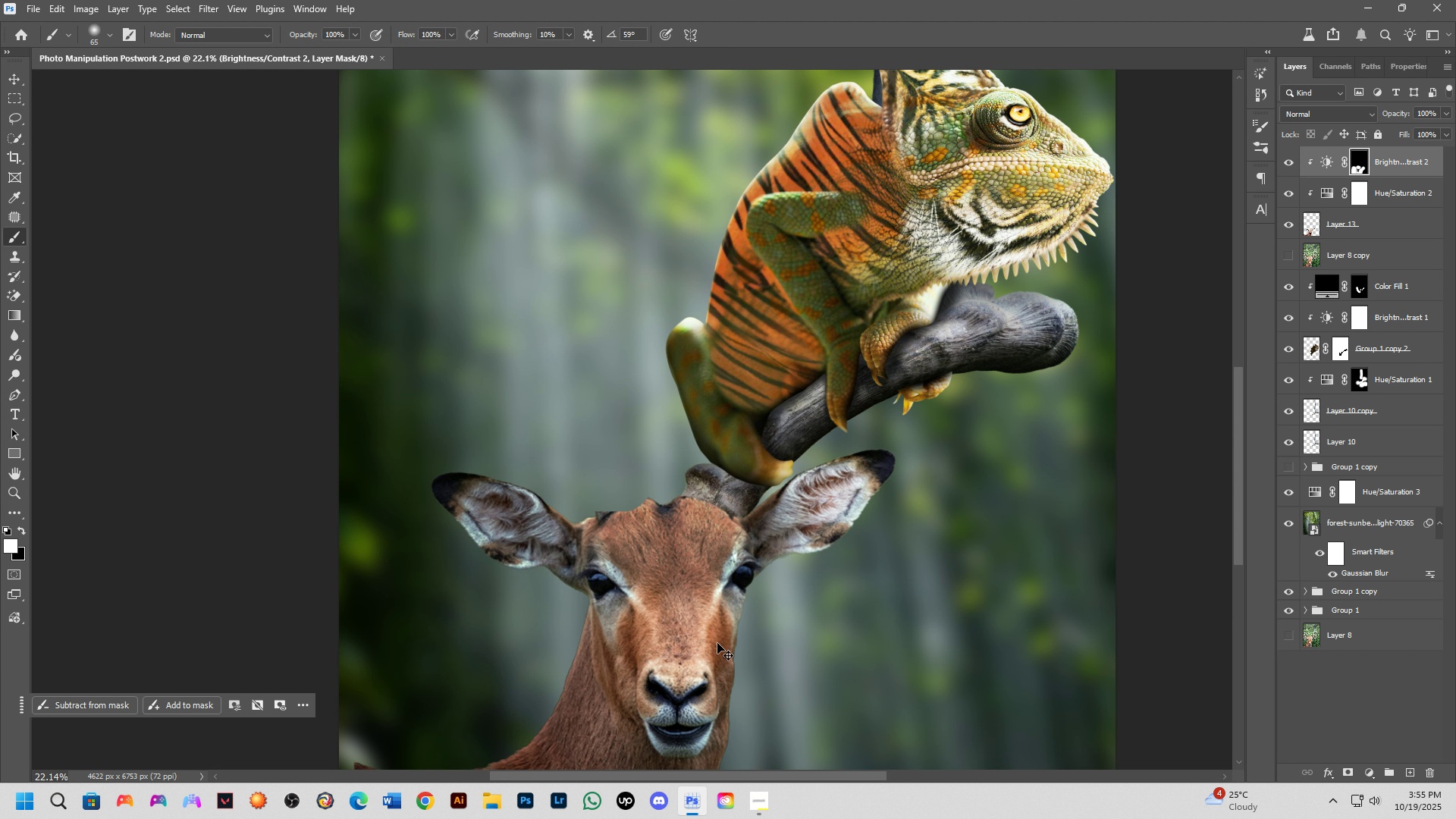 
key(Control+ControlLeft)
 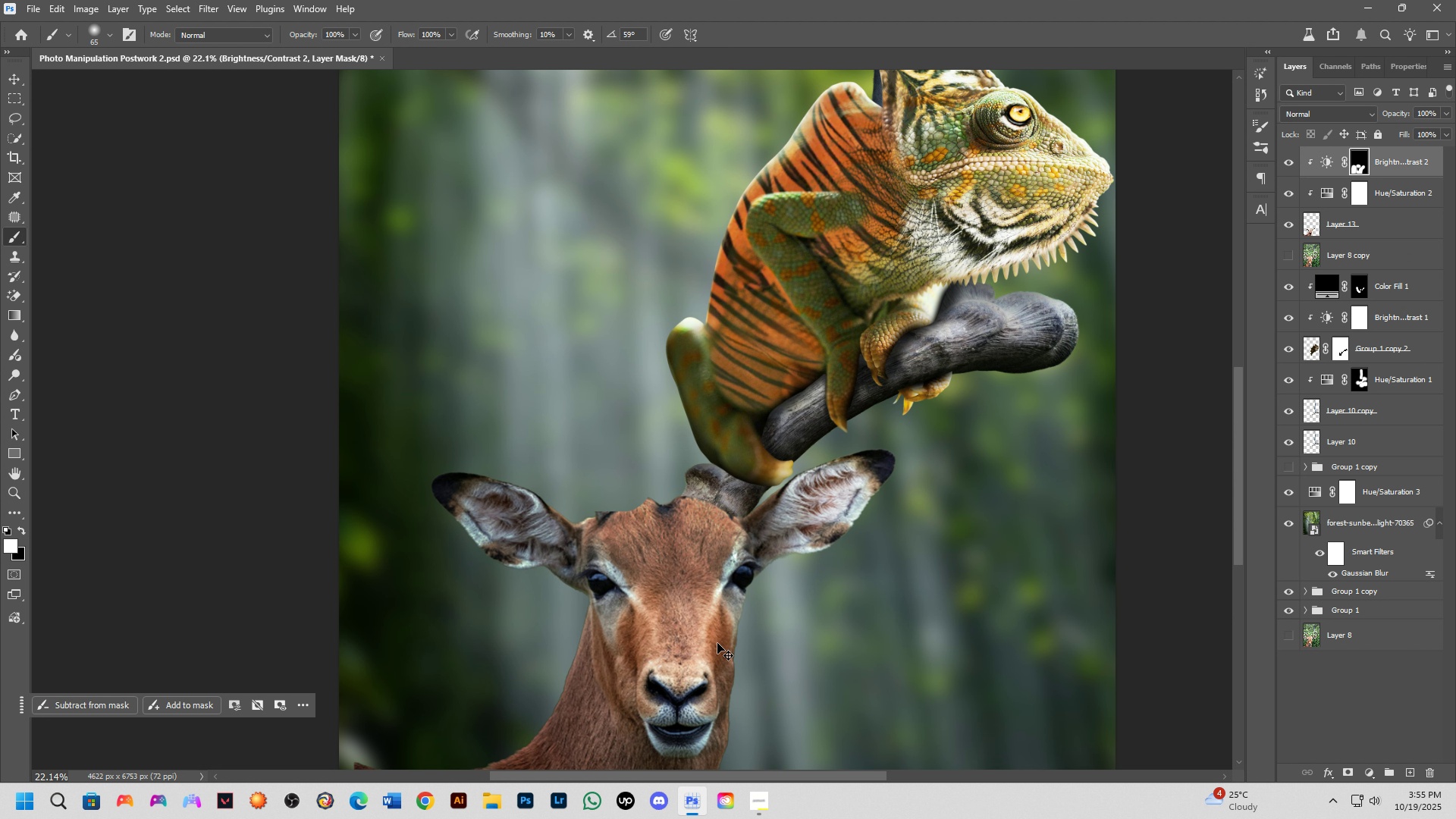 
key(Control+Z)
 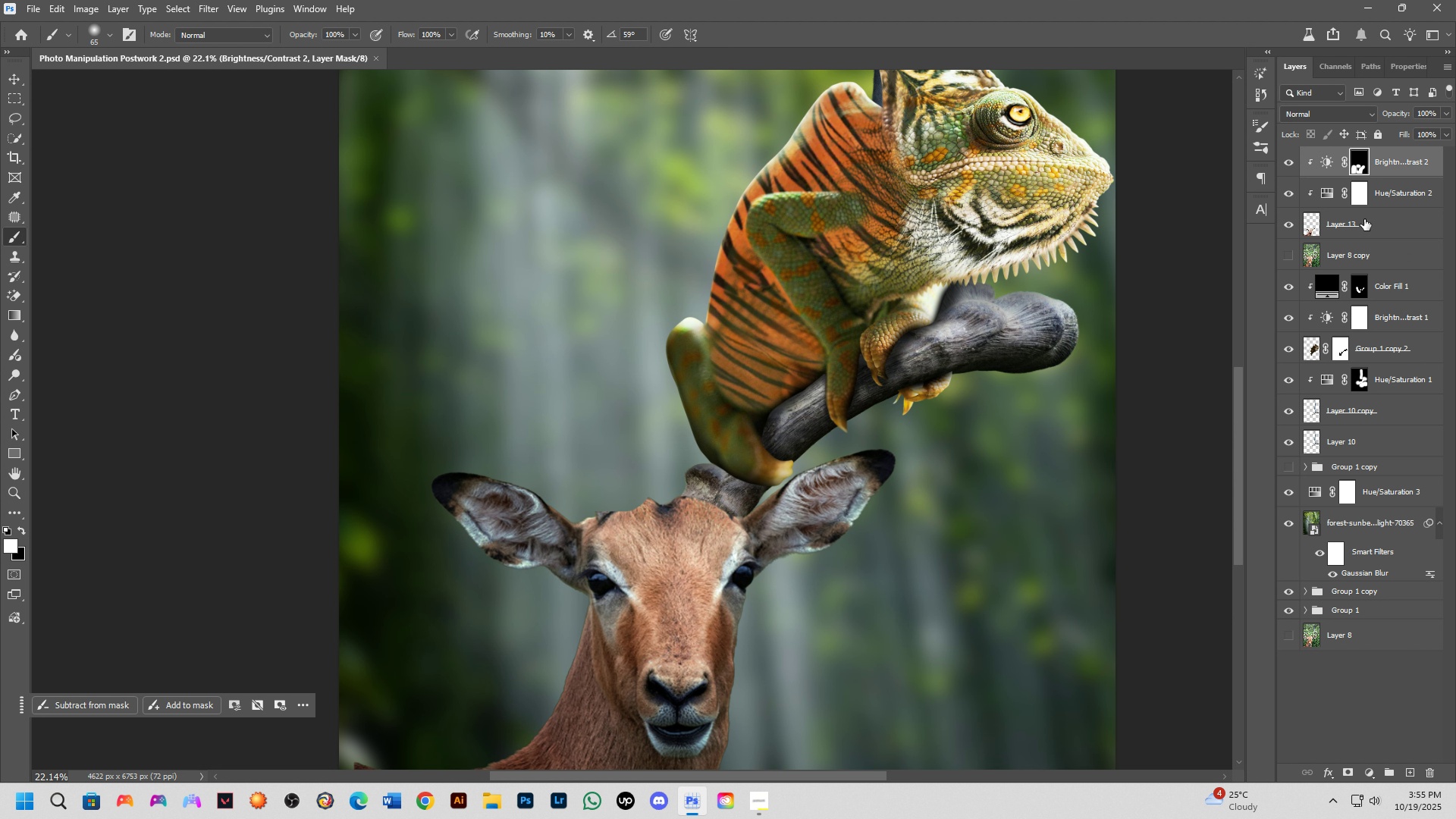 
left_click([1379, 212])
 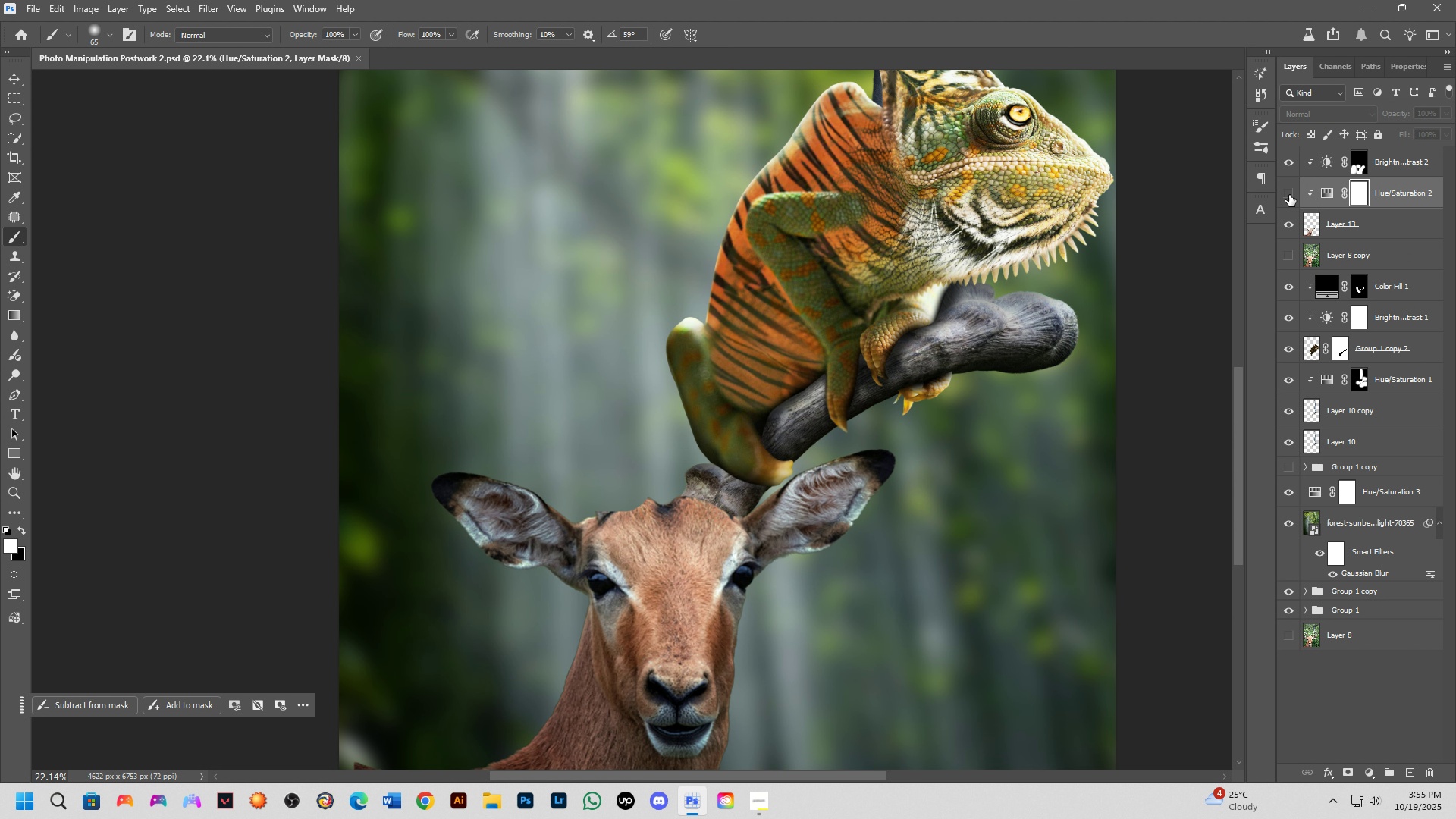 
double_click([1289, 195])
 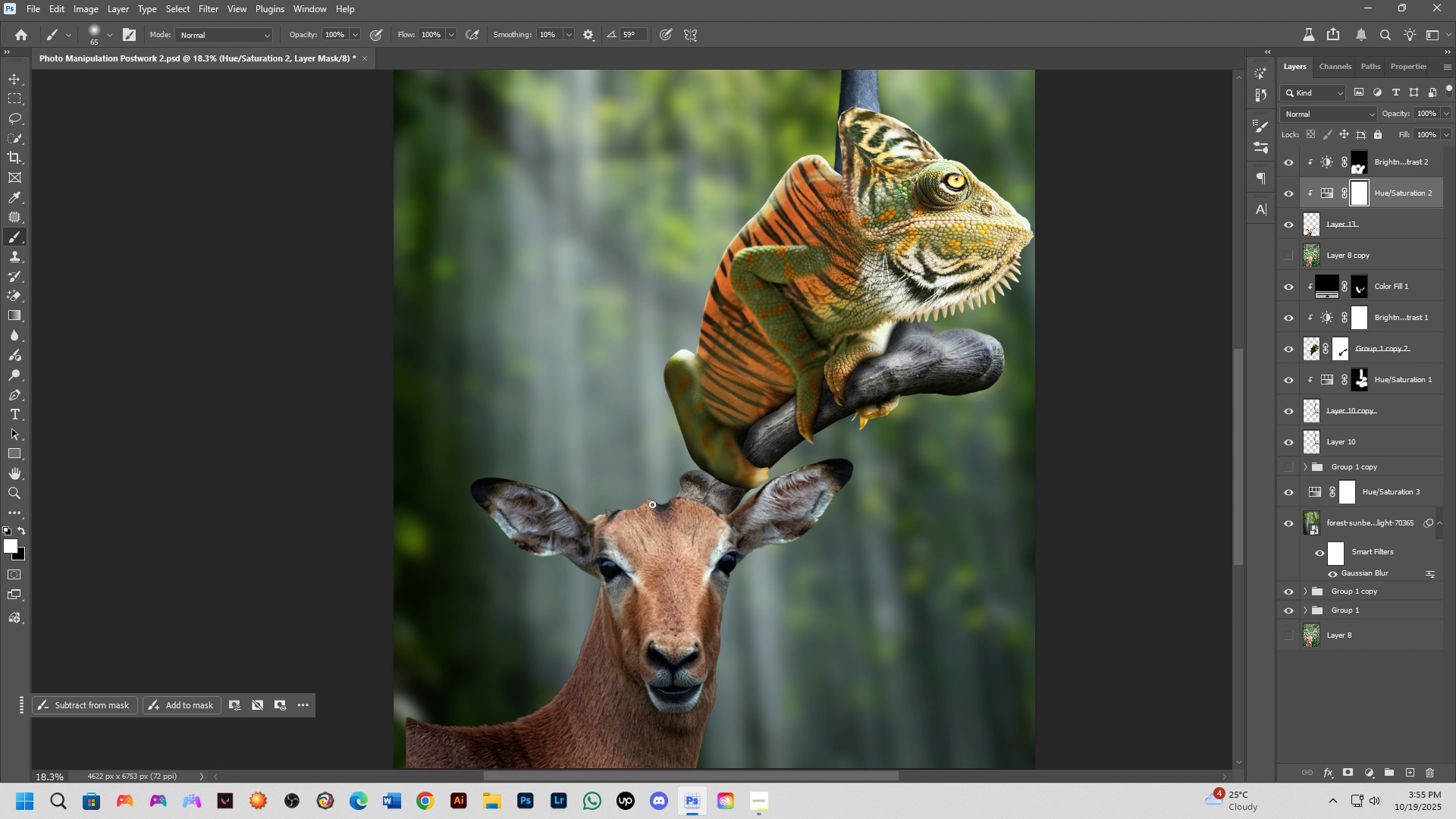 
scroll: coordinate [652, 504], scroll_direction: down, amount: 5.0
 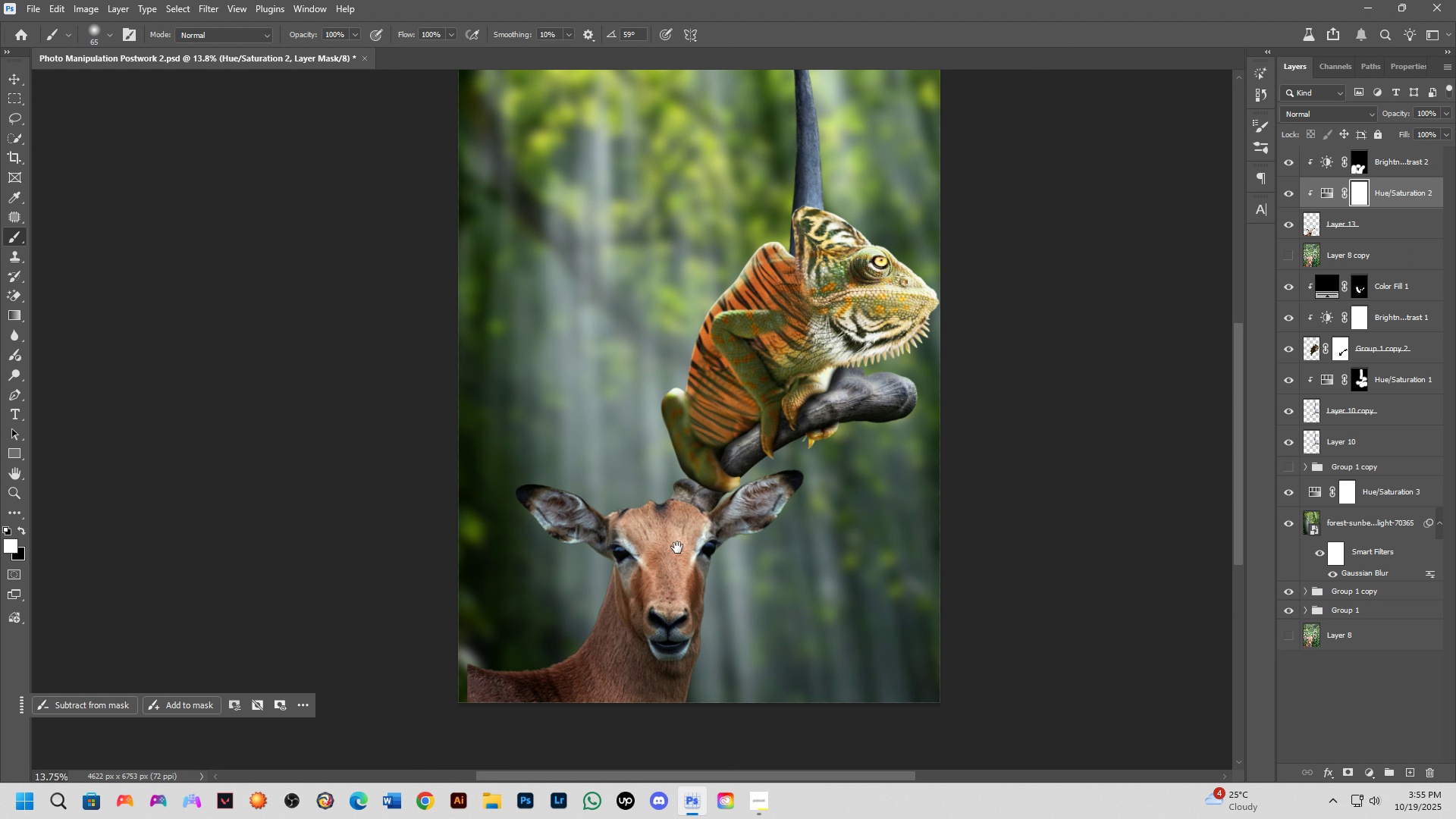 
hold_key(key=Space, duration=0.65)
 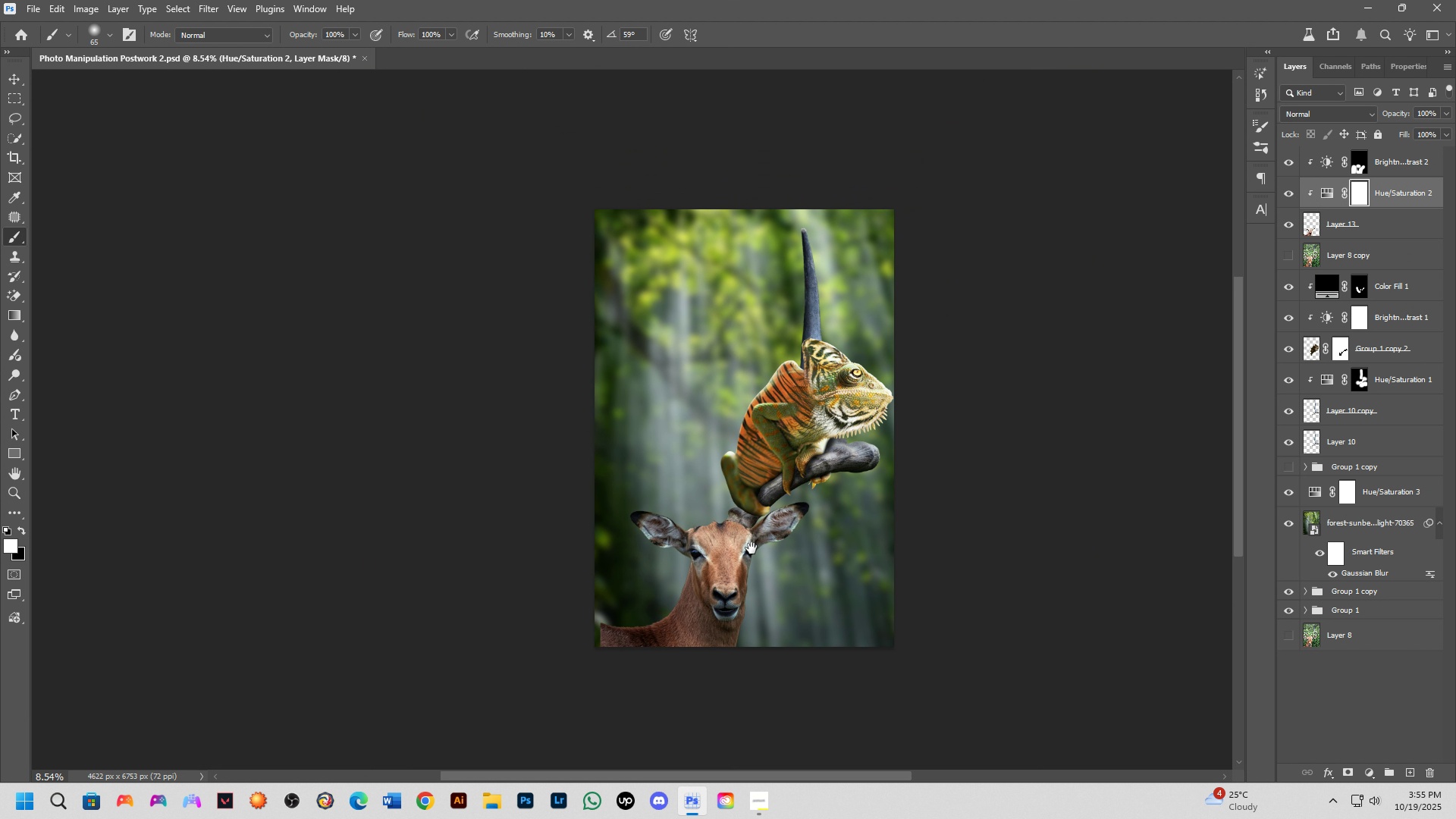 
left_click_drag(start_coordinate=[679, 553], to_coordinate=[724, 542])
 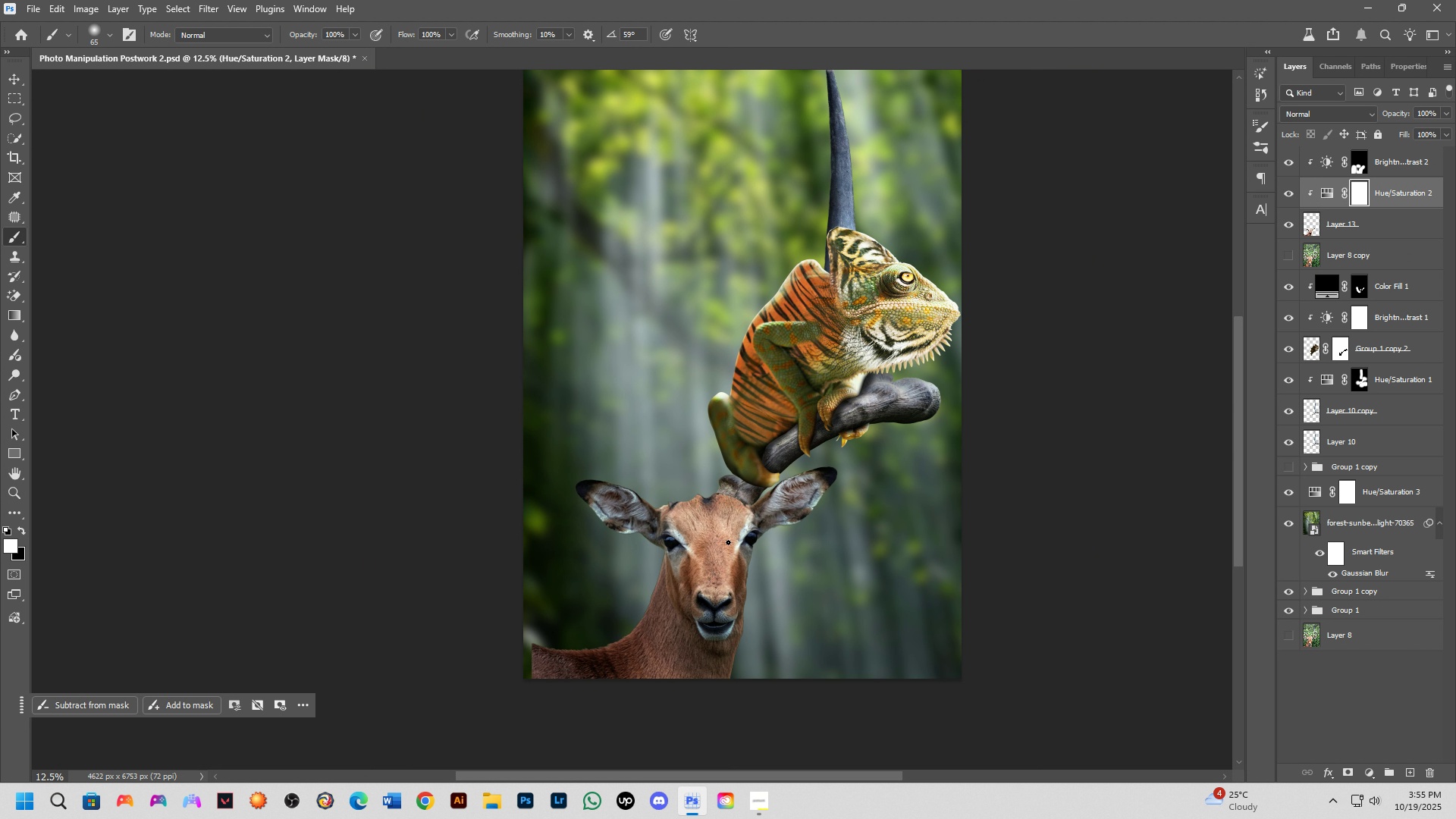 
scroll: coordinate [728, 542], scroll_direction: down, amount: 5.0
 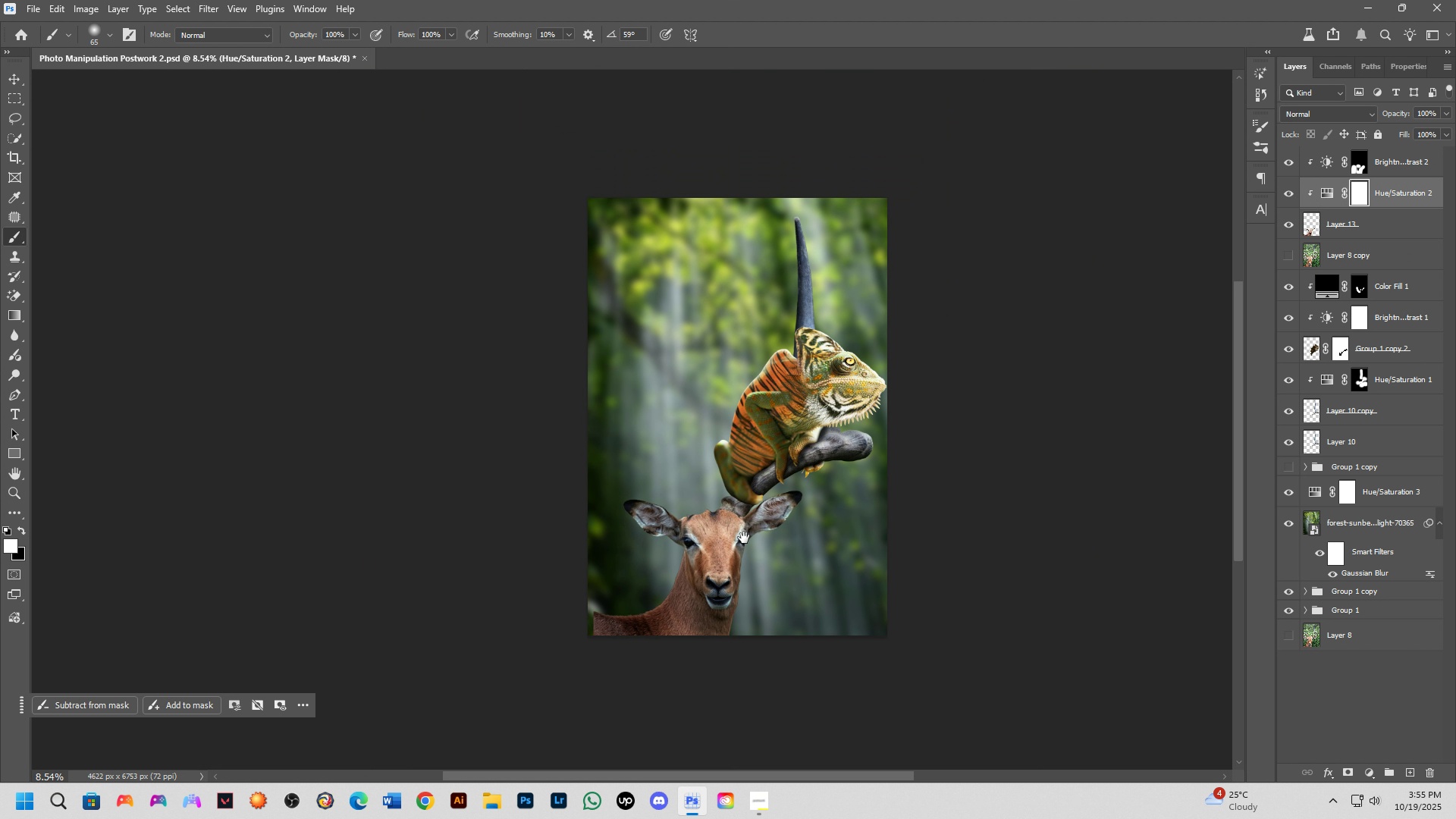 
hold_key(key=Space, duration=0.66)
 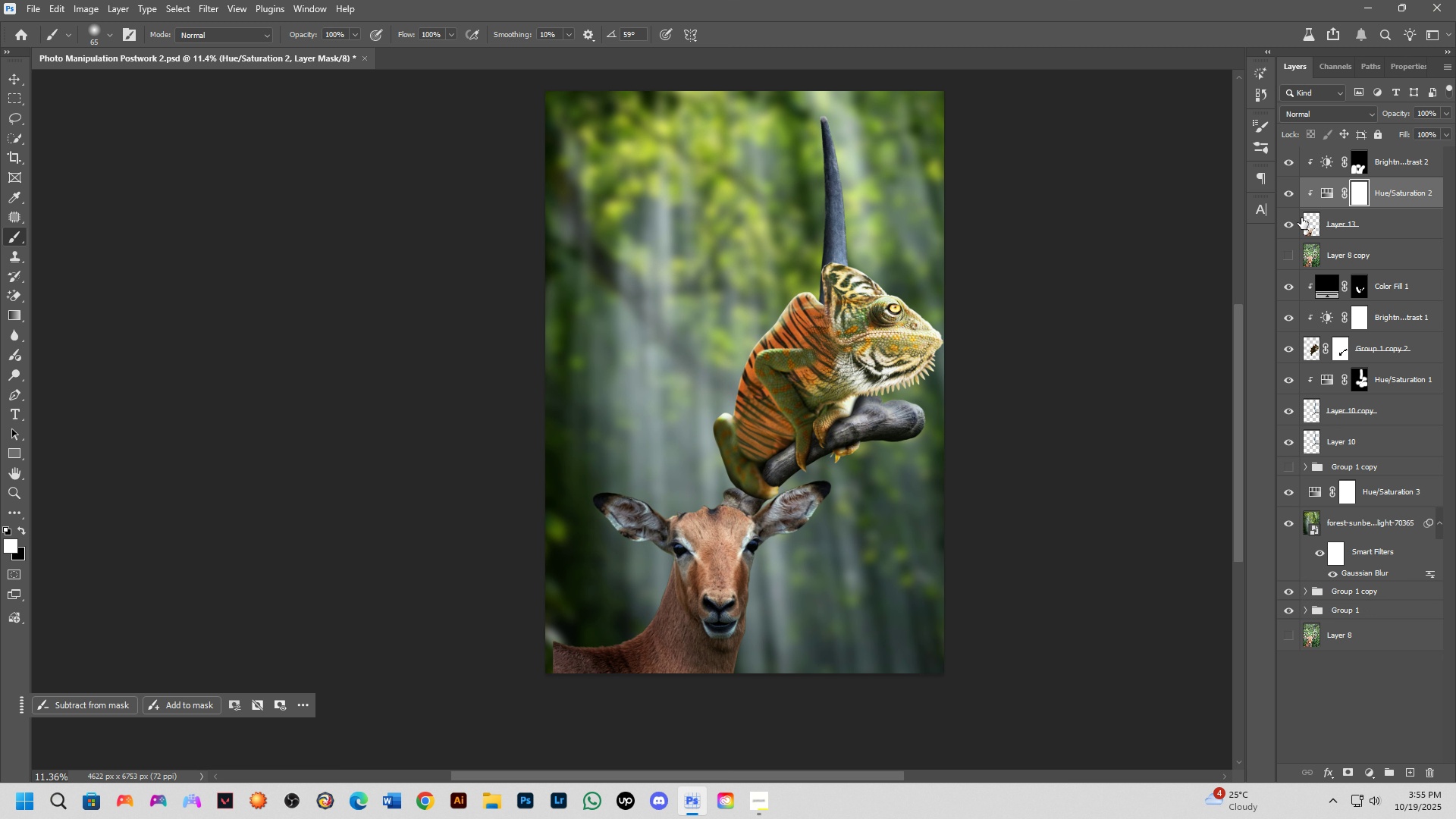 
left_click_drag(start_coordinate=[745, 537], to_coordinate=[752, 548])
 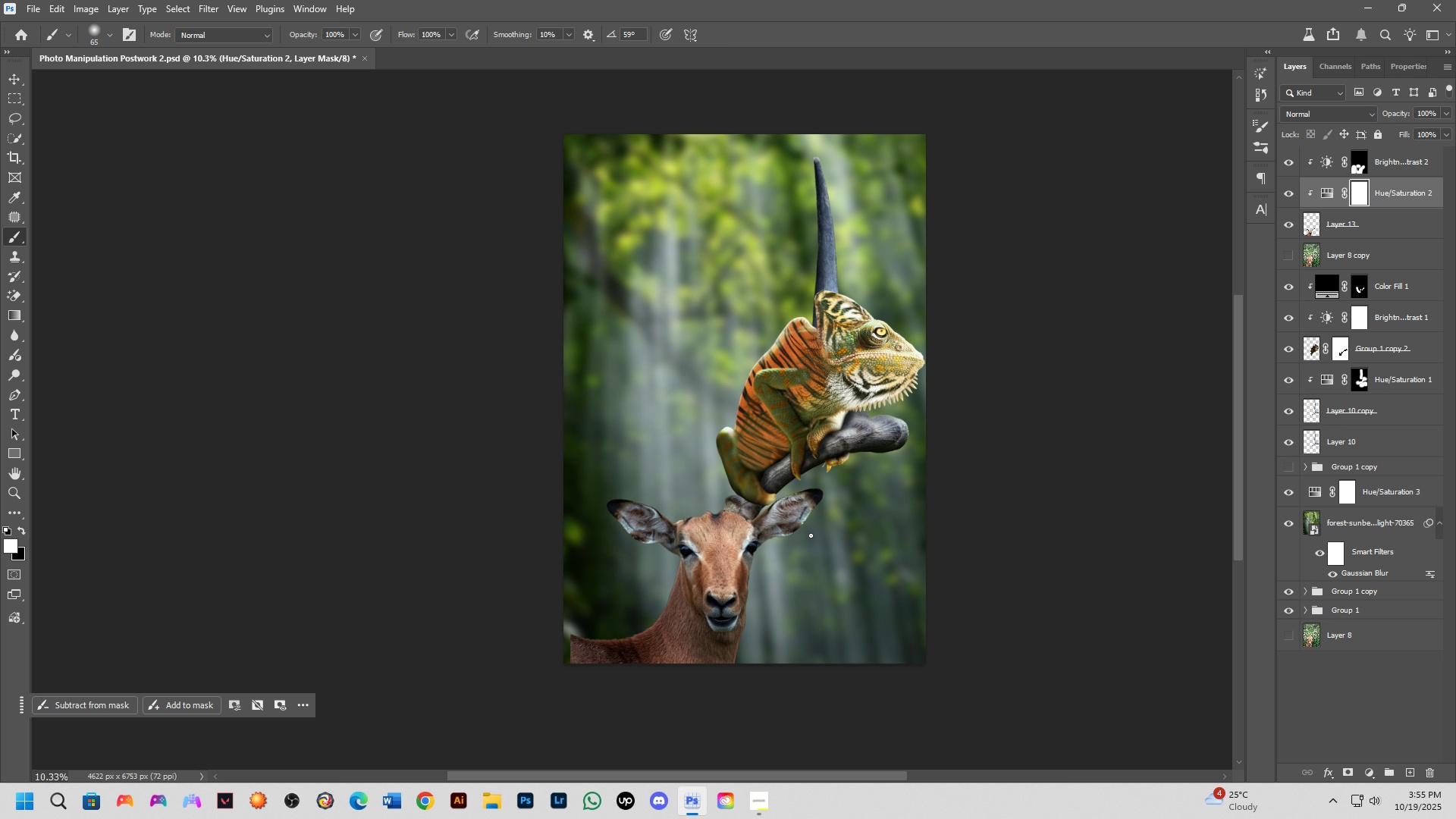 
scroll: coordinate [745, 566], scroll_direction: up, amount: 3.0
 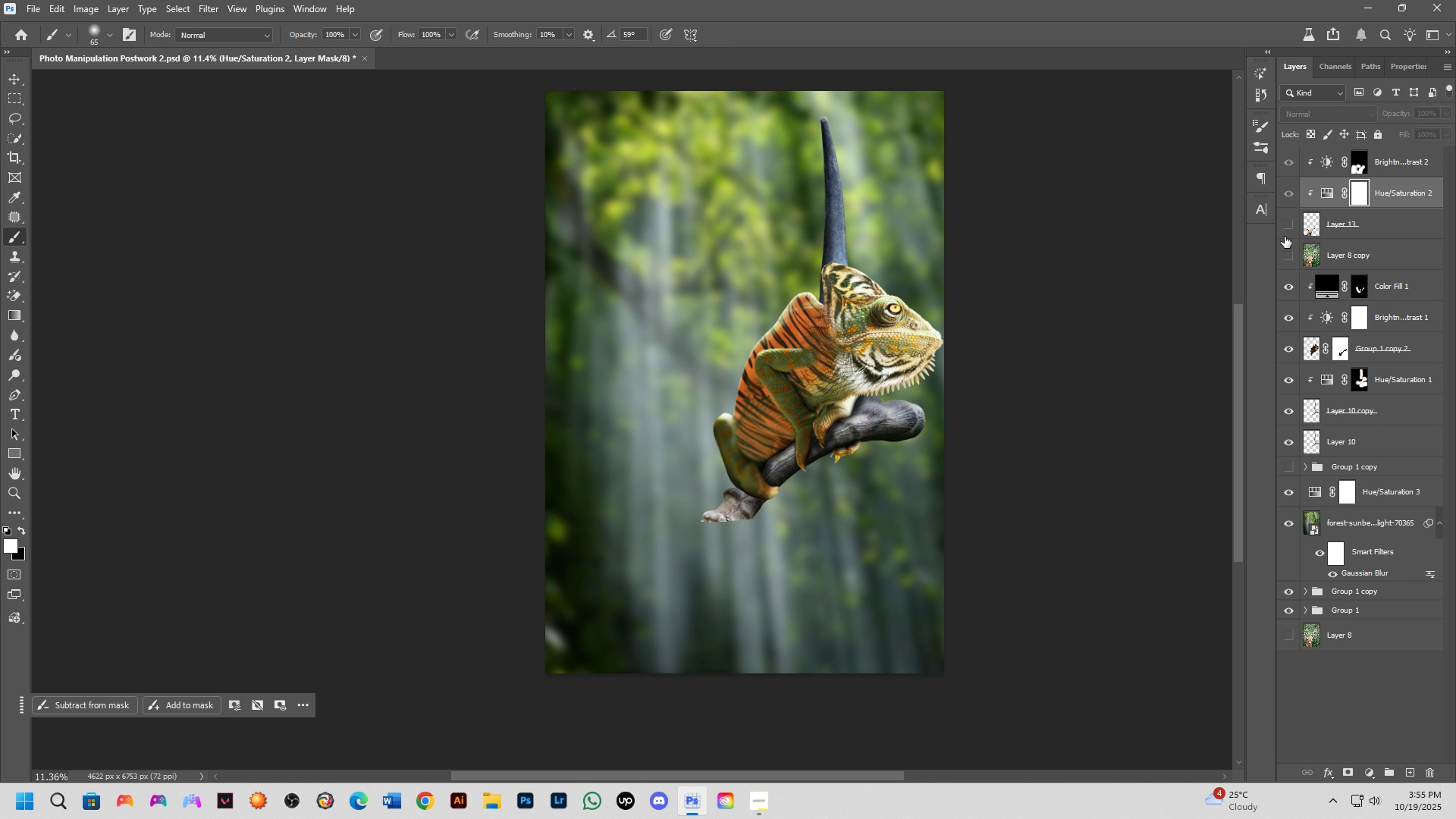 
double_click([1285, 228])
 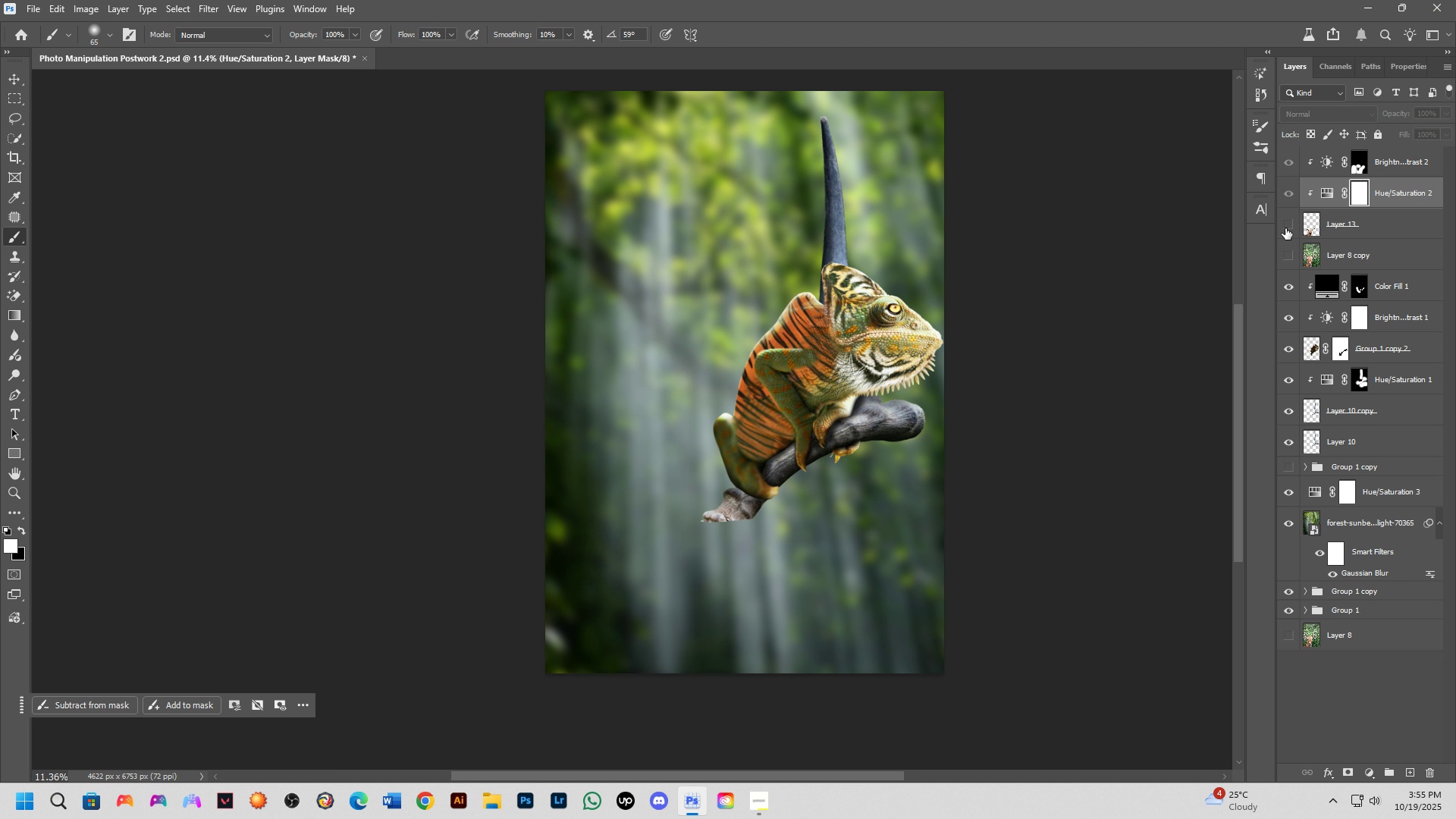 
double_click([1285, 228])
 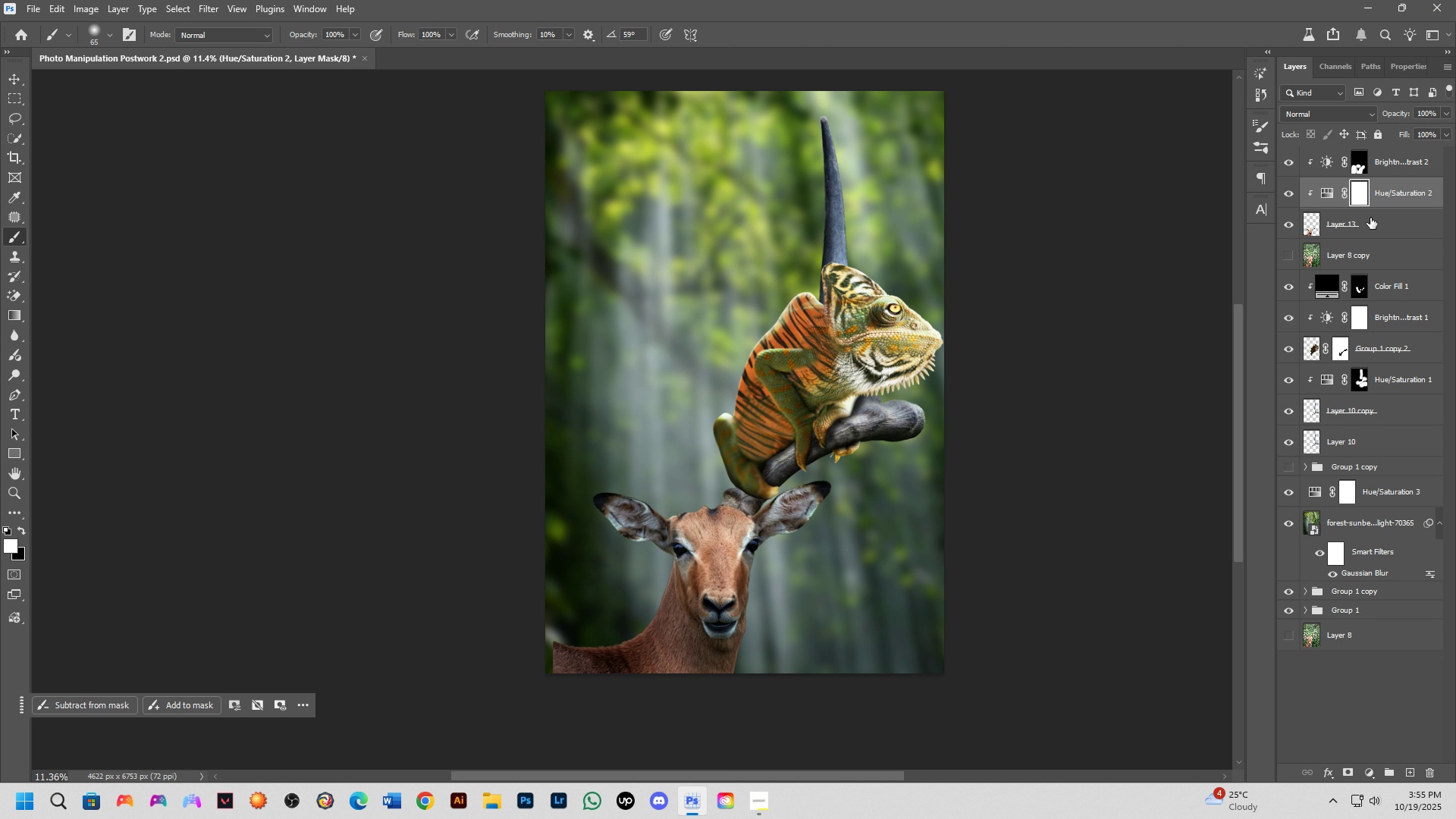 
hold_key(key=Space, duration=0.85)
 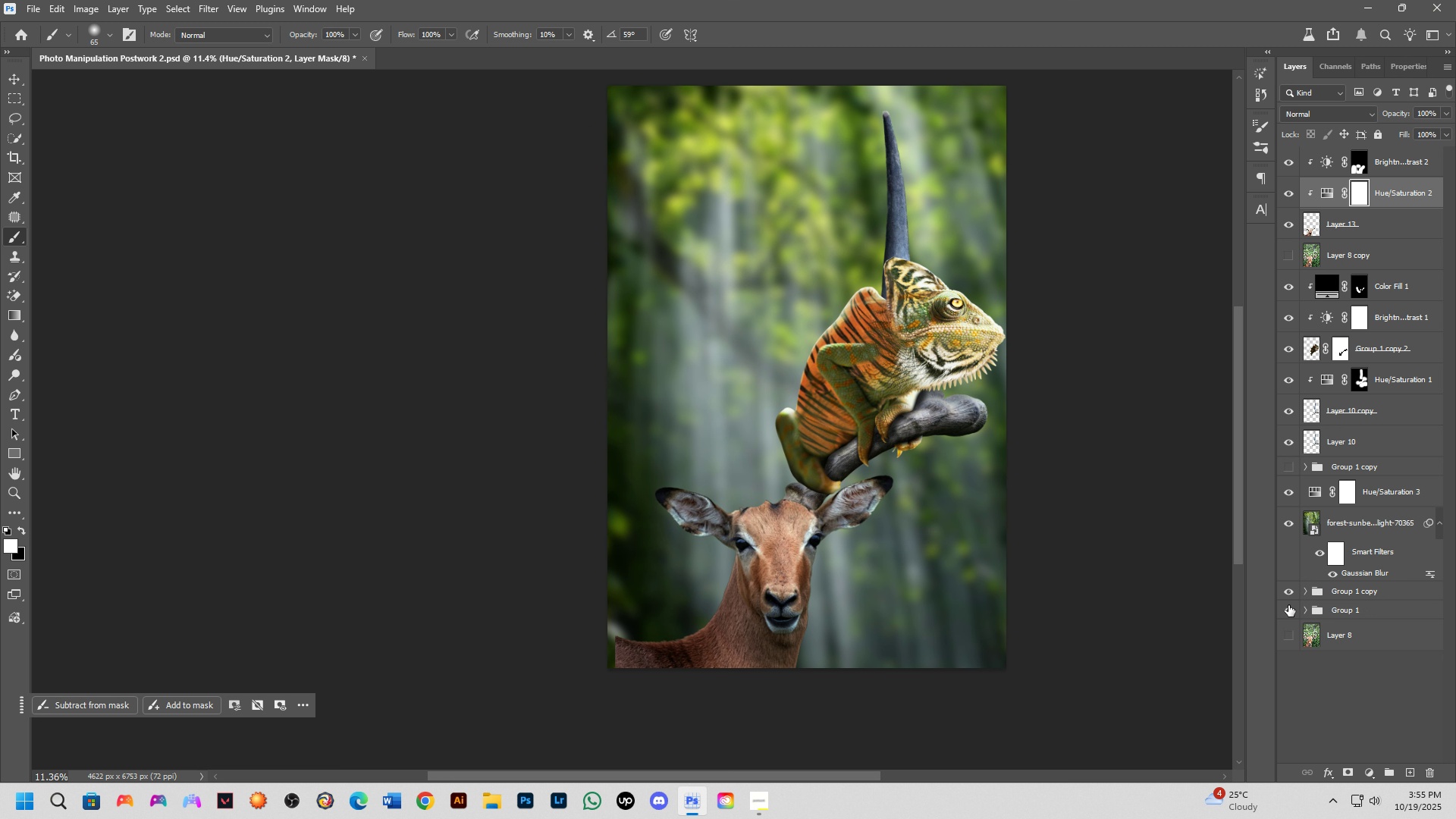 
left_click_drag(start_coordinate=[843, 470], to_coordinate=[905, 465])
 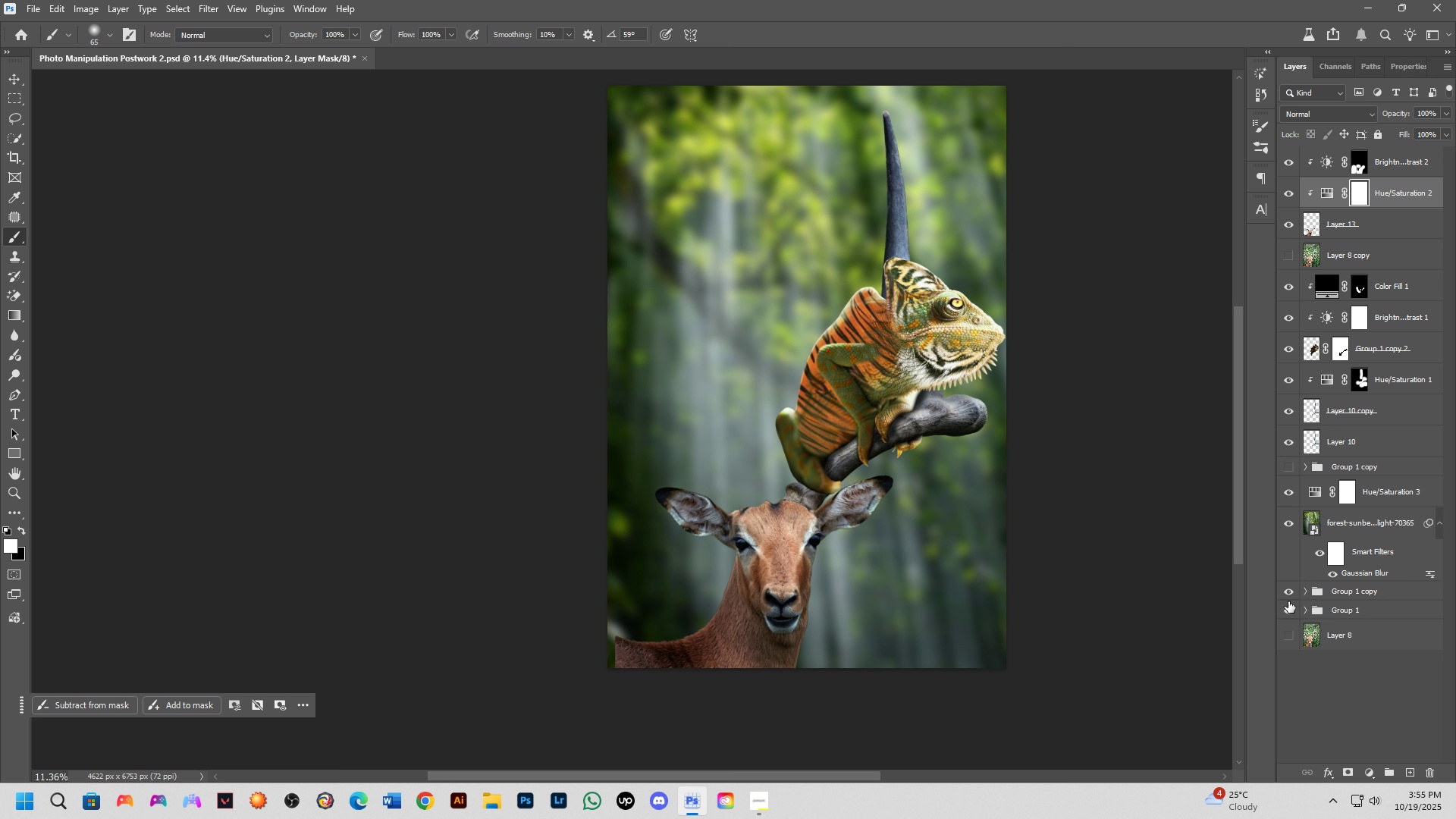 
left_click_drag(start_coordinate=[1288, 601], to_coordinate=[1290, 221])
 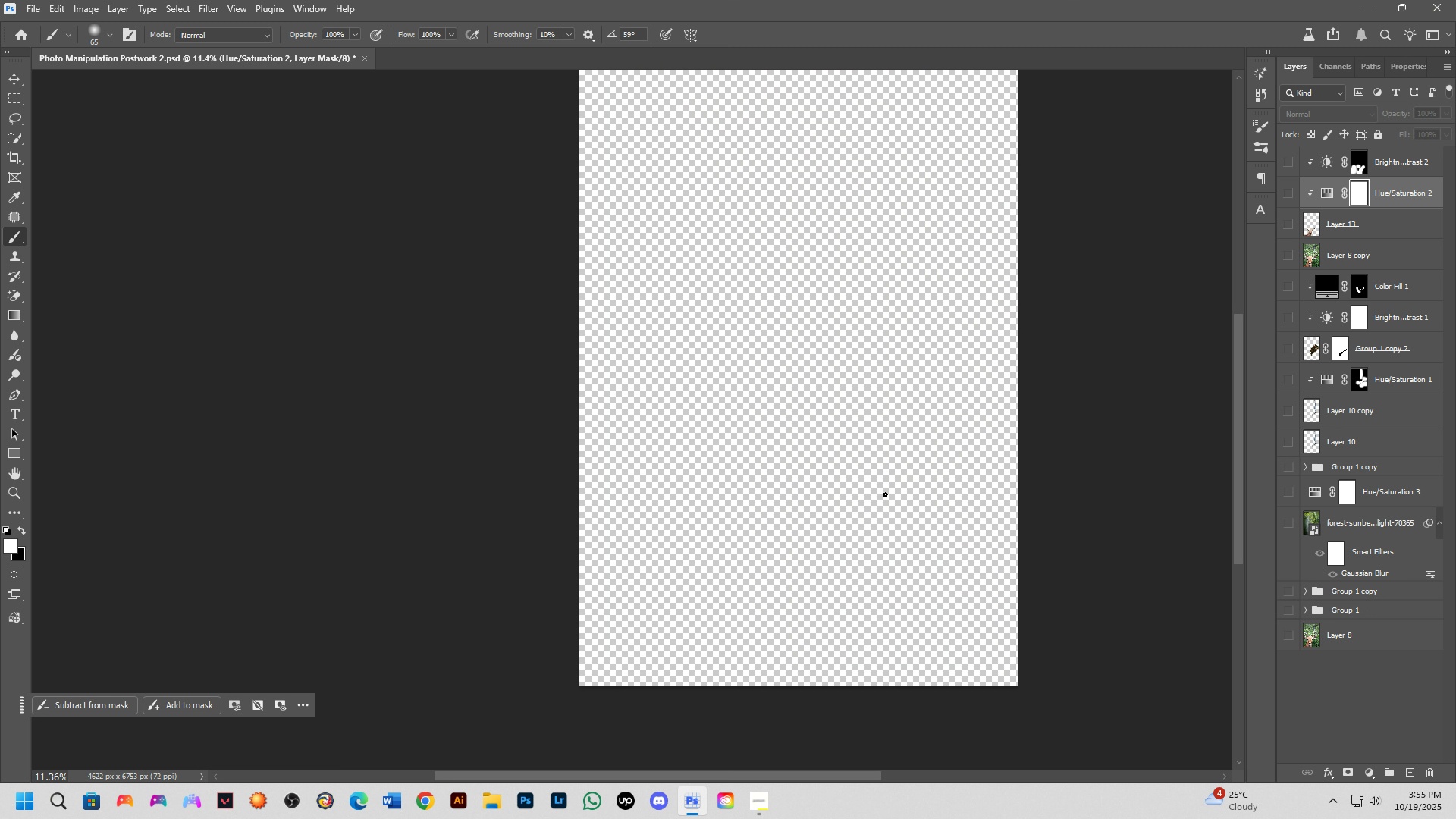 
scroll: coordinate [885, 494], scroll_direction: up, amount: 1.0
 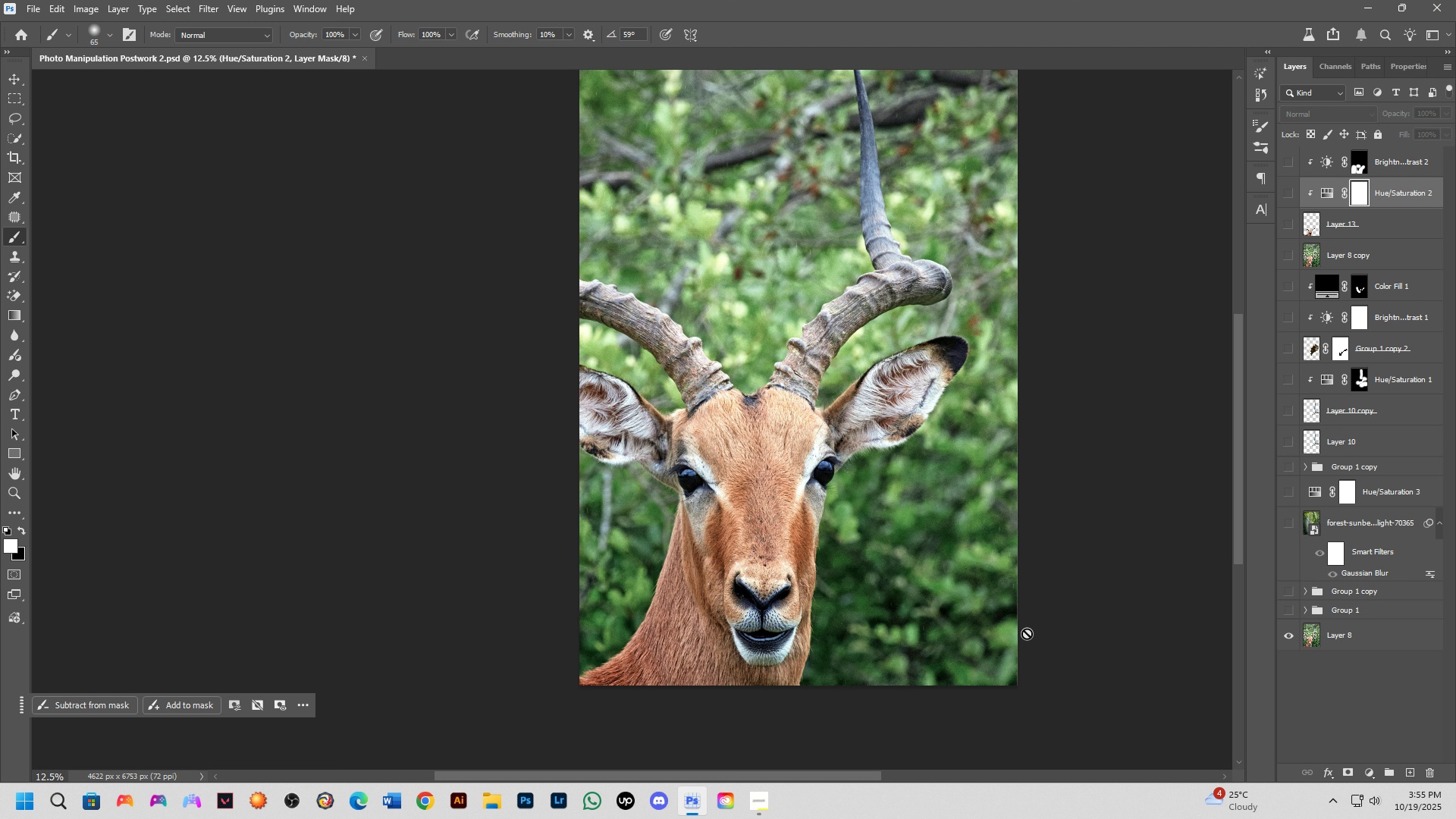 
left_click_drag(start_coordinate=[810, 495], to_coordinate=[879, 514])
 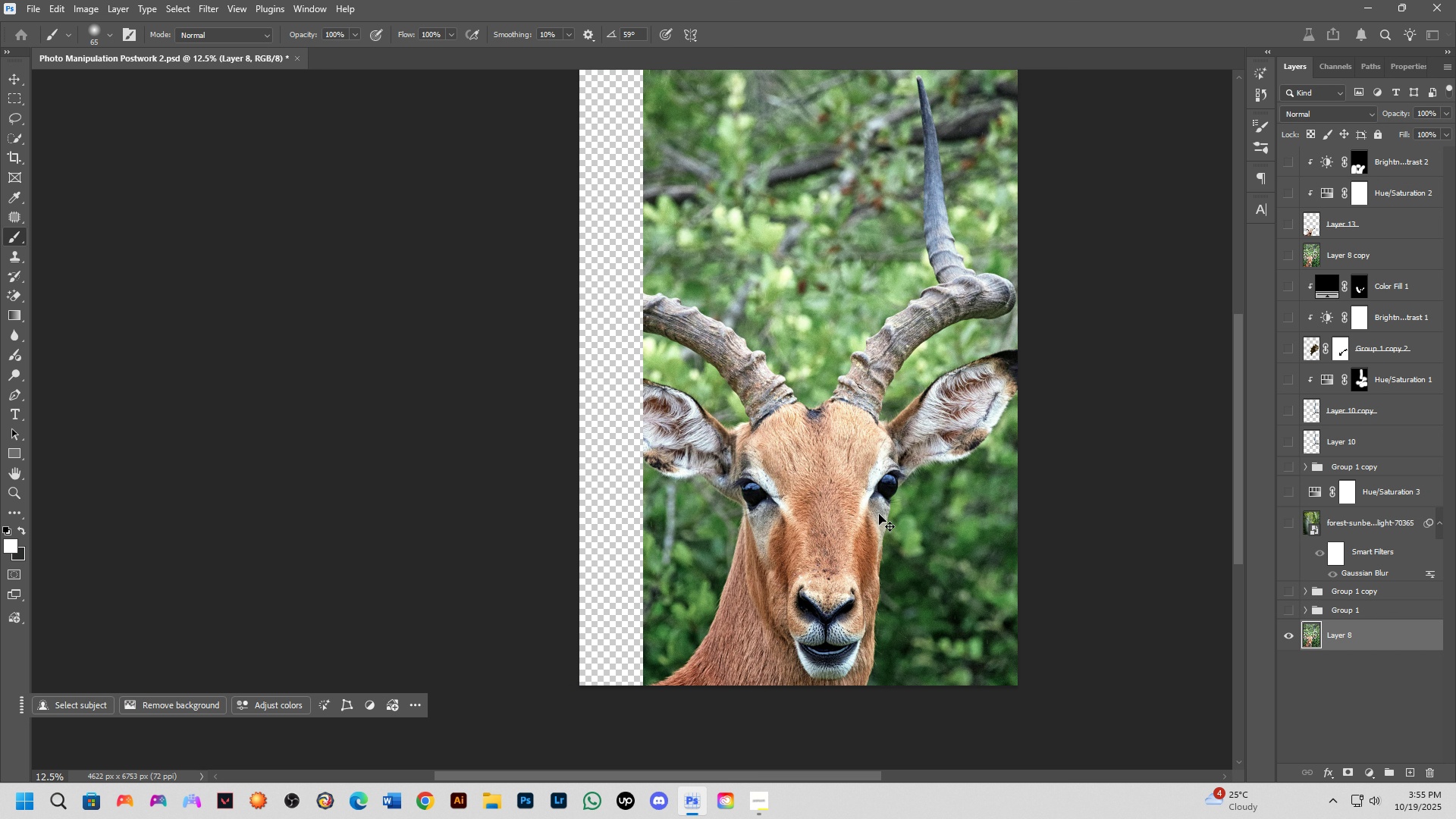 
key(Control+Z)
 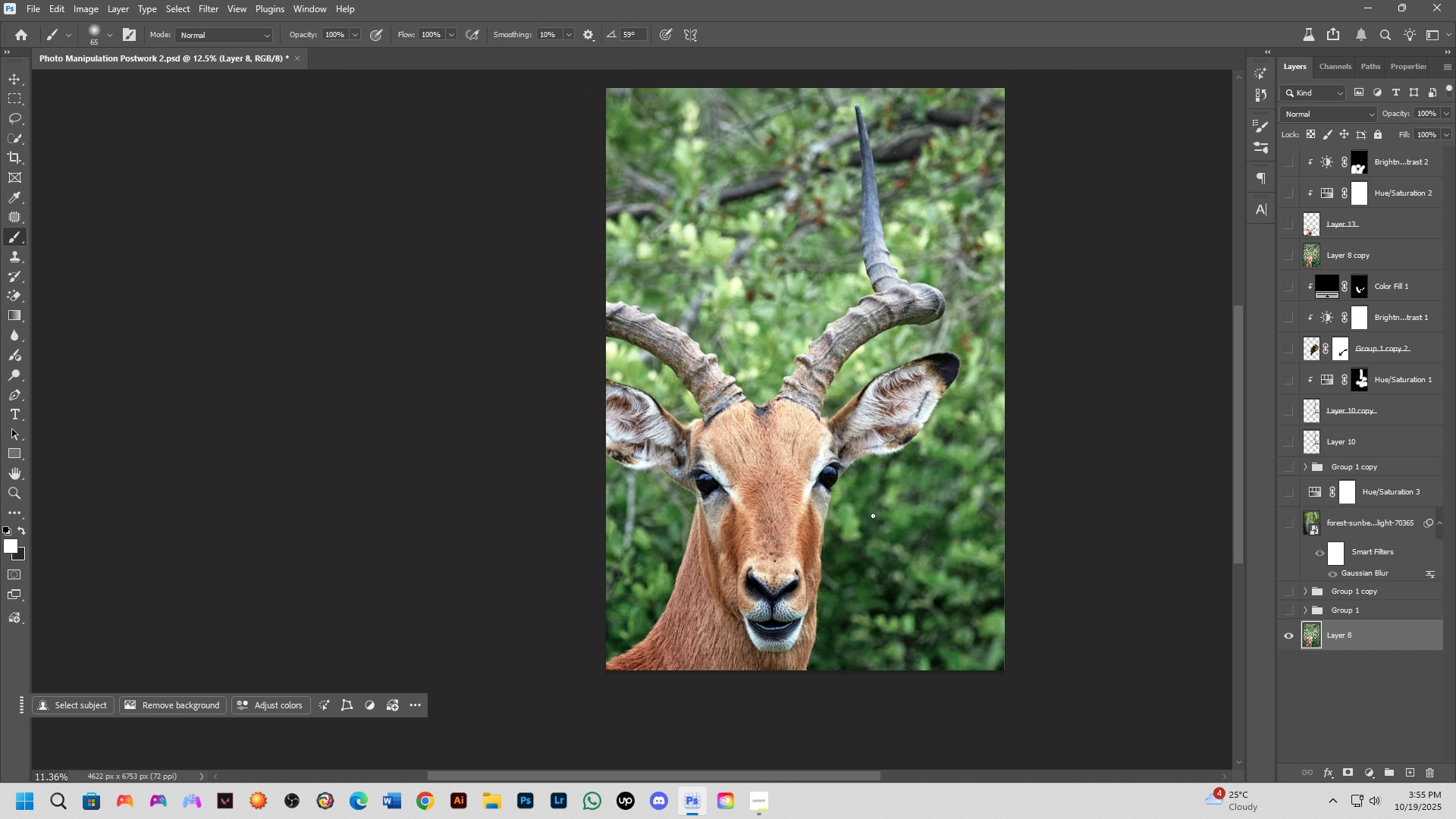 
scroll: coordinate [873, 516], scroll_direction: down, amount: 2.0
 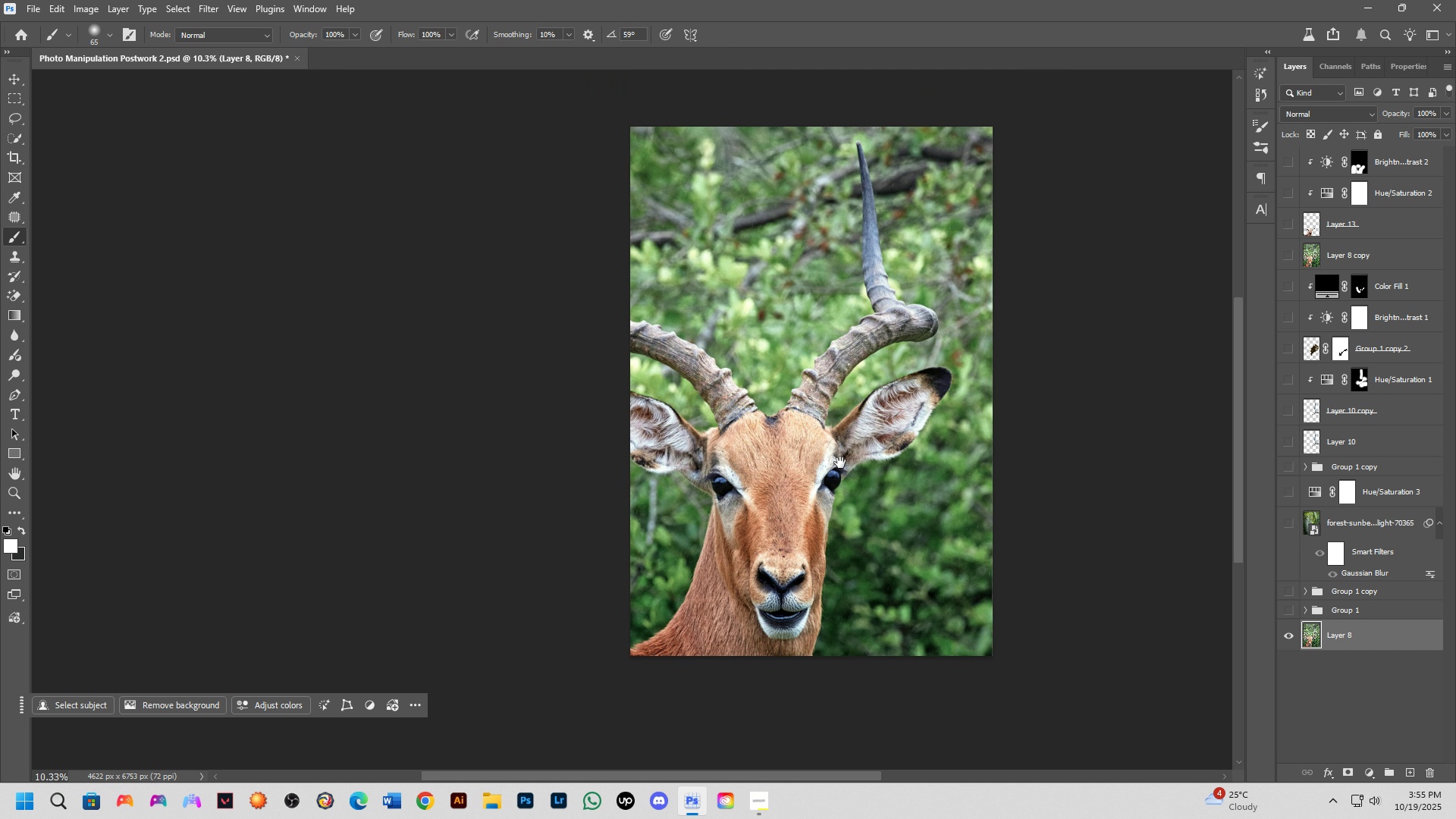 
hold_key(key=Space, duration=0.57)
 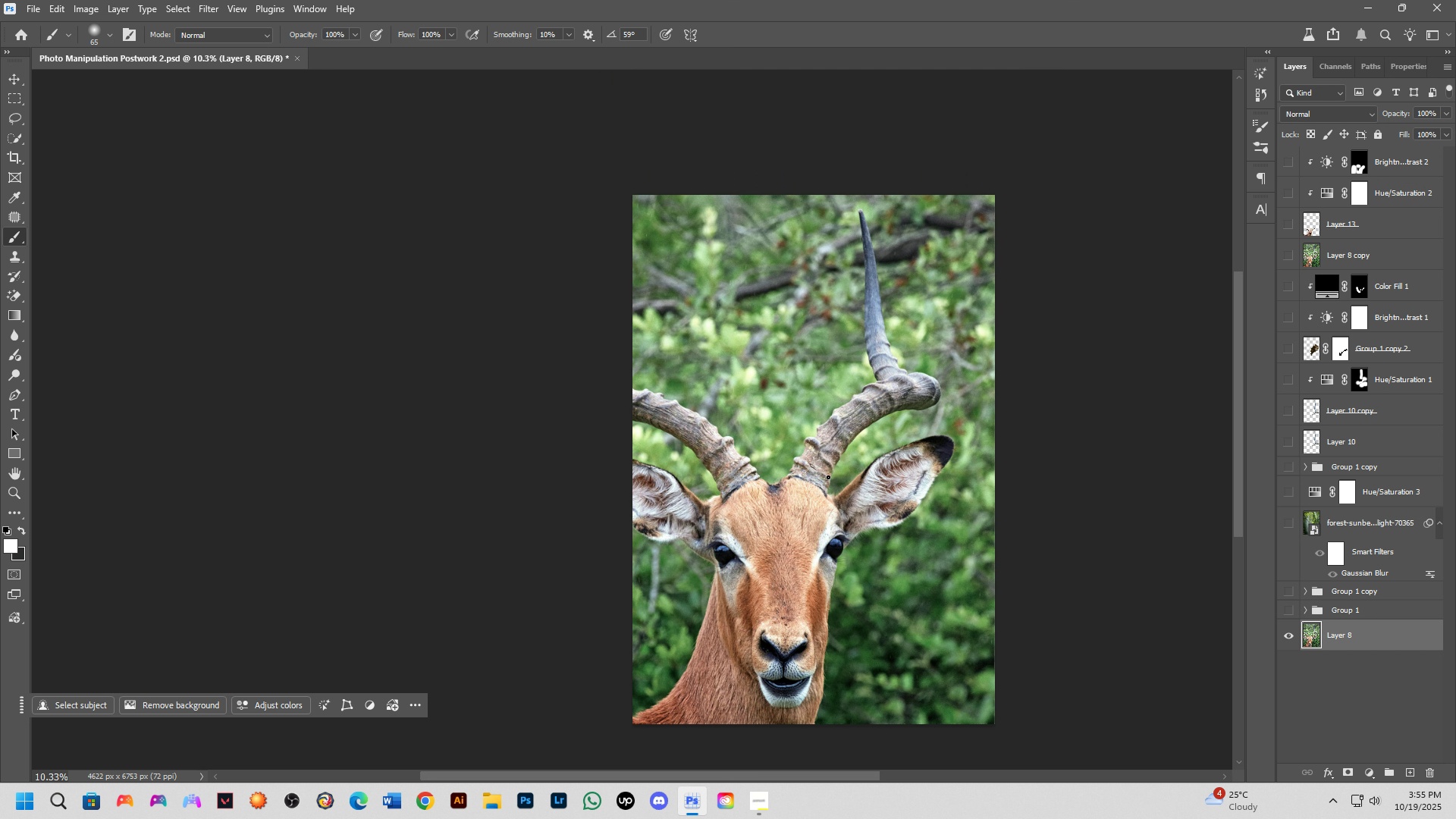 
left_click_drag(start_coordinate=[834, 437], to_coordinate=[836, 505])
 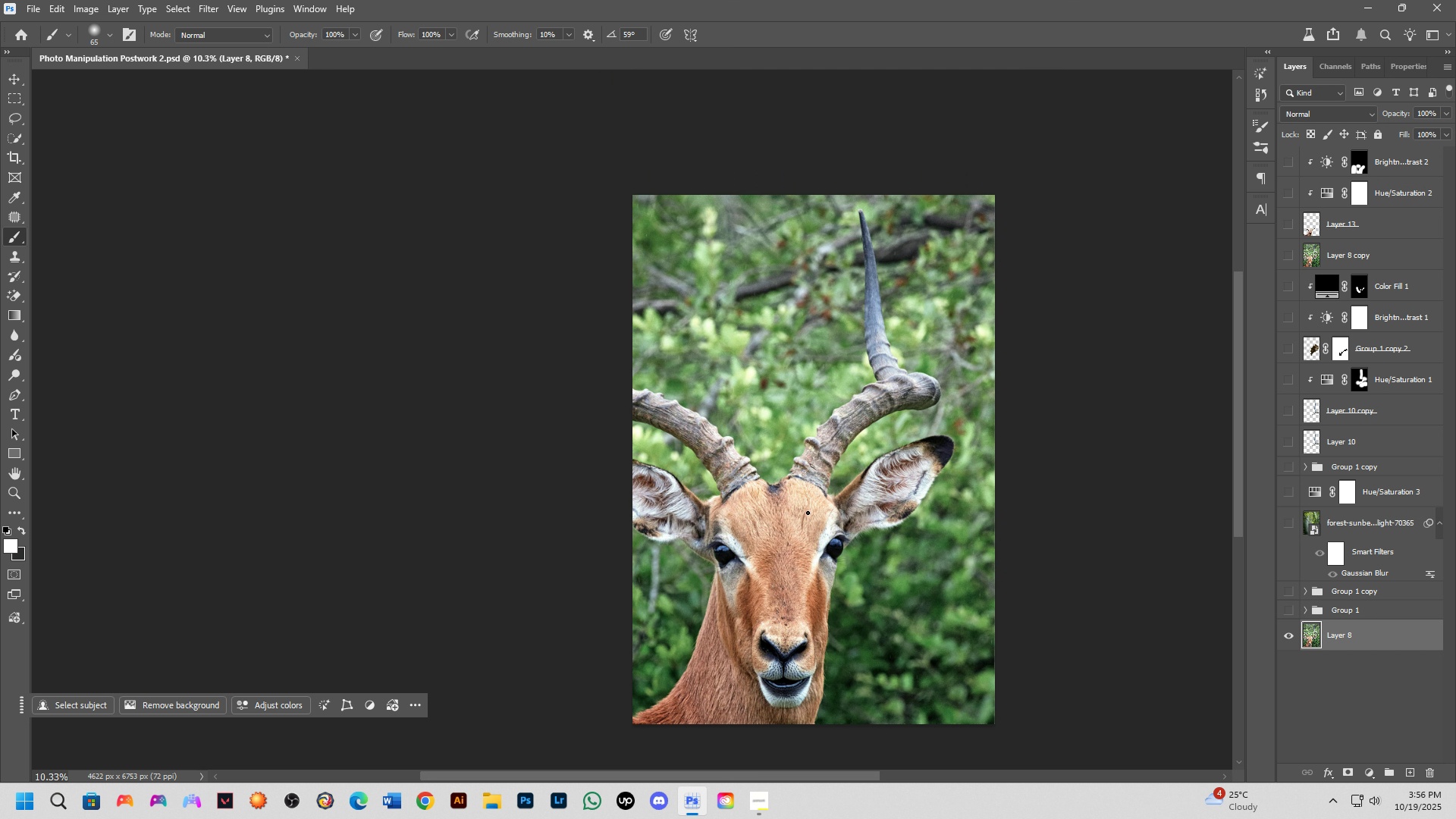 
hold_key(key=ControlLeft, duration=0.39)
left_click([803, 533])
 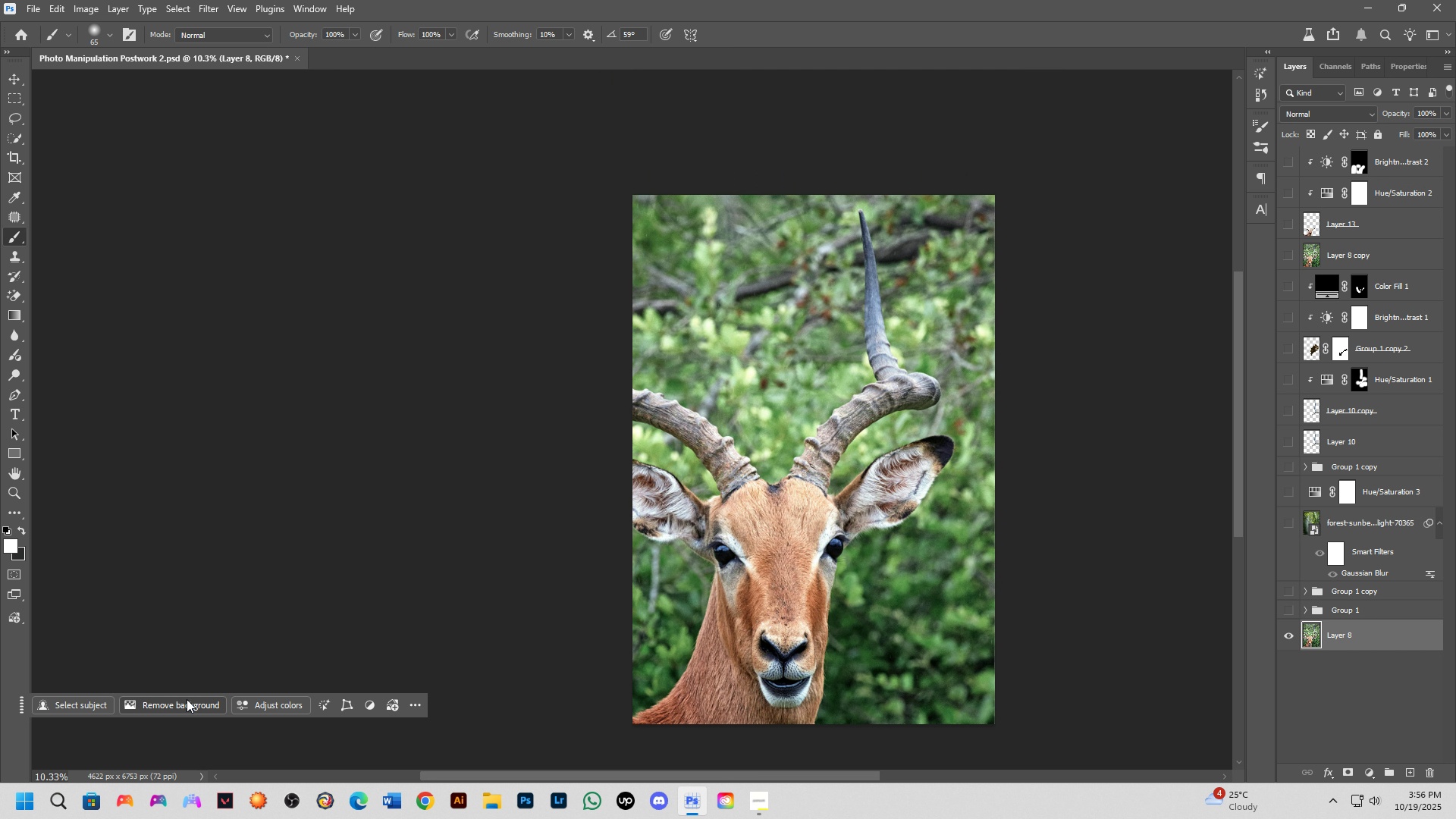 
left_click([187, 699])
 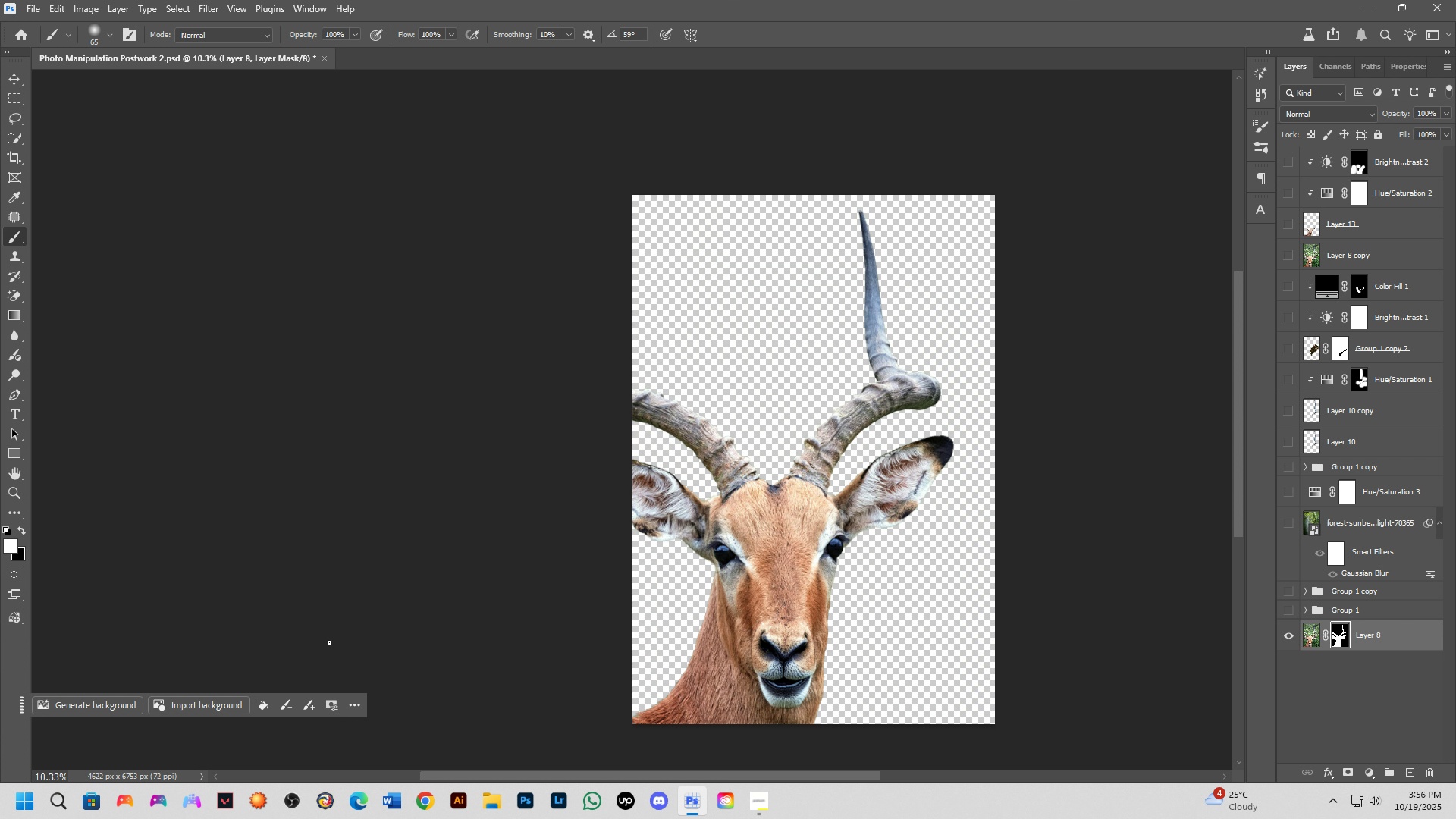 
wait(8.22)
 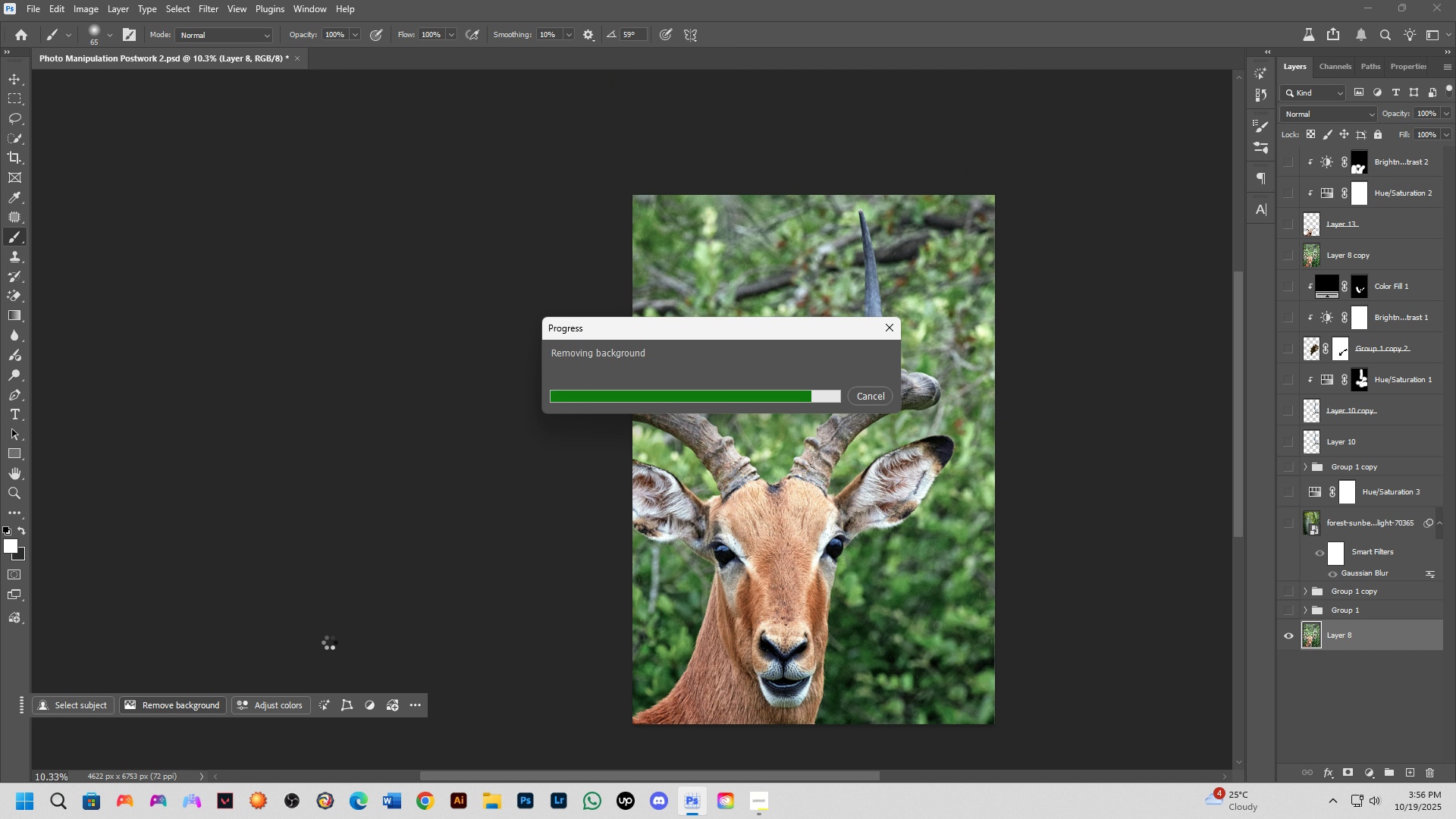 
key(Control+J)
 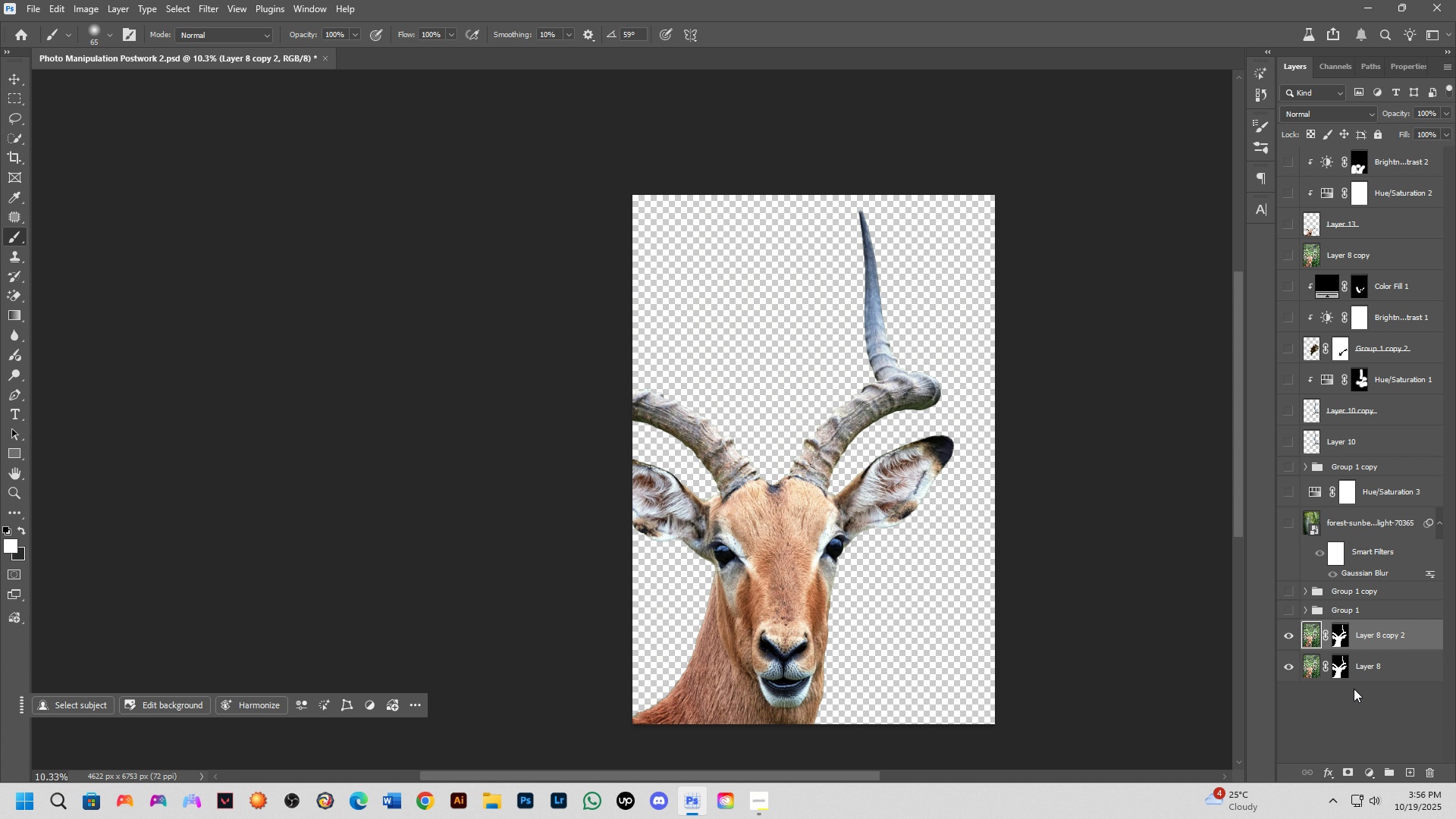 
left_click([1341, 672])
 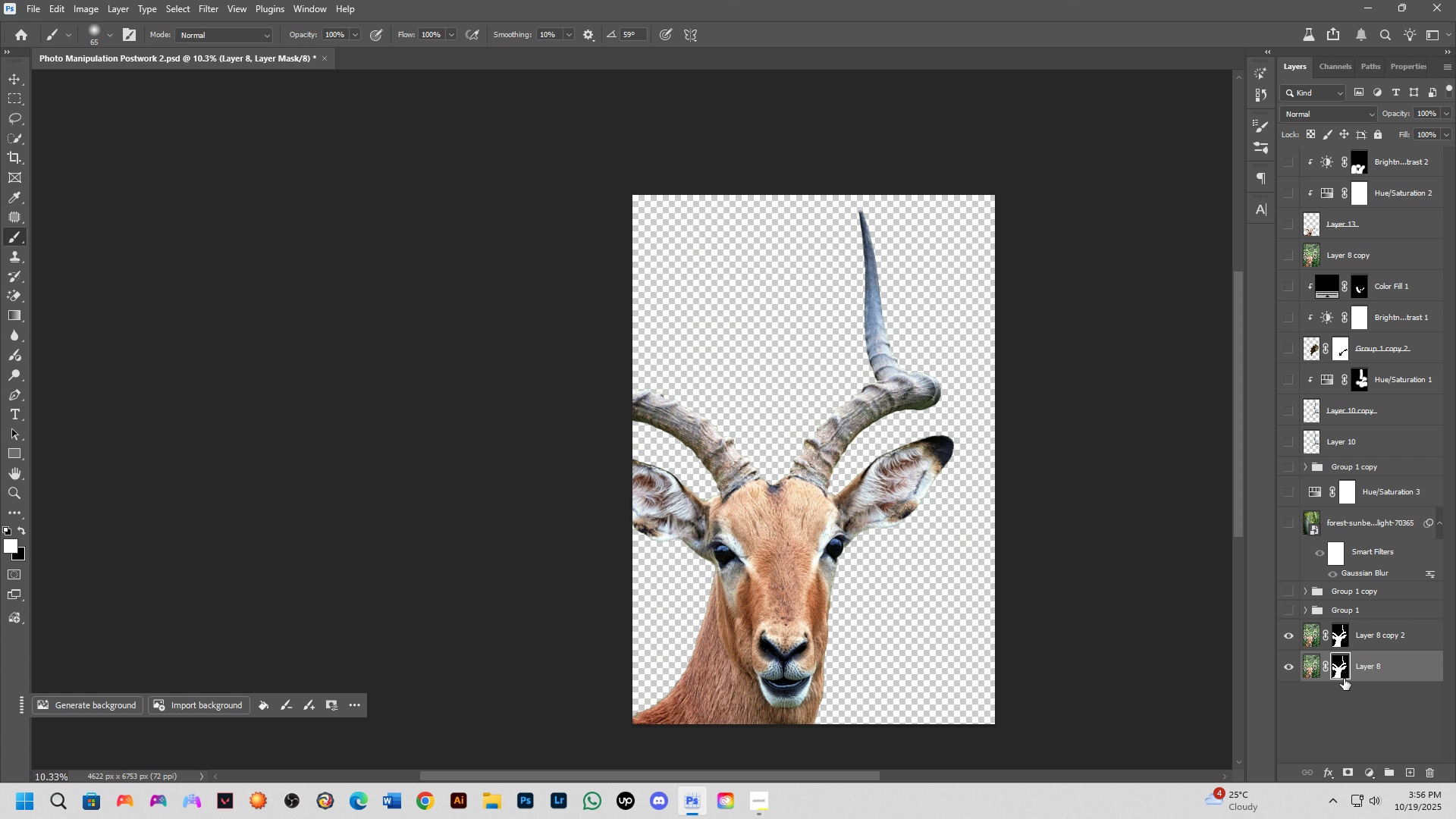 
key(Backspace)
 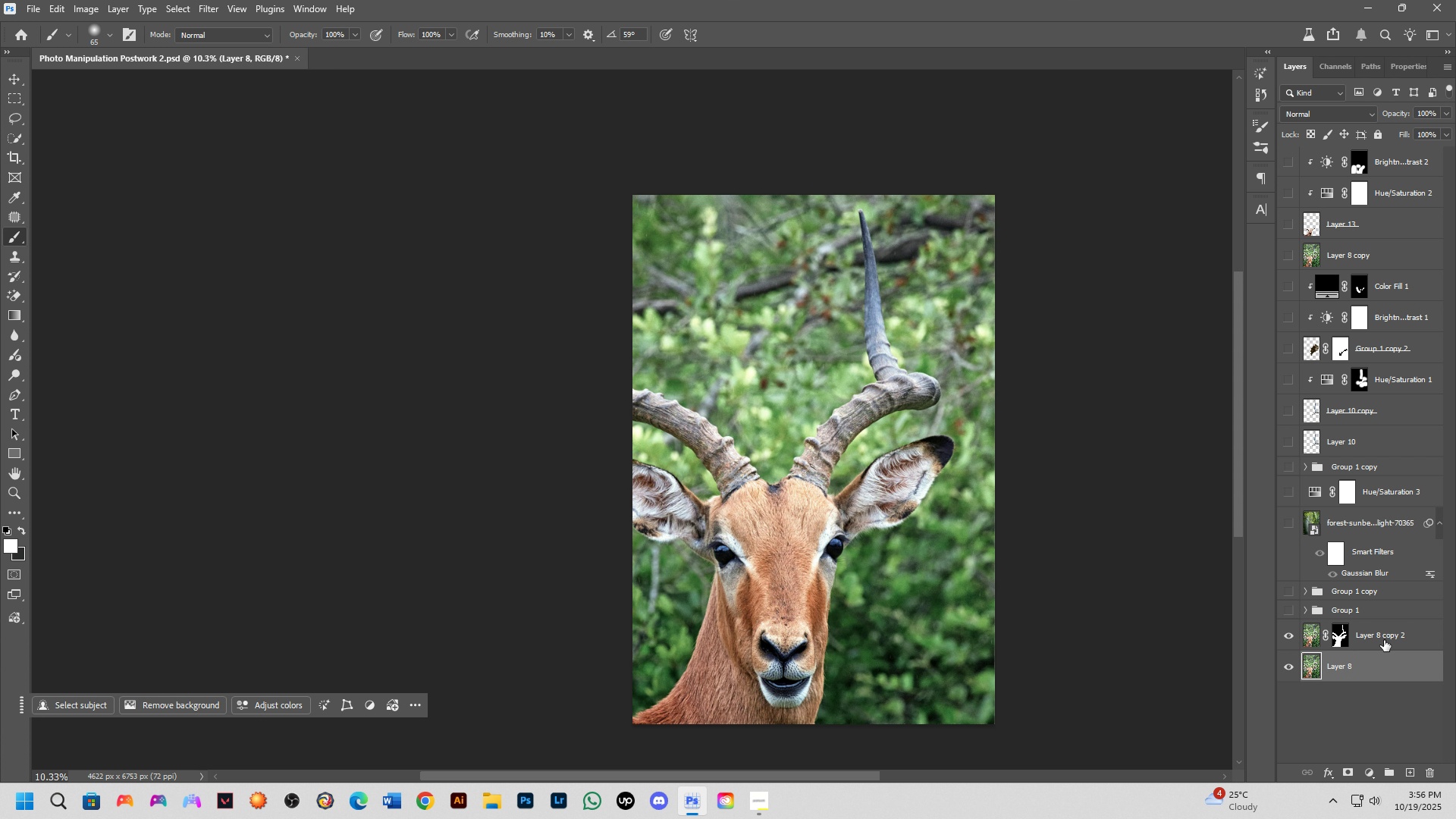 
left_click([1384, 640])
 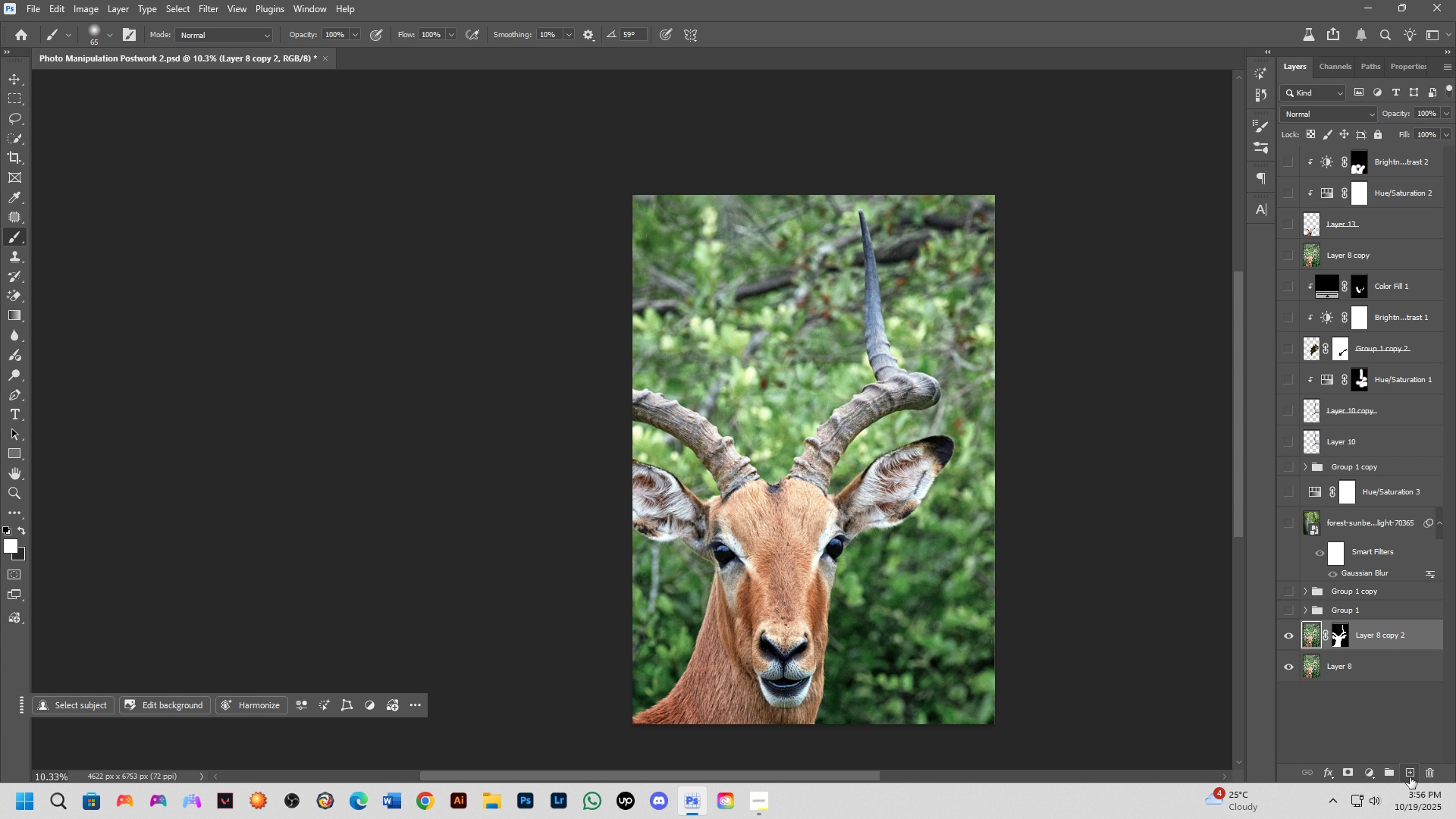 
left_click([1409, 775])
 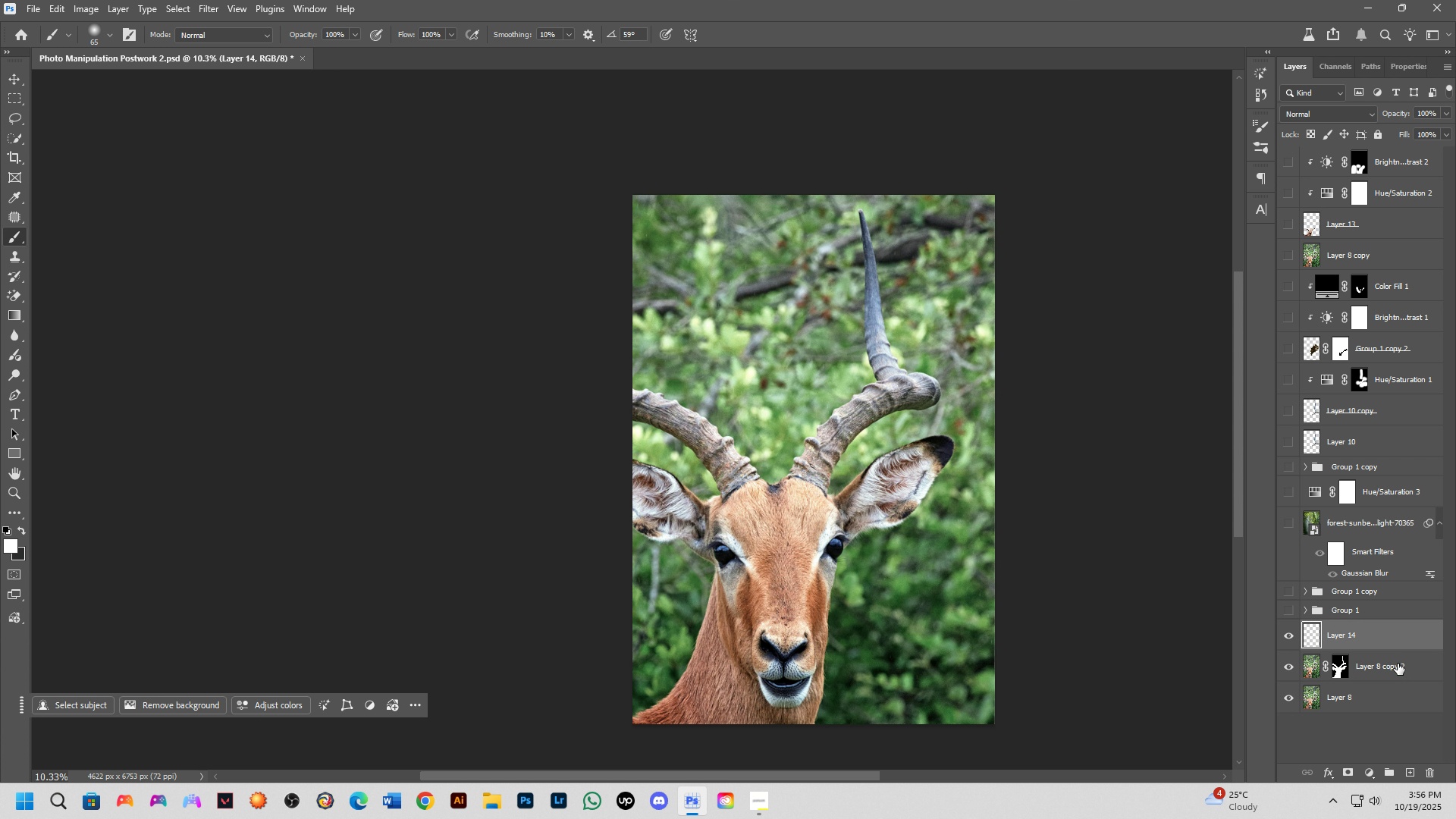 
key(Control+Shift+ShiftLeft)
 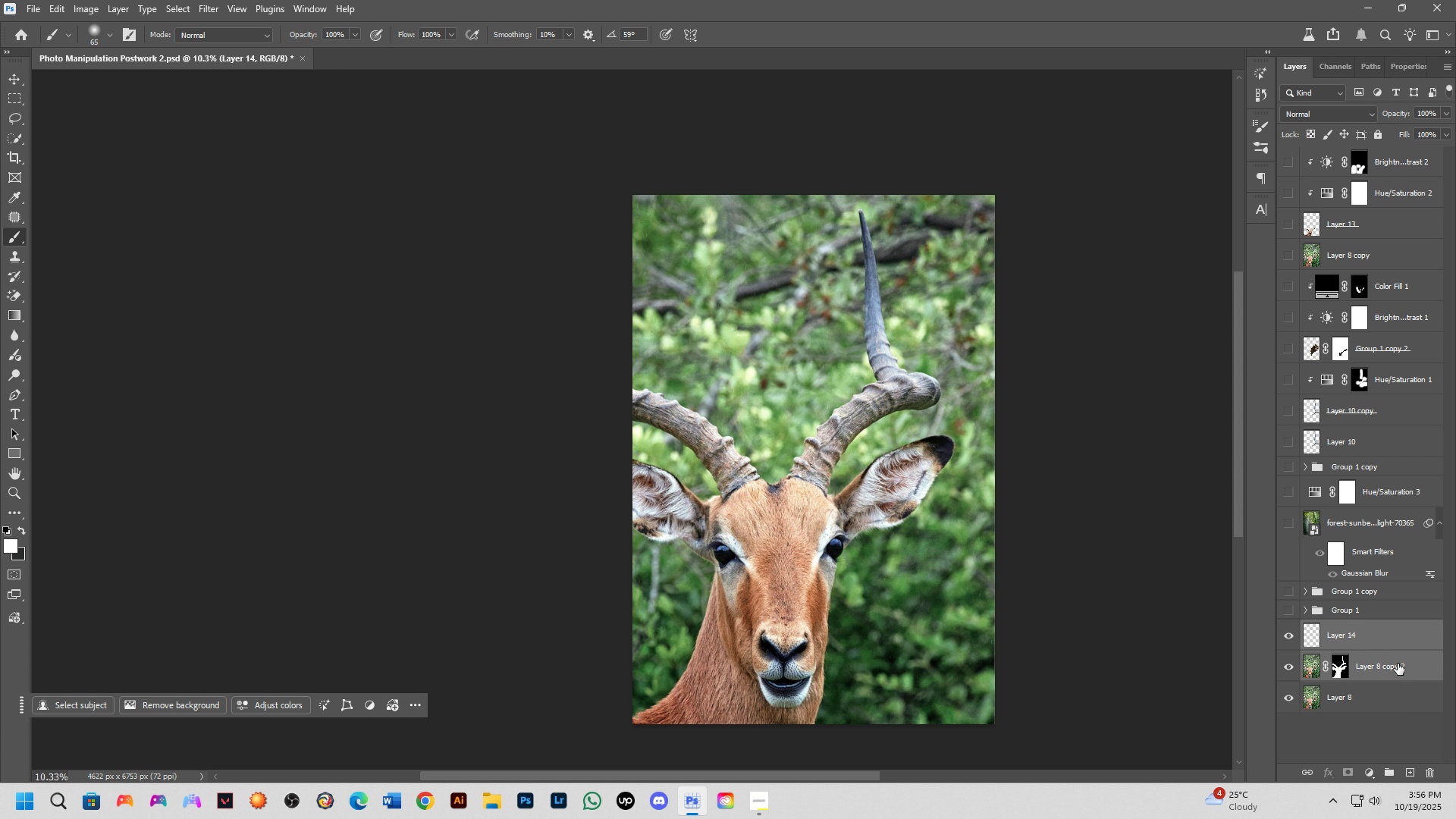 
left_click([1398, 664])
 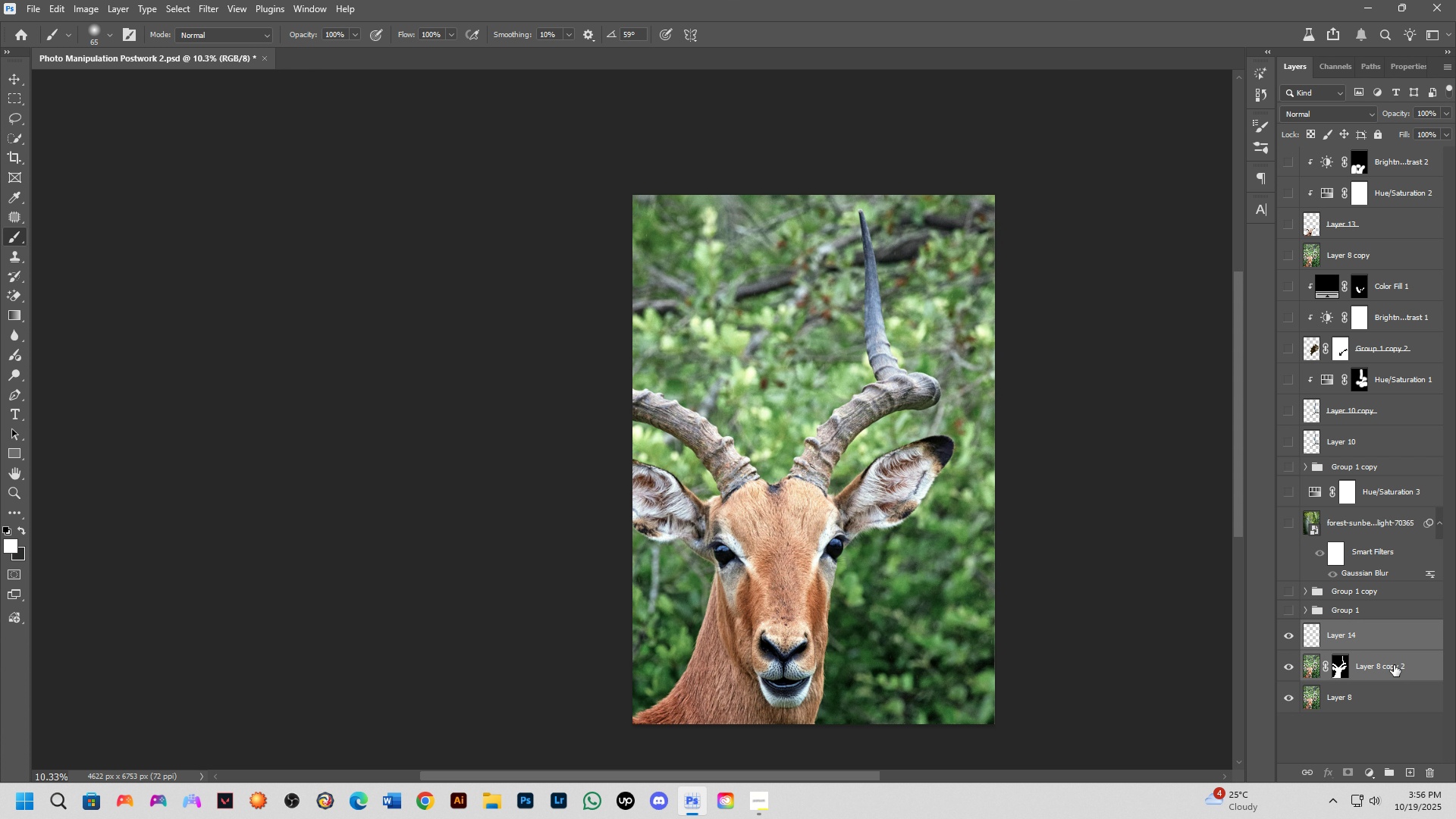 
key(Control+E)
 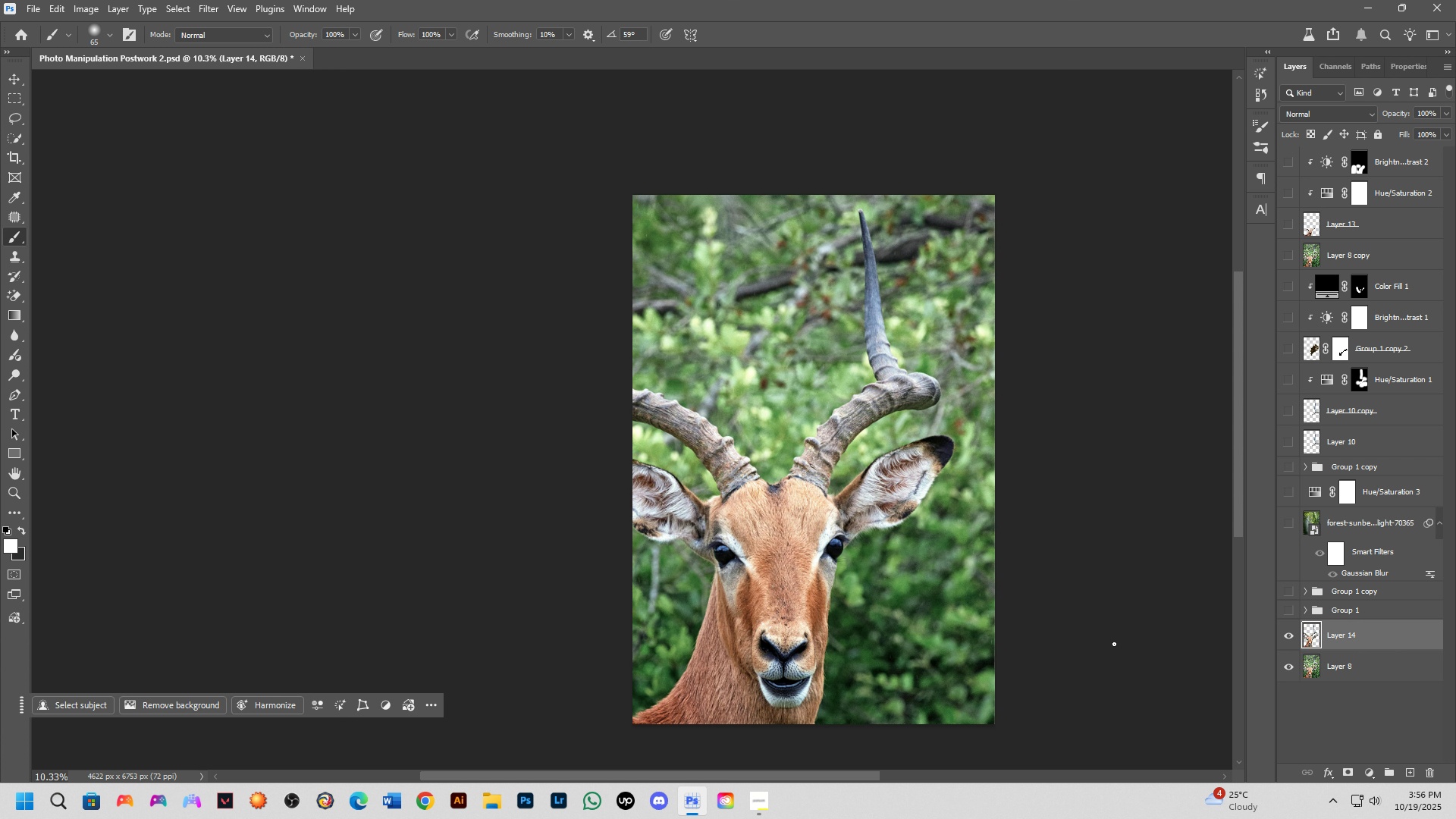 
key(M)
 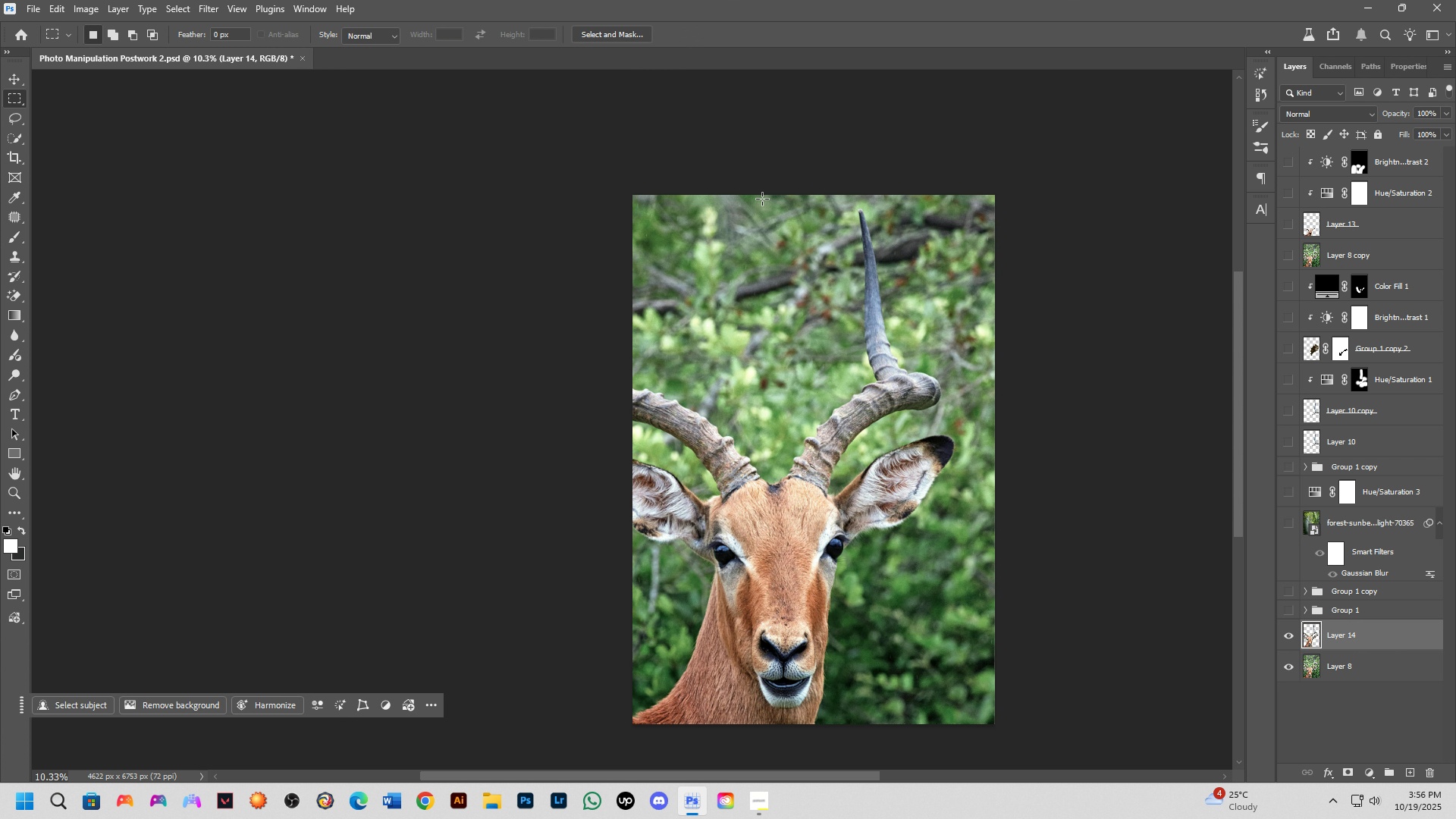 
left_click_drag(start_coordinate=[762, 199], to_coordinate=[956, 512])
 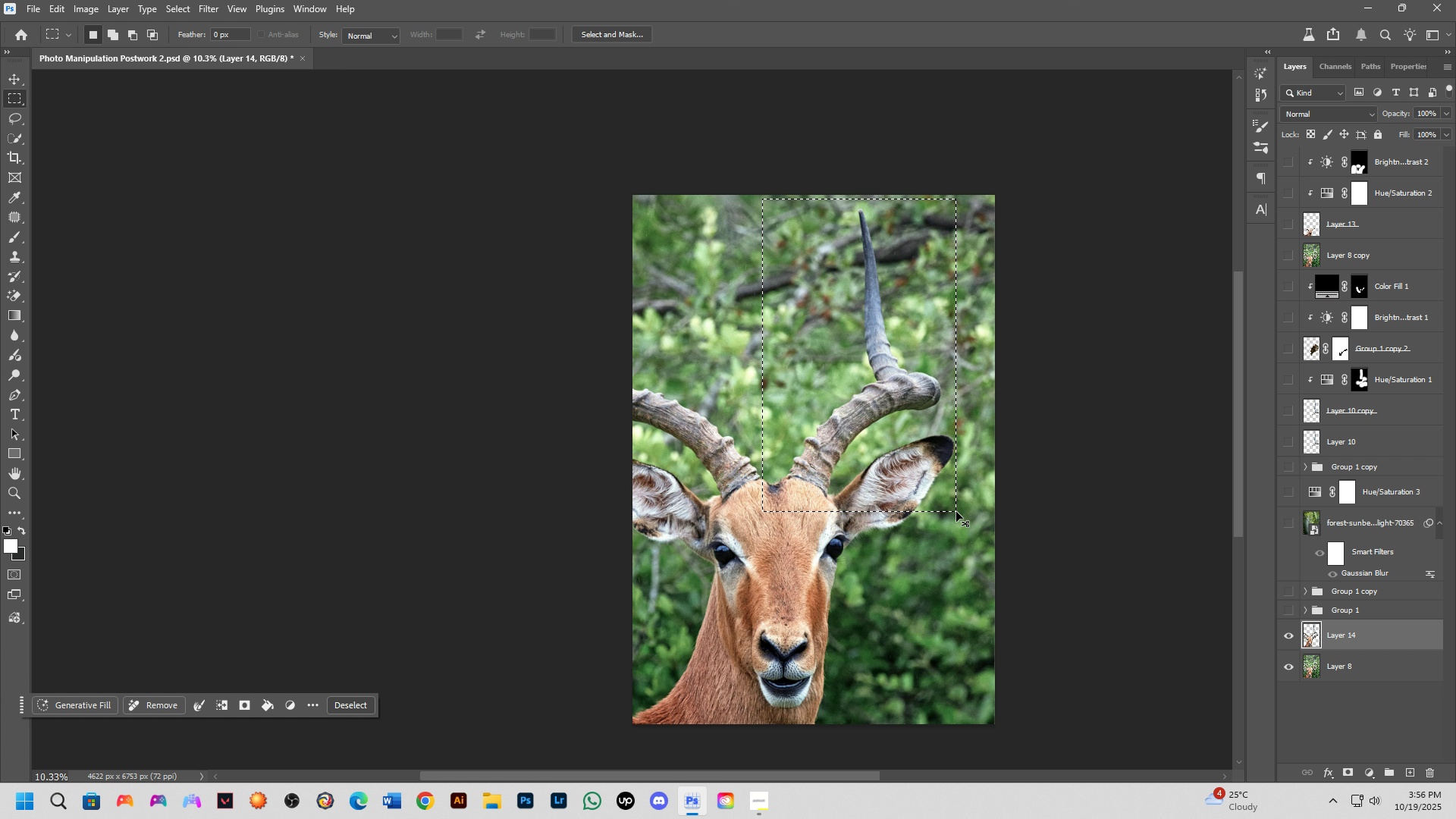 
key(Control+J)
 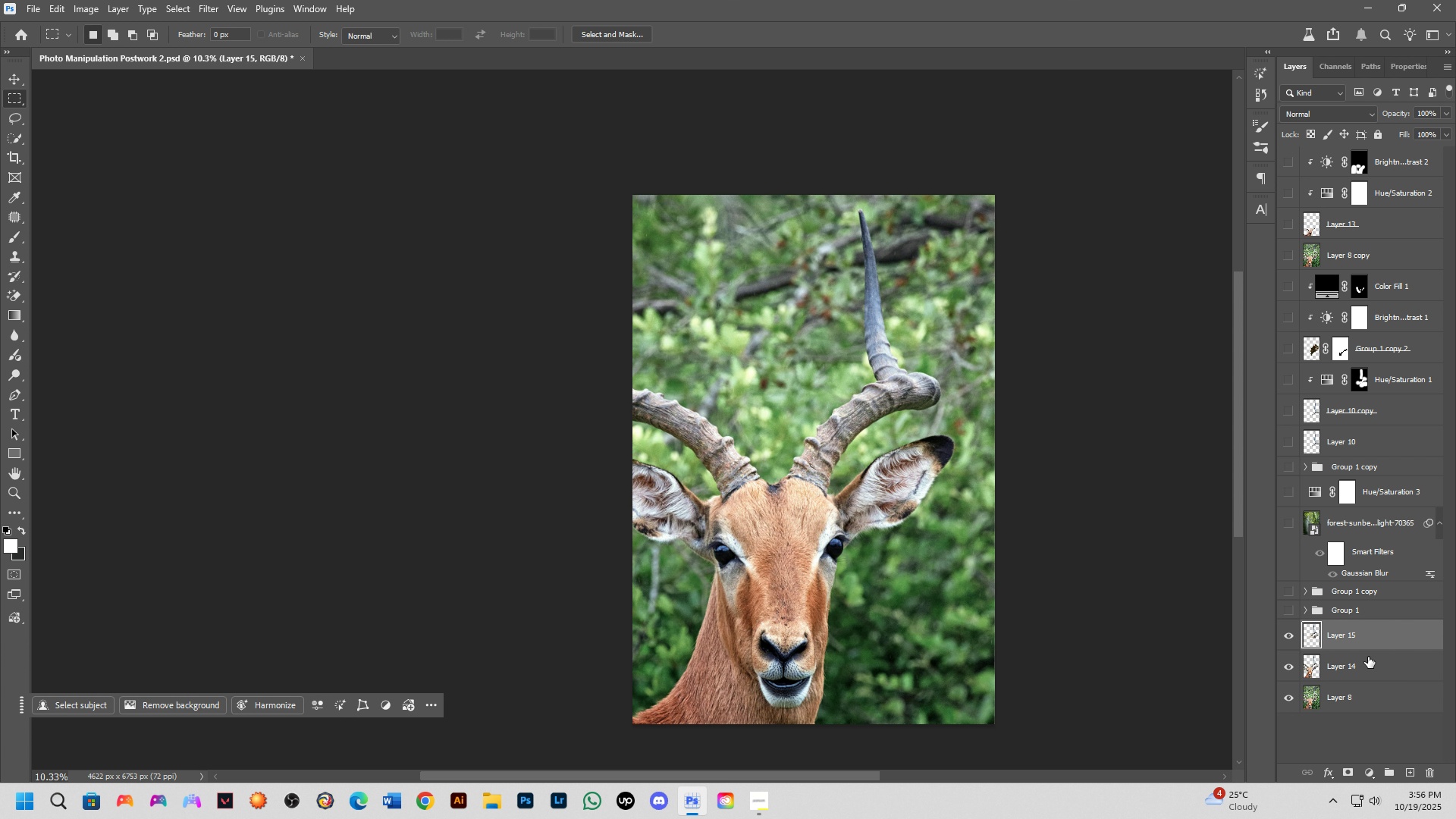 
left_click([1368, 657])
 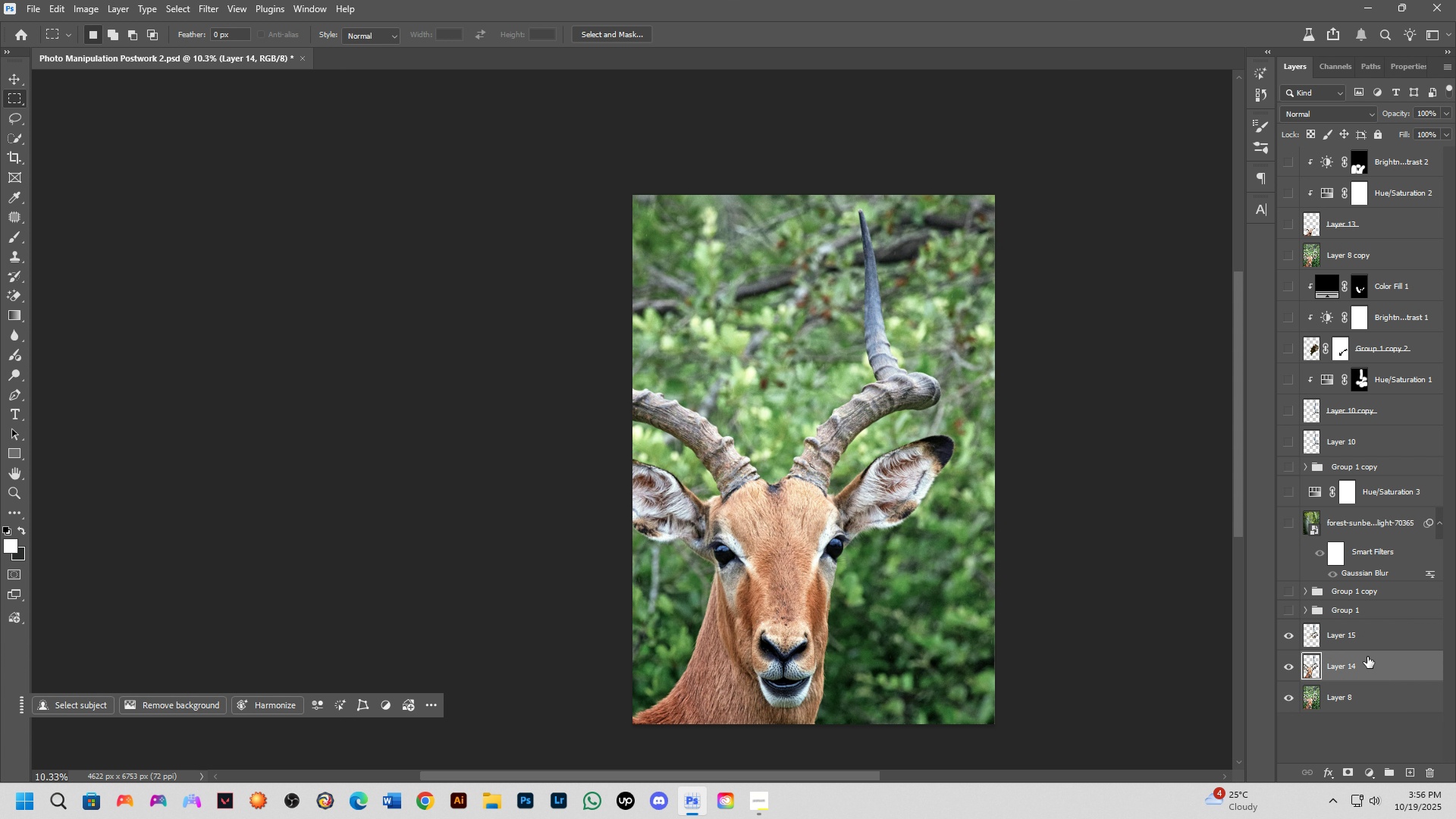 
key(Backspace)
 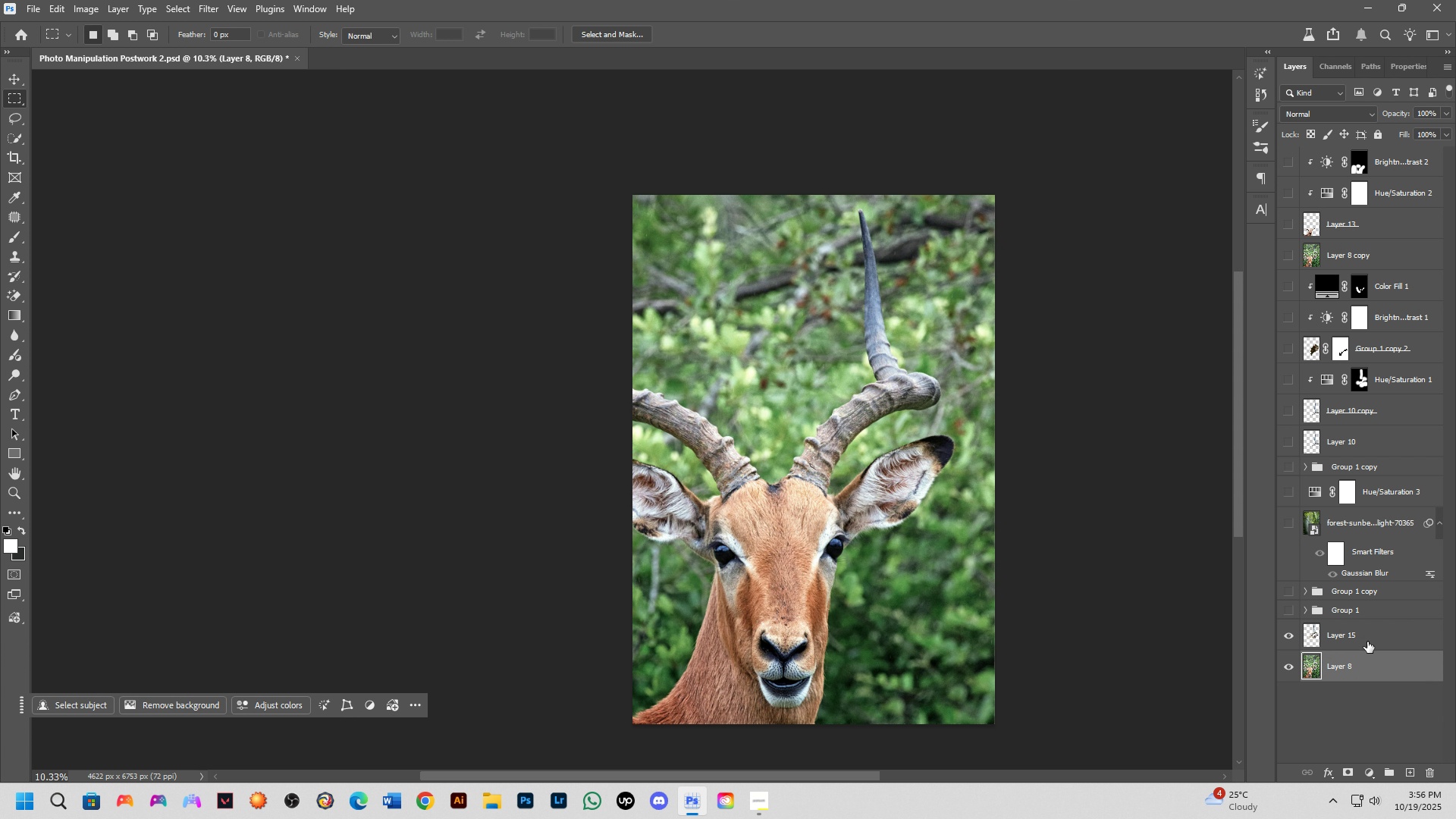 
left_click([1367, 641])
 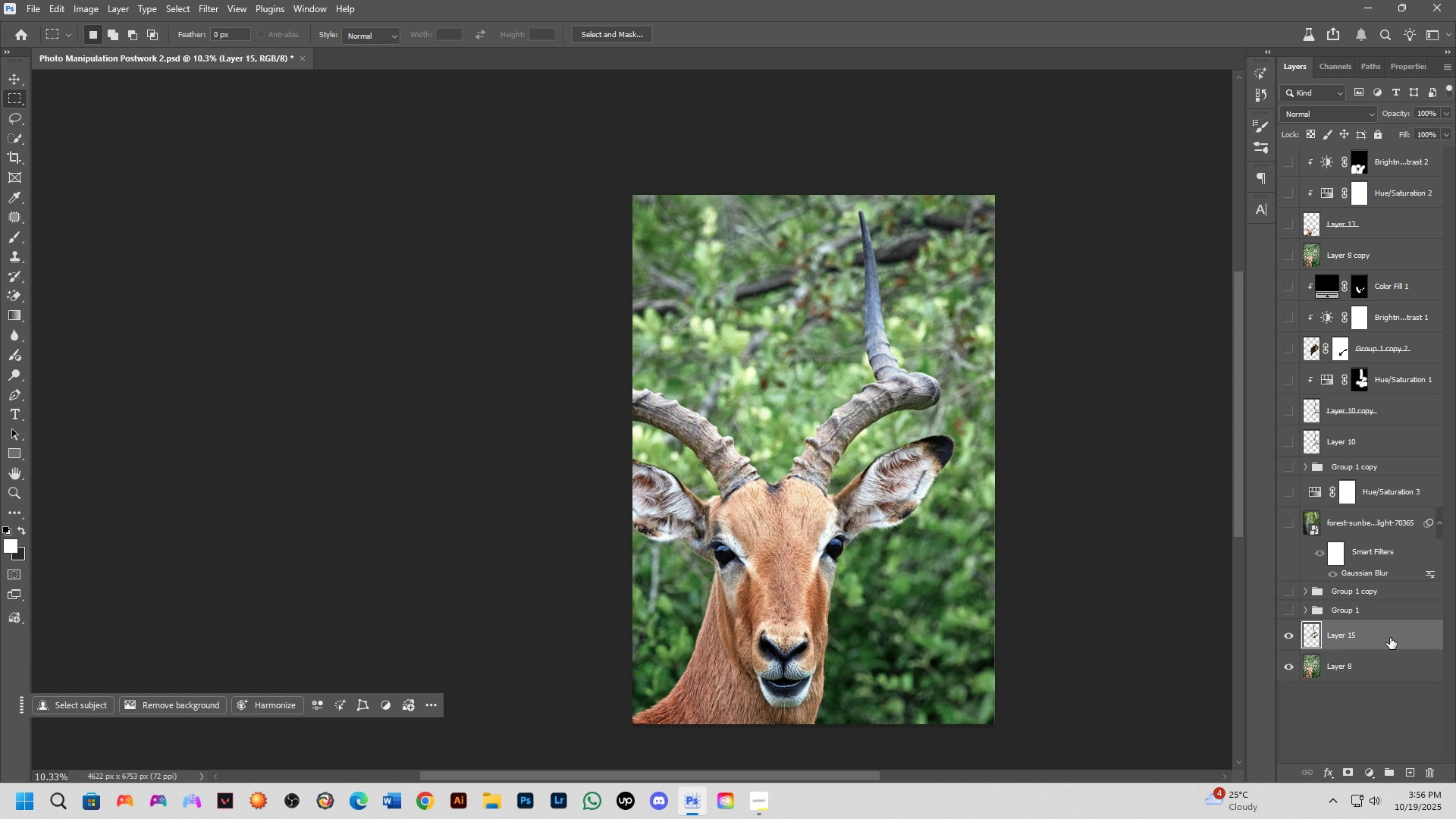 
left_click_drag(start_coordinate=[1390, 638], to_coordinate=[1361, 243])
 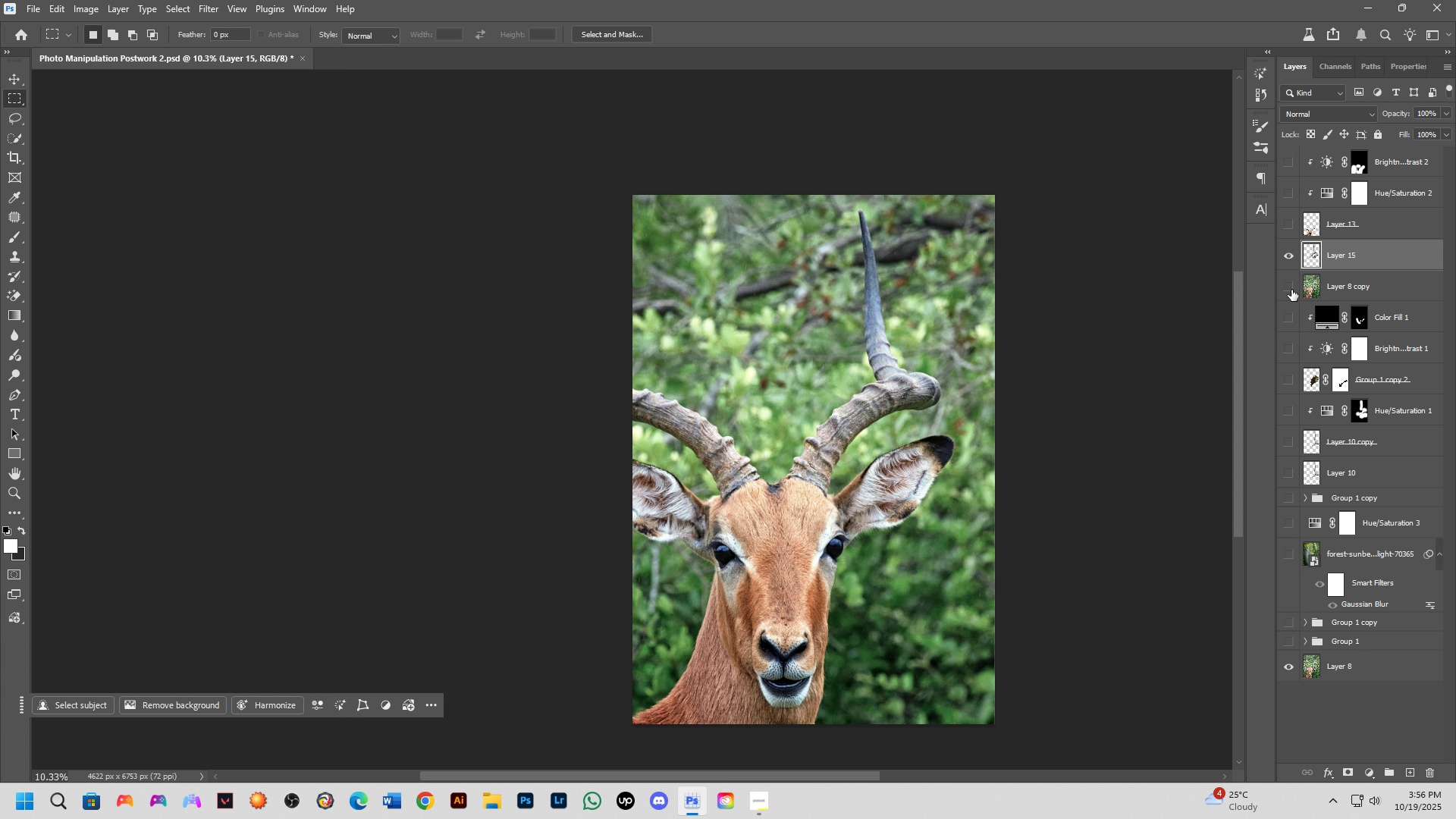 
left_click_drag(start_coordinate=[1285, 286], to_coordinate=[1289, 637])
 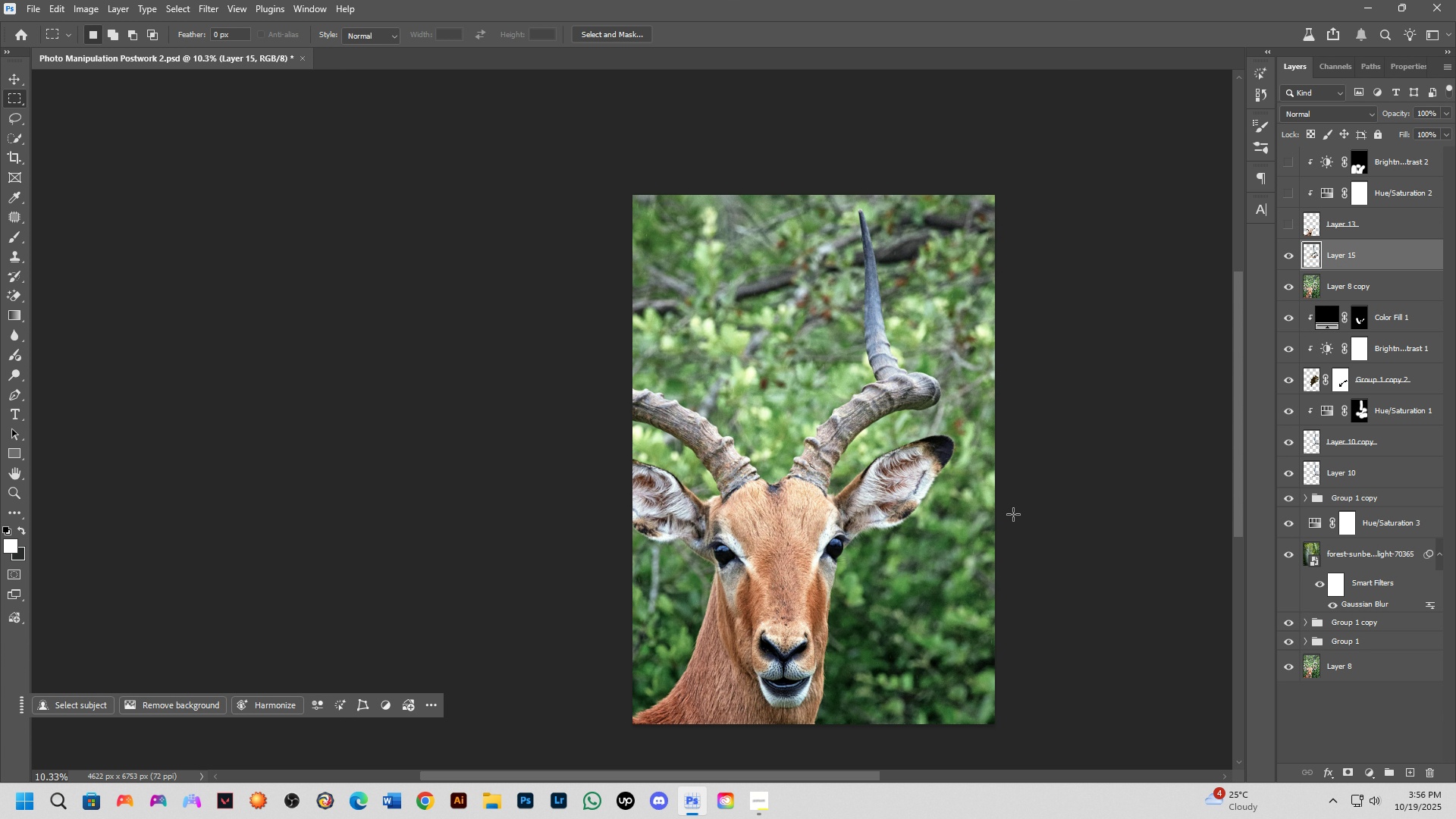 
hold_key(key=Space, duration=0.65)
 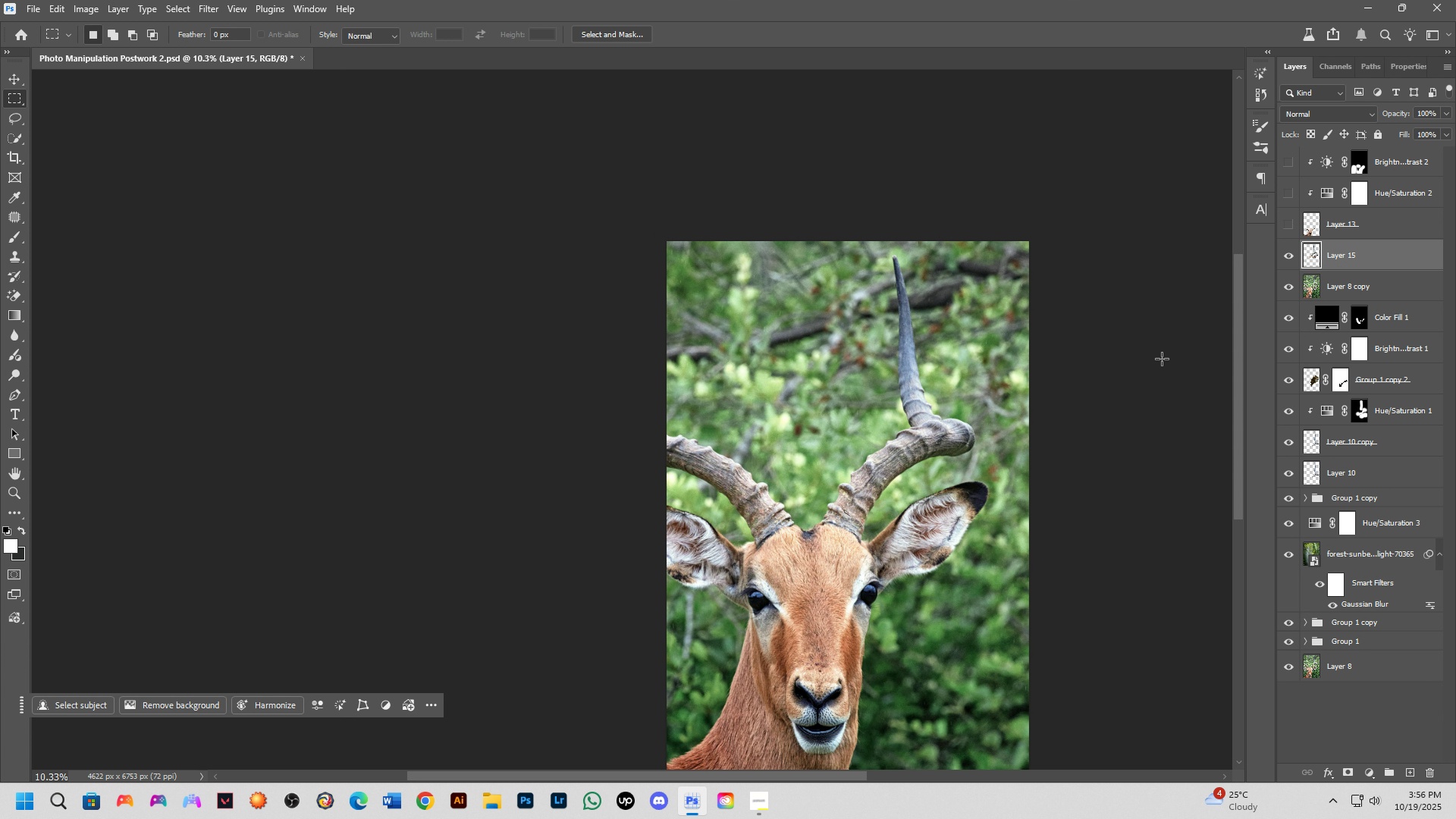 
left_click_drag(start_coordinate=[980, 466], to_coordinate=[1014, 512])
 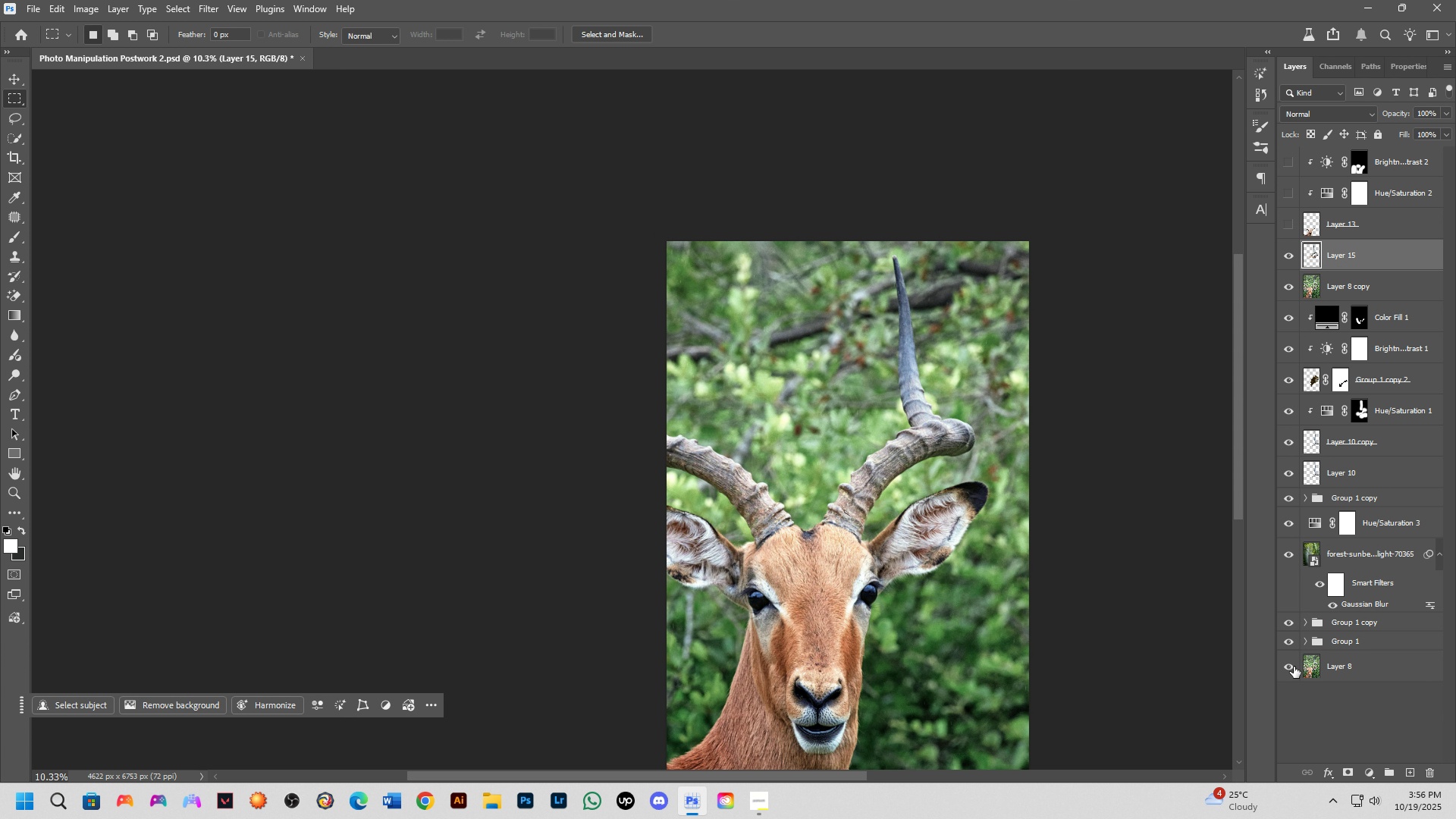 
left_click([1294, 667])
 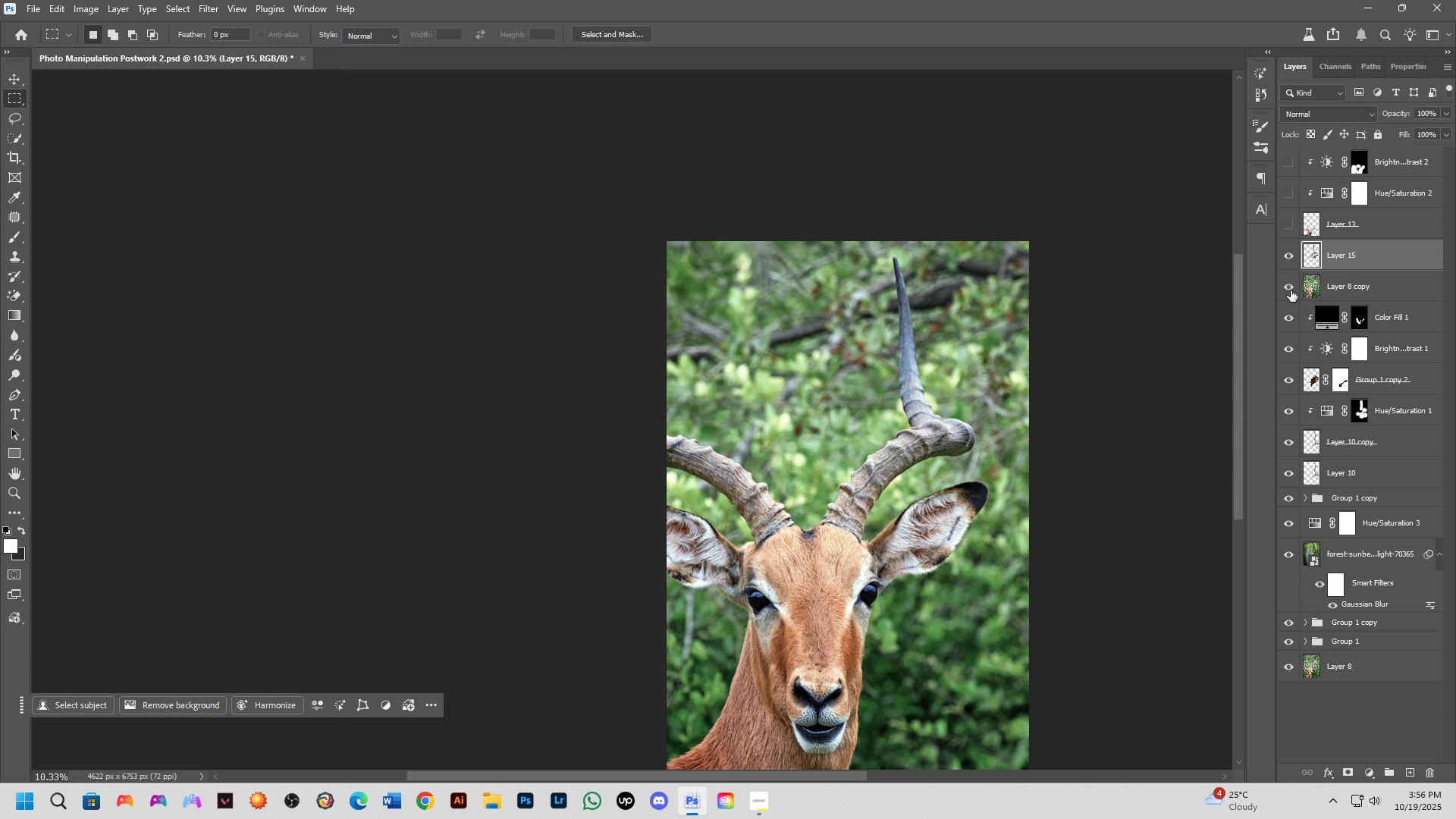 
left_click([1289, 290])
 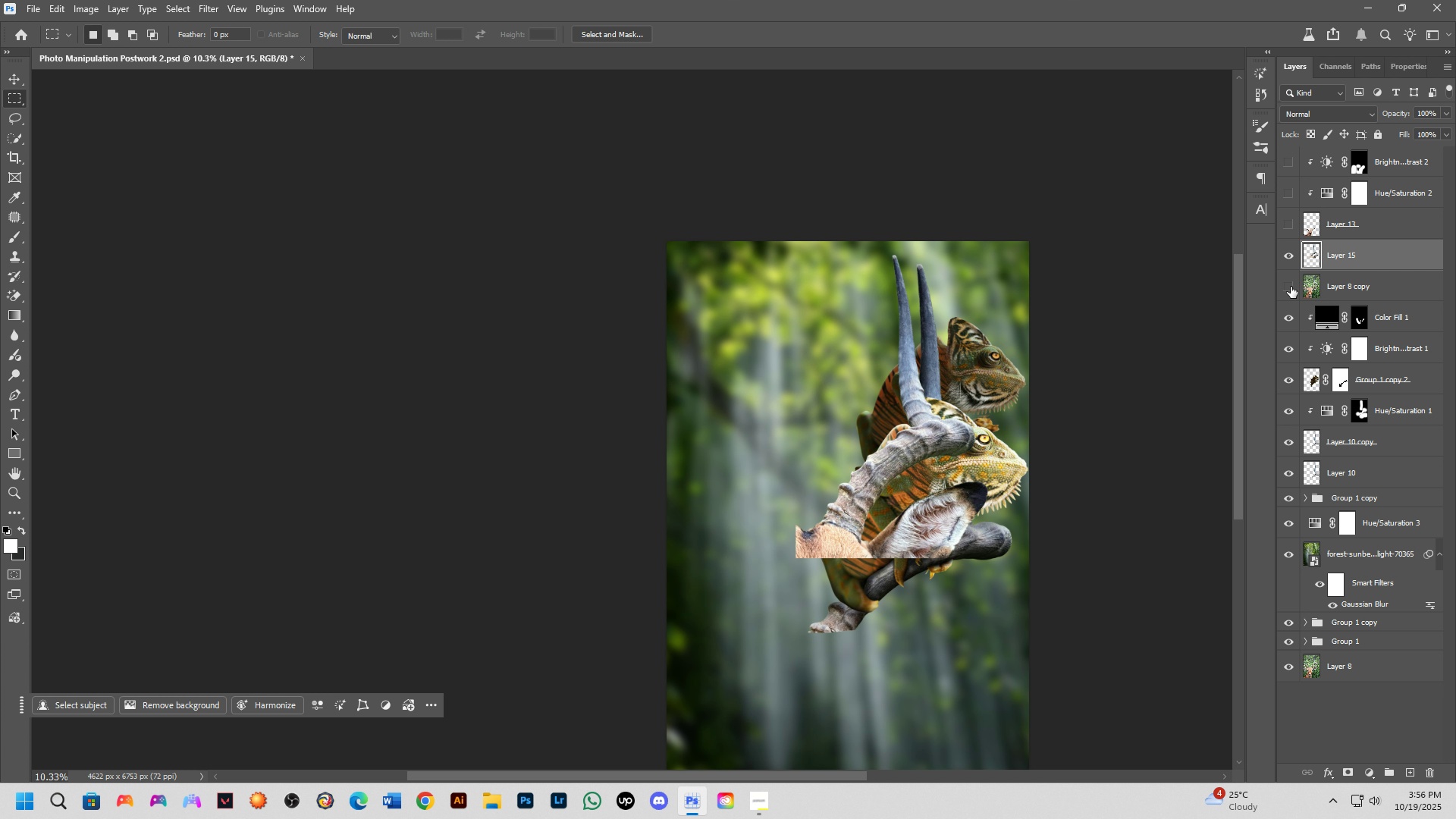 
left_click([1291, 287])
 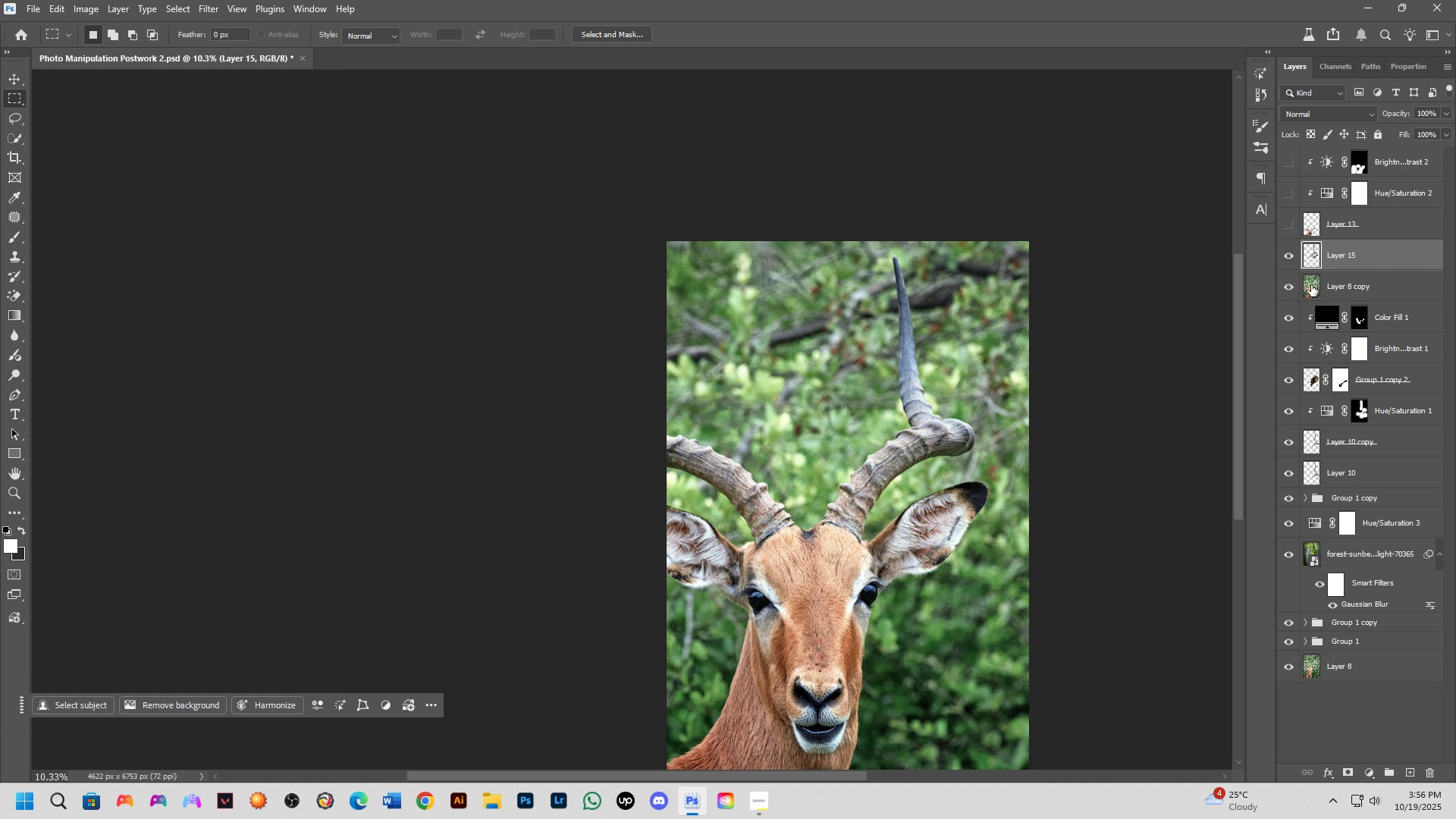 
left_click([1311, 285])
 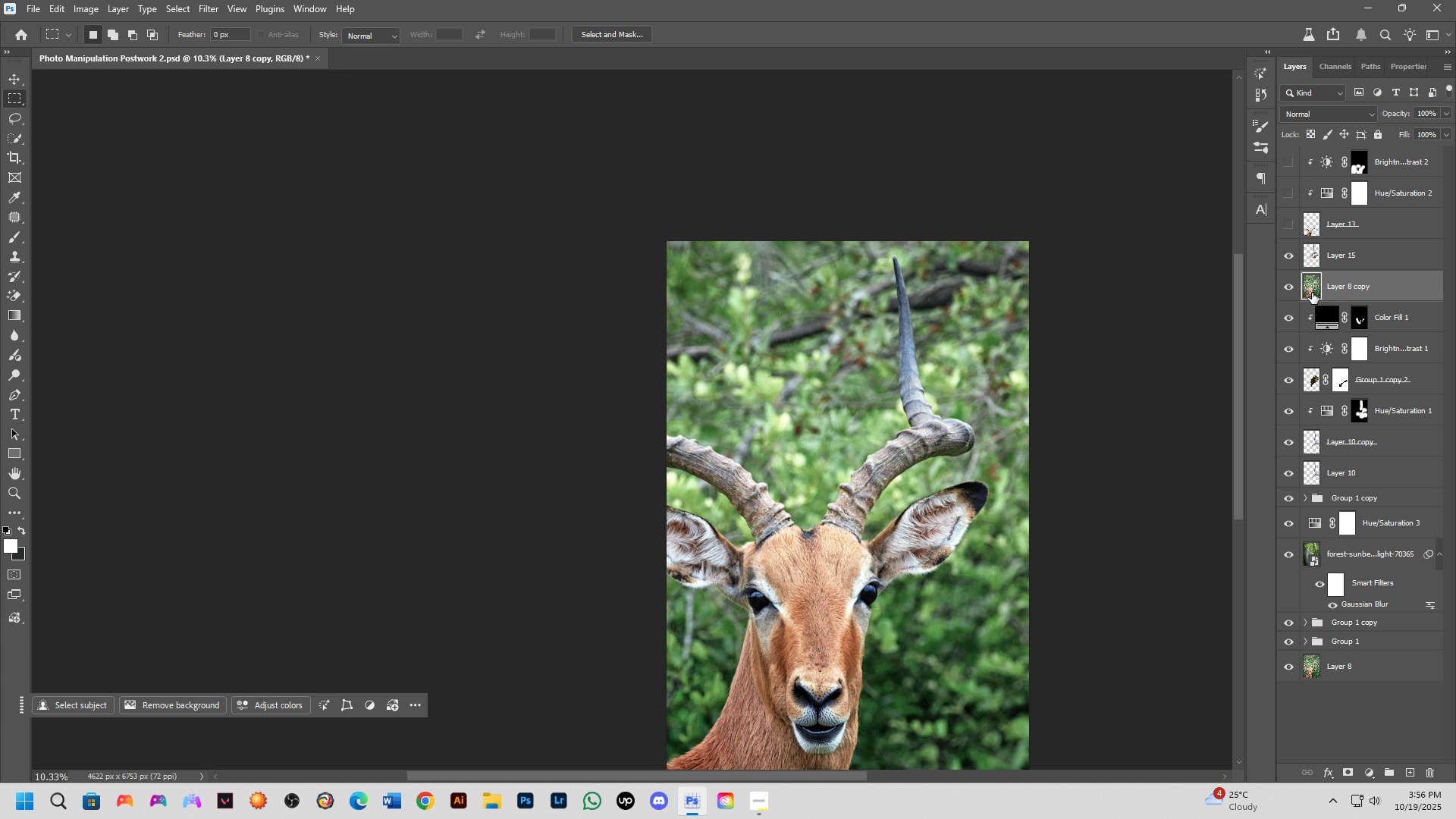 
key(Backspace)
 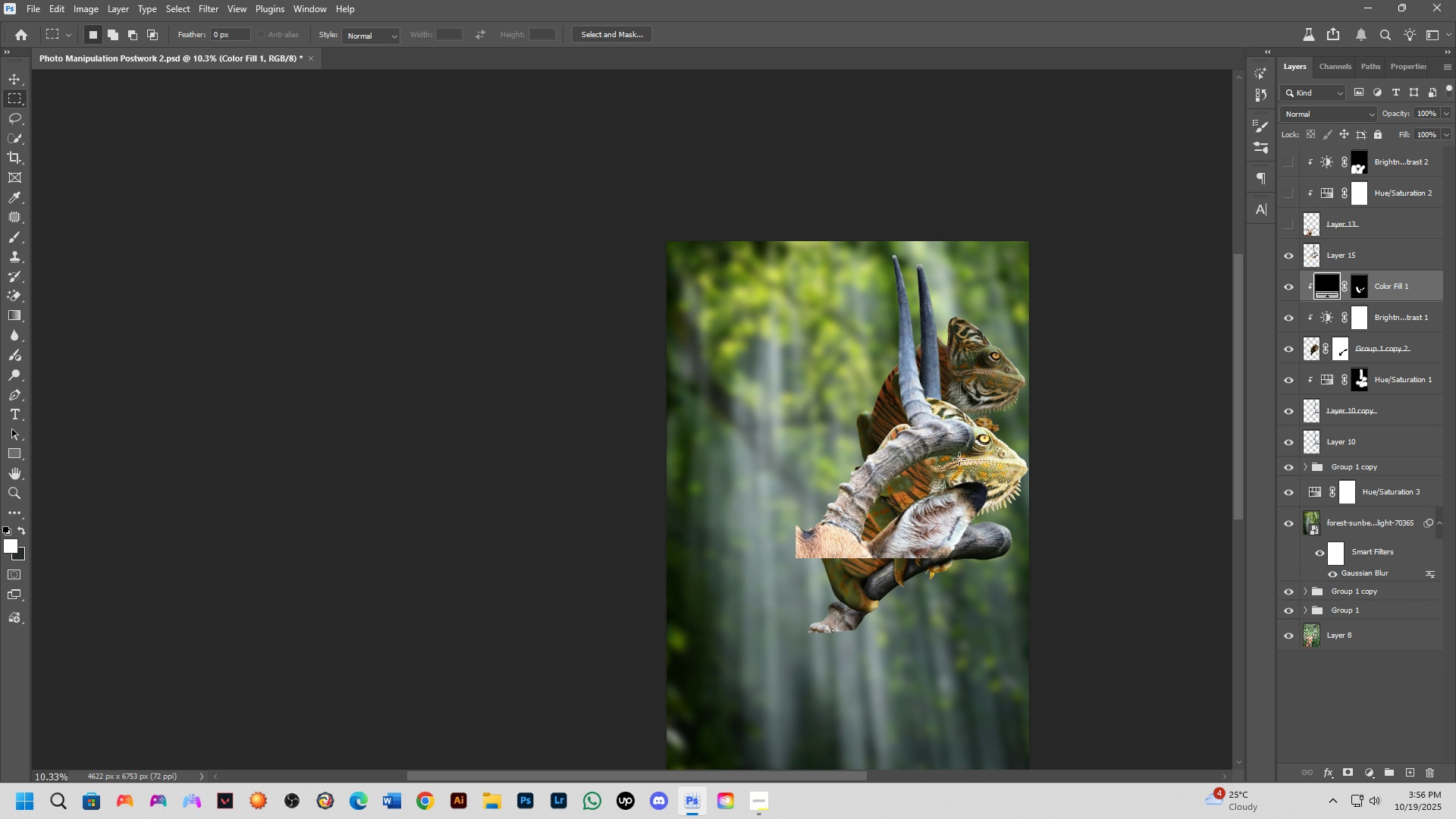 
scroll: coordinate [952, 469], scroll_direction: down, amount: 1.0
 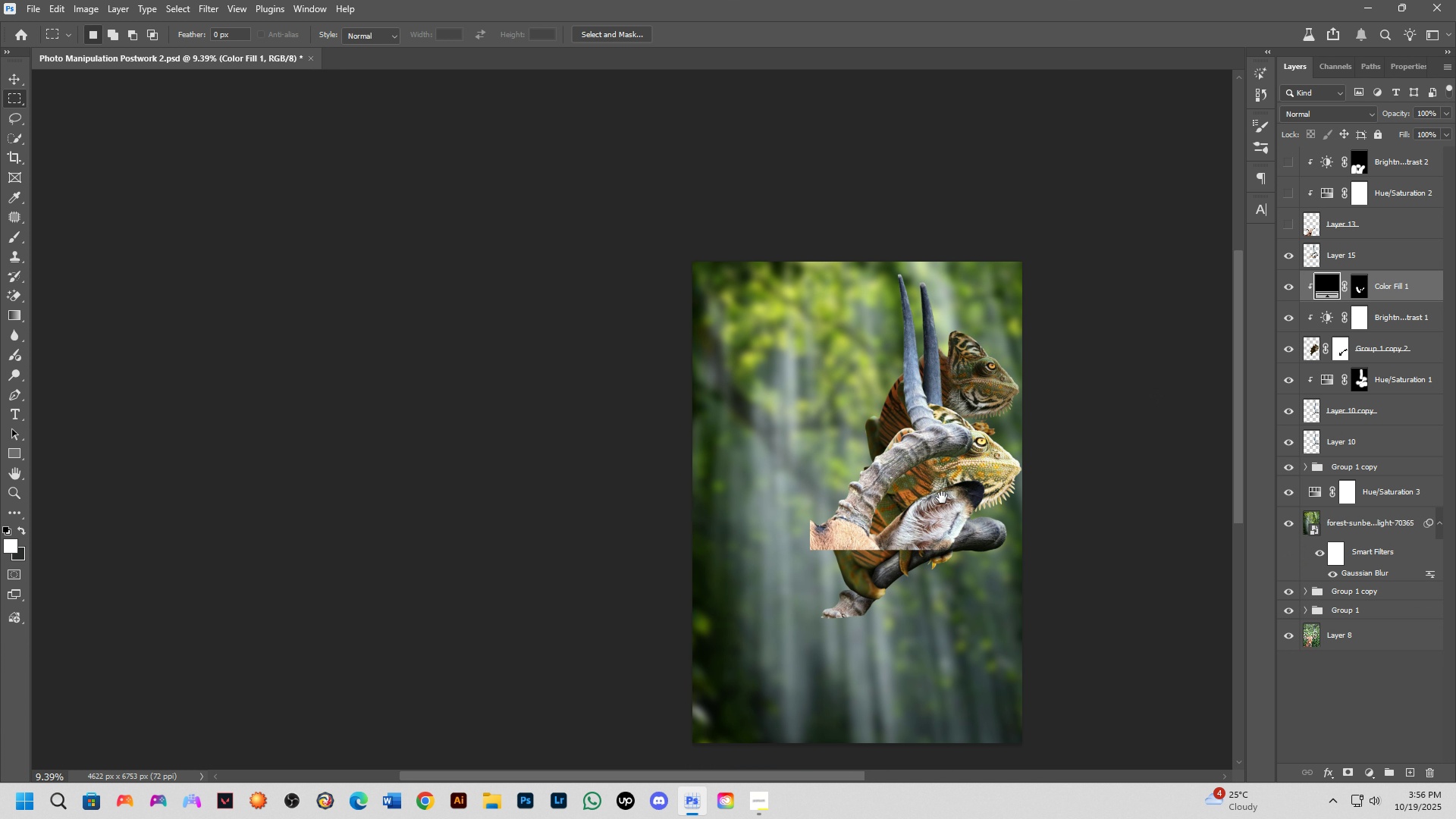 
hold_key(key=Space, duration=0.56)
 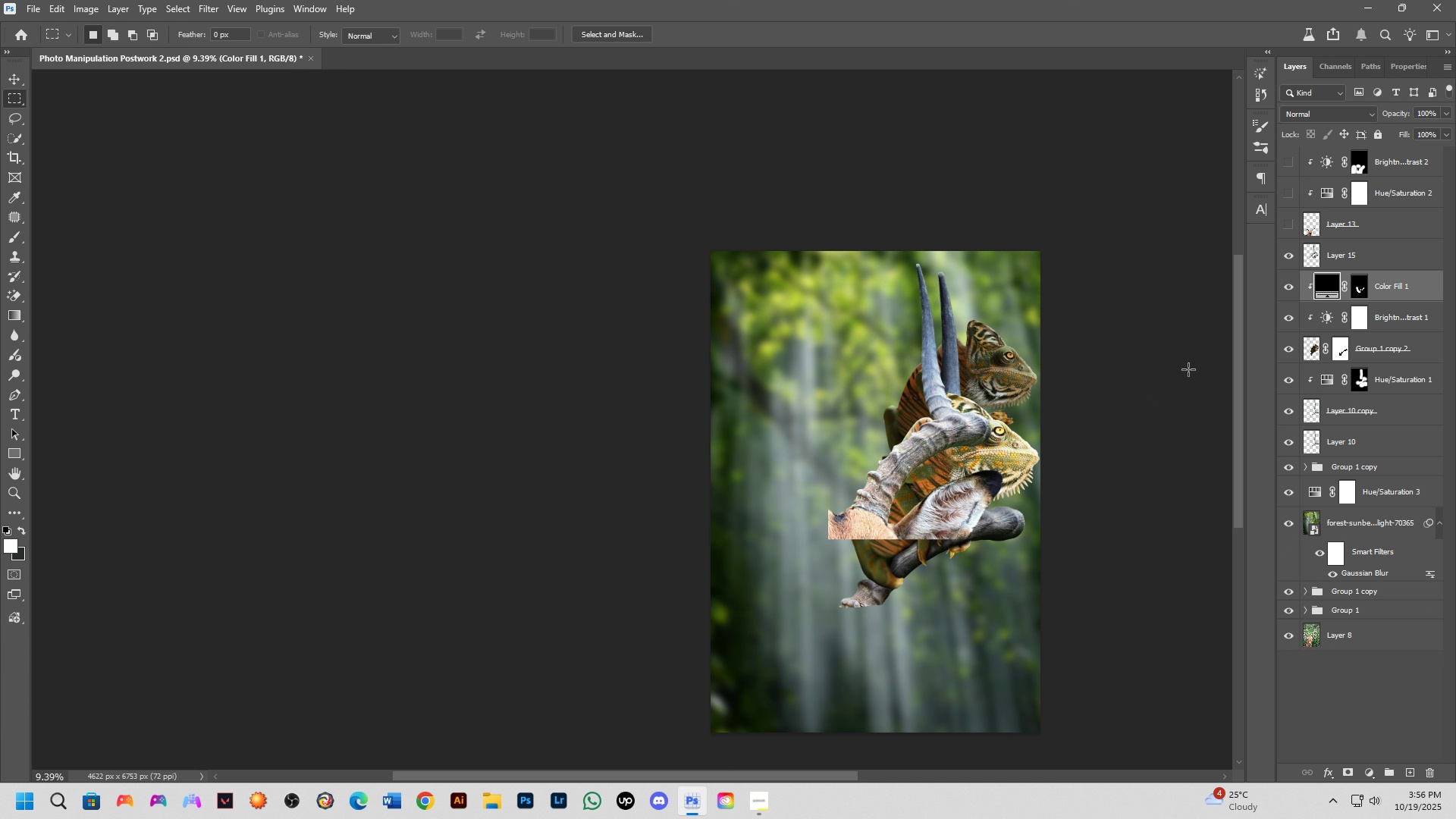 
left_click_drag(start_coordinate=[934, 514], to_coordinate=[952, 504])
 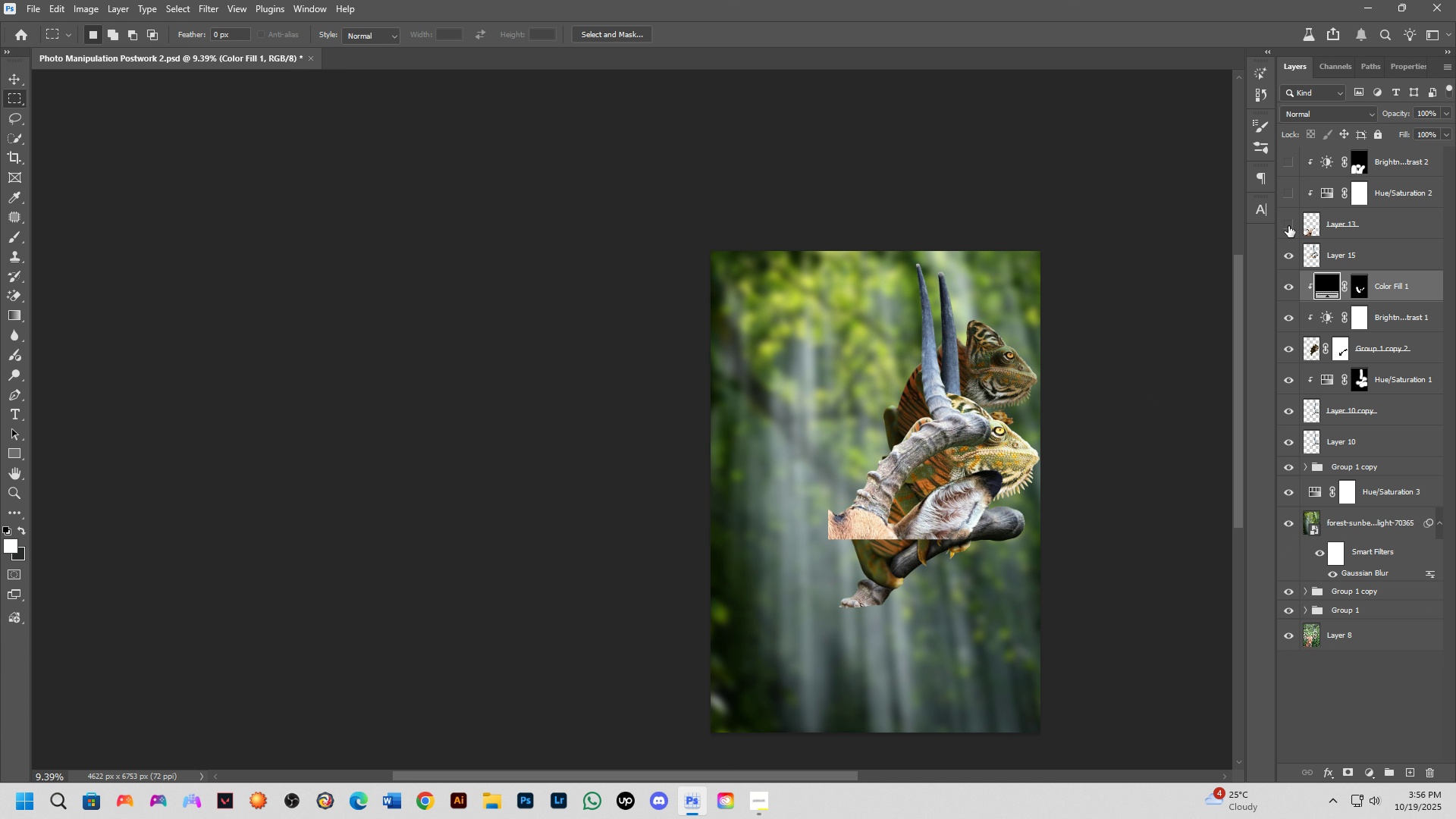 
left_click([1278, 226])
 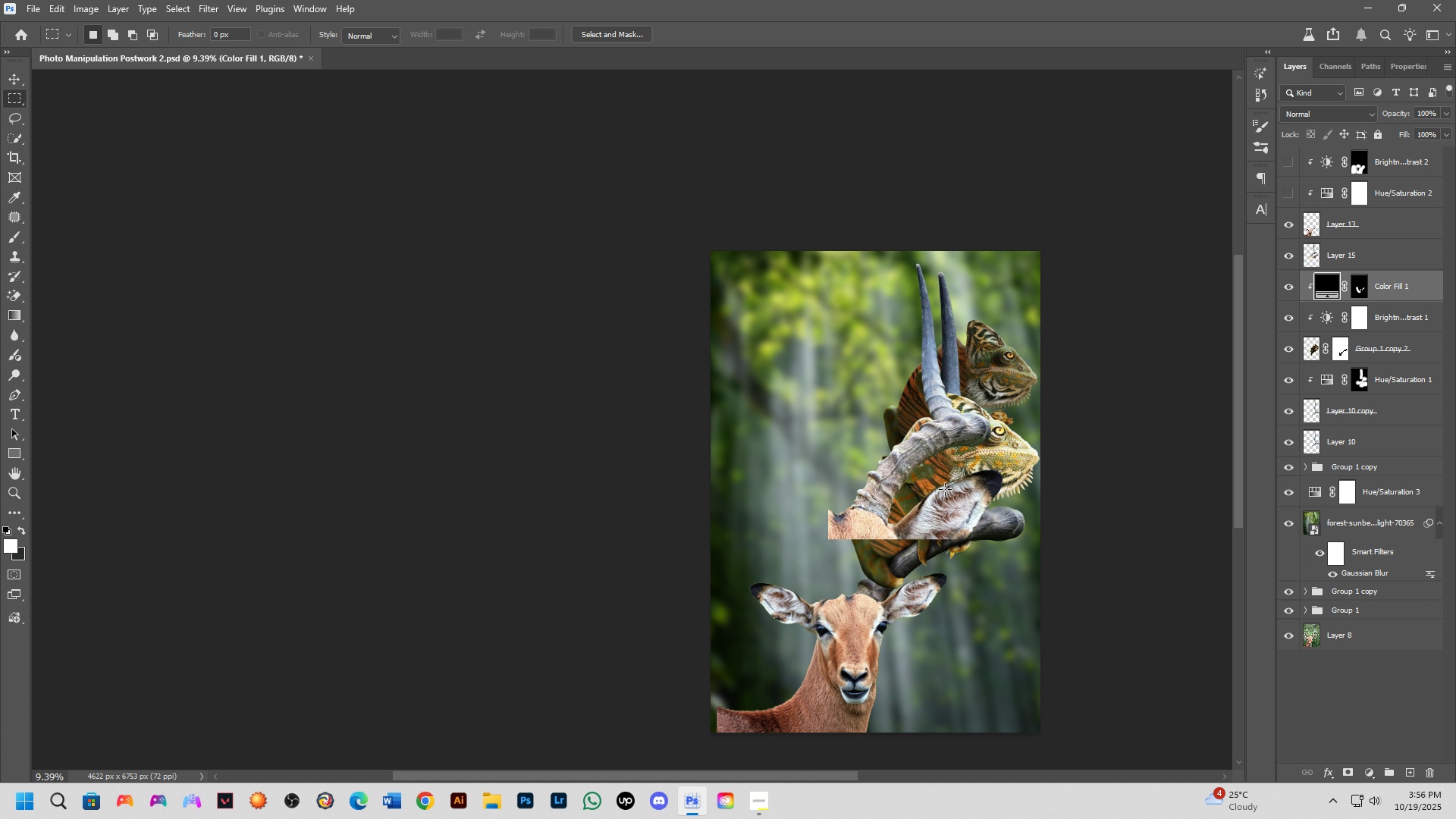 
hold_key(key=ControlLeft, duration=1.01)
left_click_drag(start_coordinate=[879, 519], to_coordinate=[874, 636])
 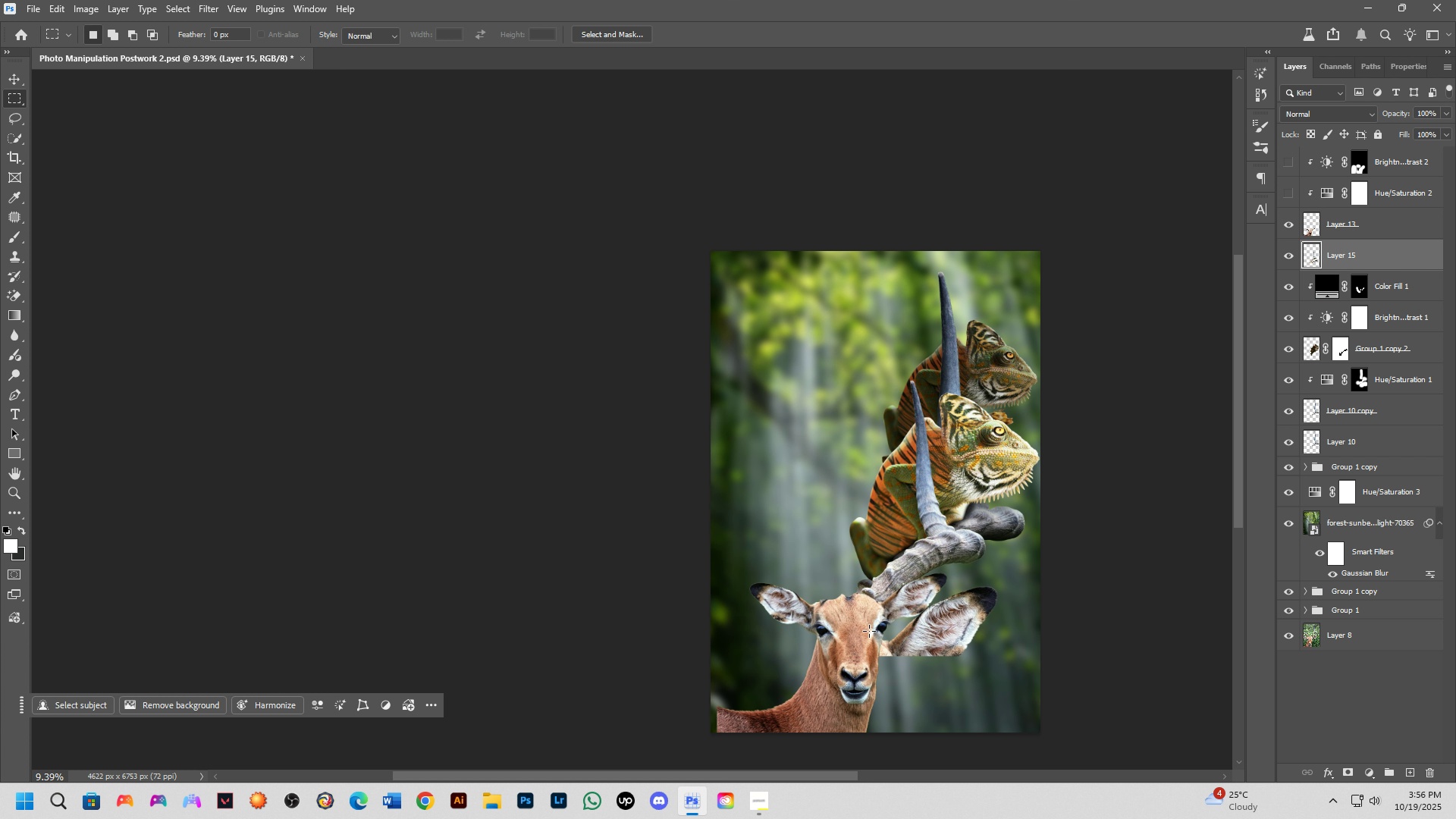 
wait(23.84)
 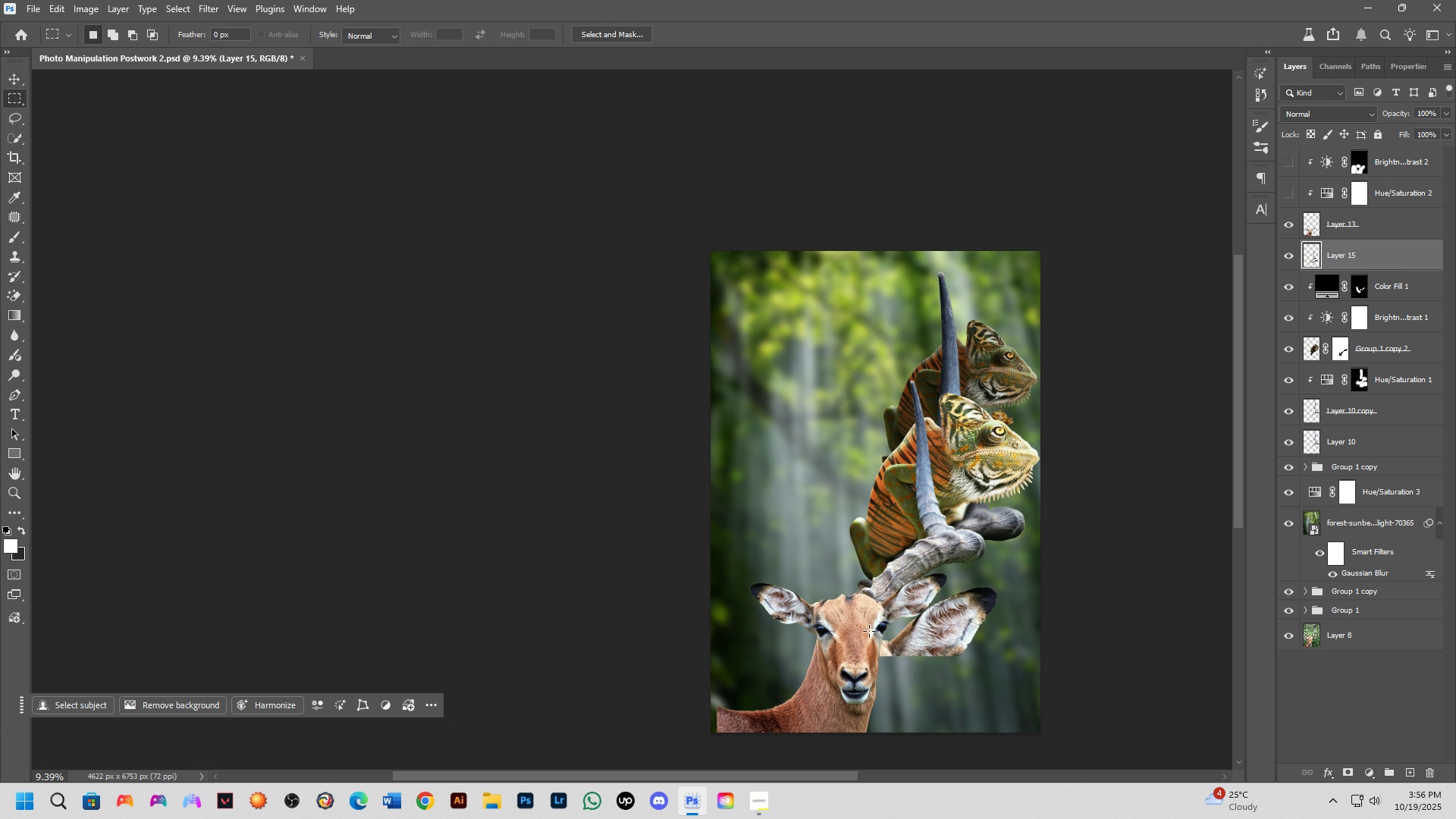 
scroll: coordinate [1076, 538], scroll_direction: up, amount: 8.0
 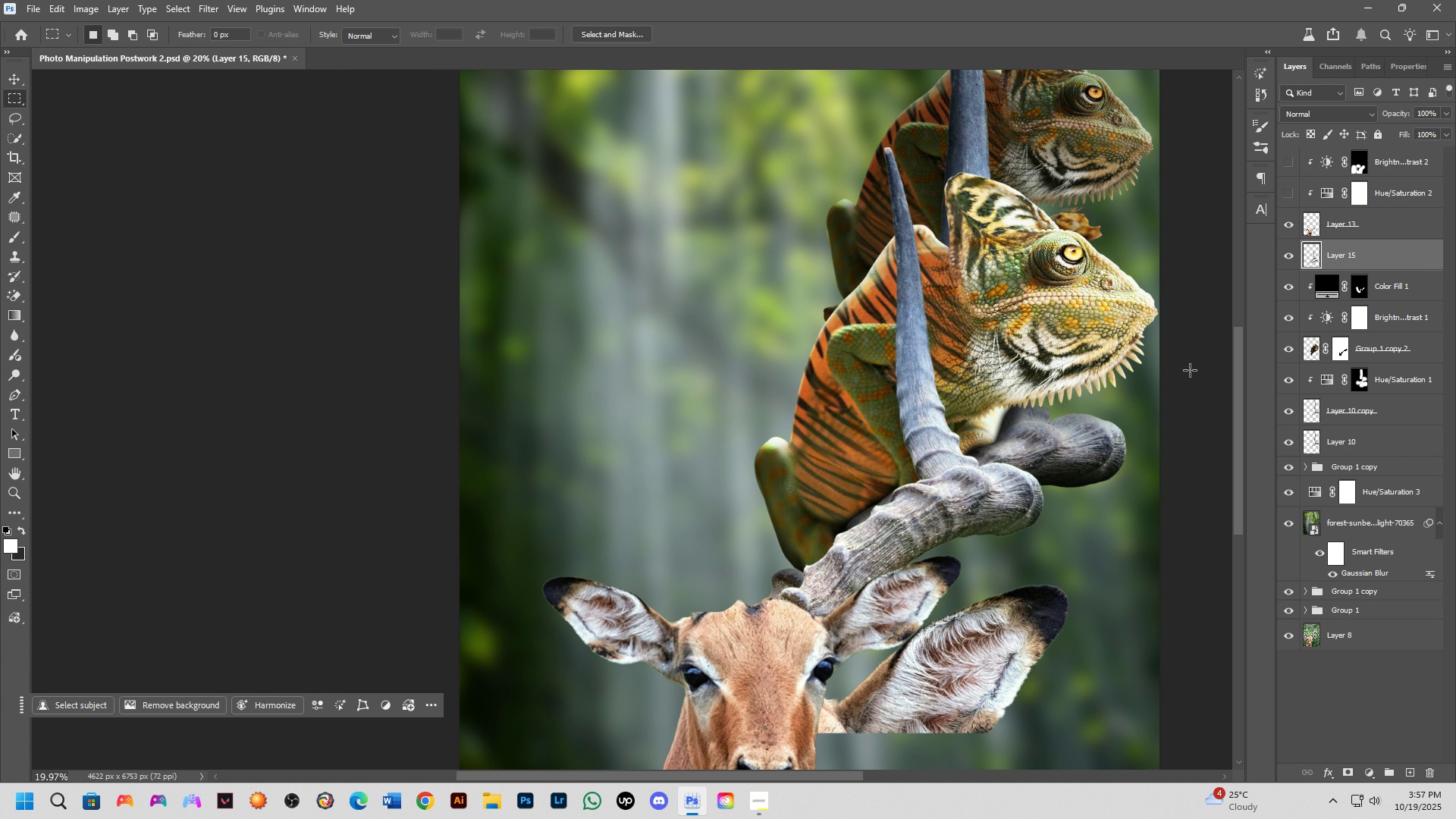 
key(Control+T)
 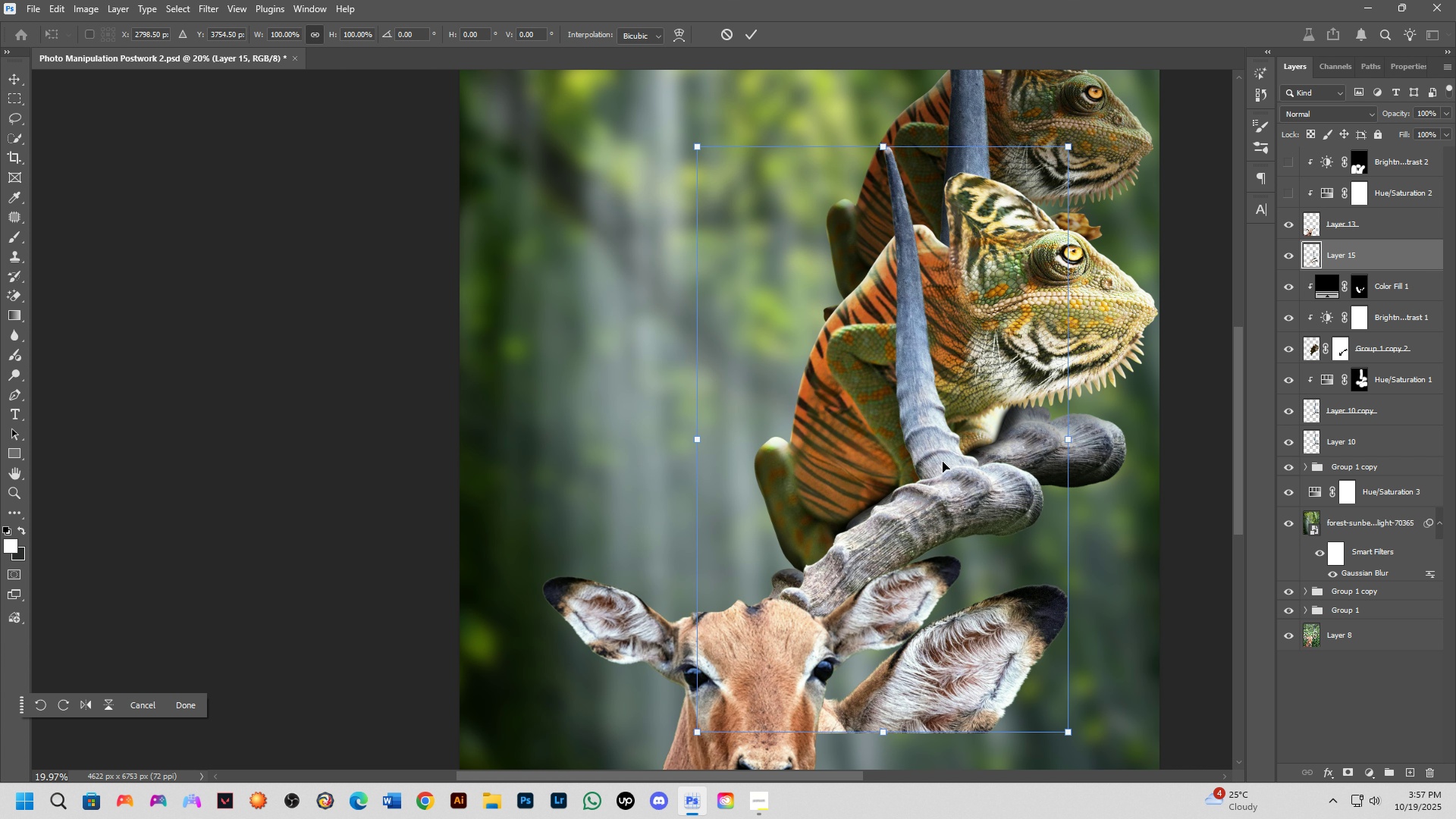 
right_click([943, 462])
 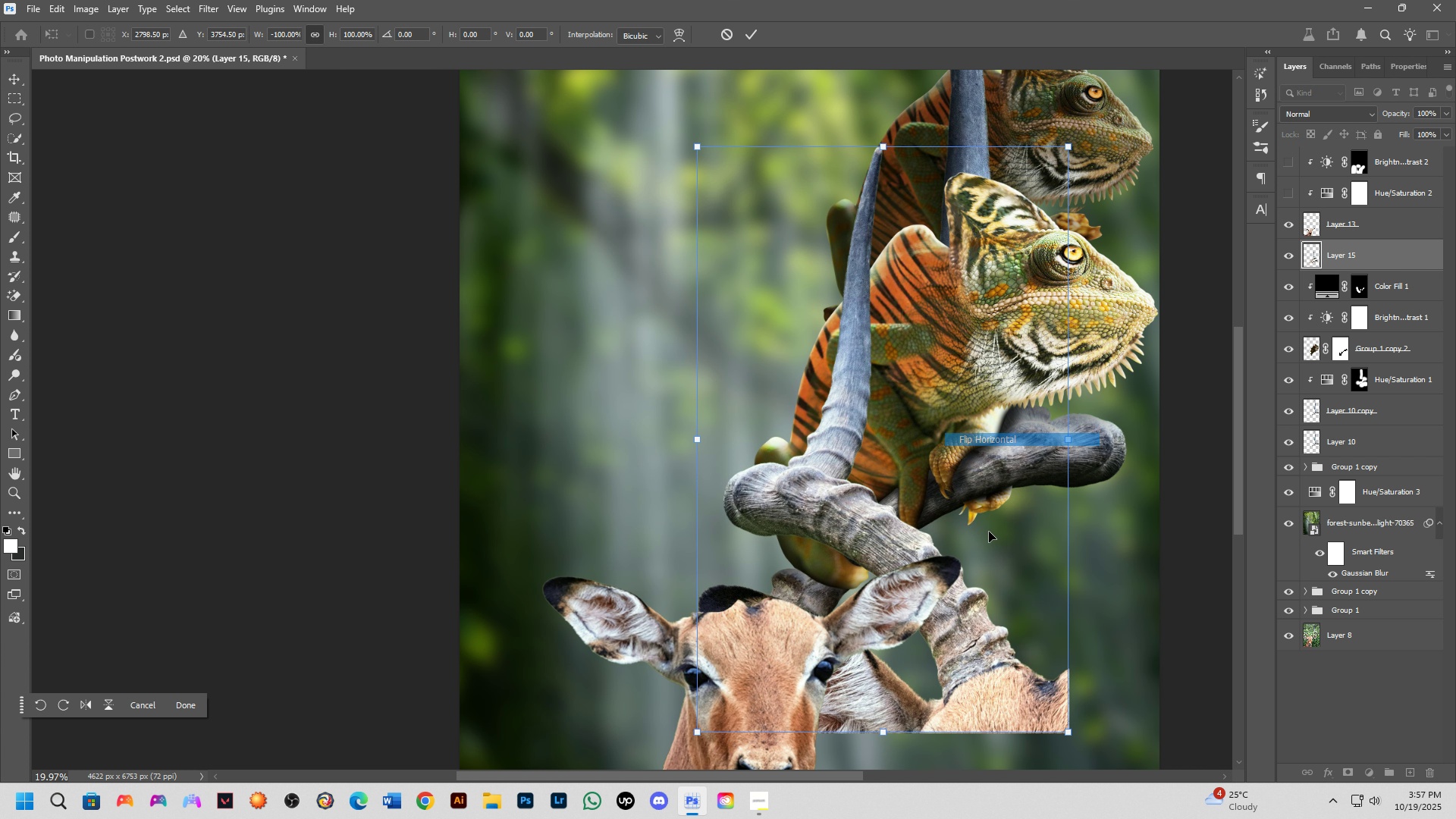 
hold_key(key=ControlLeft, duration=0.9)
left_click_drag(start_coordinate=[974, 556], to_coordinate=[747, 523])
 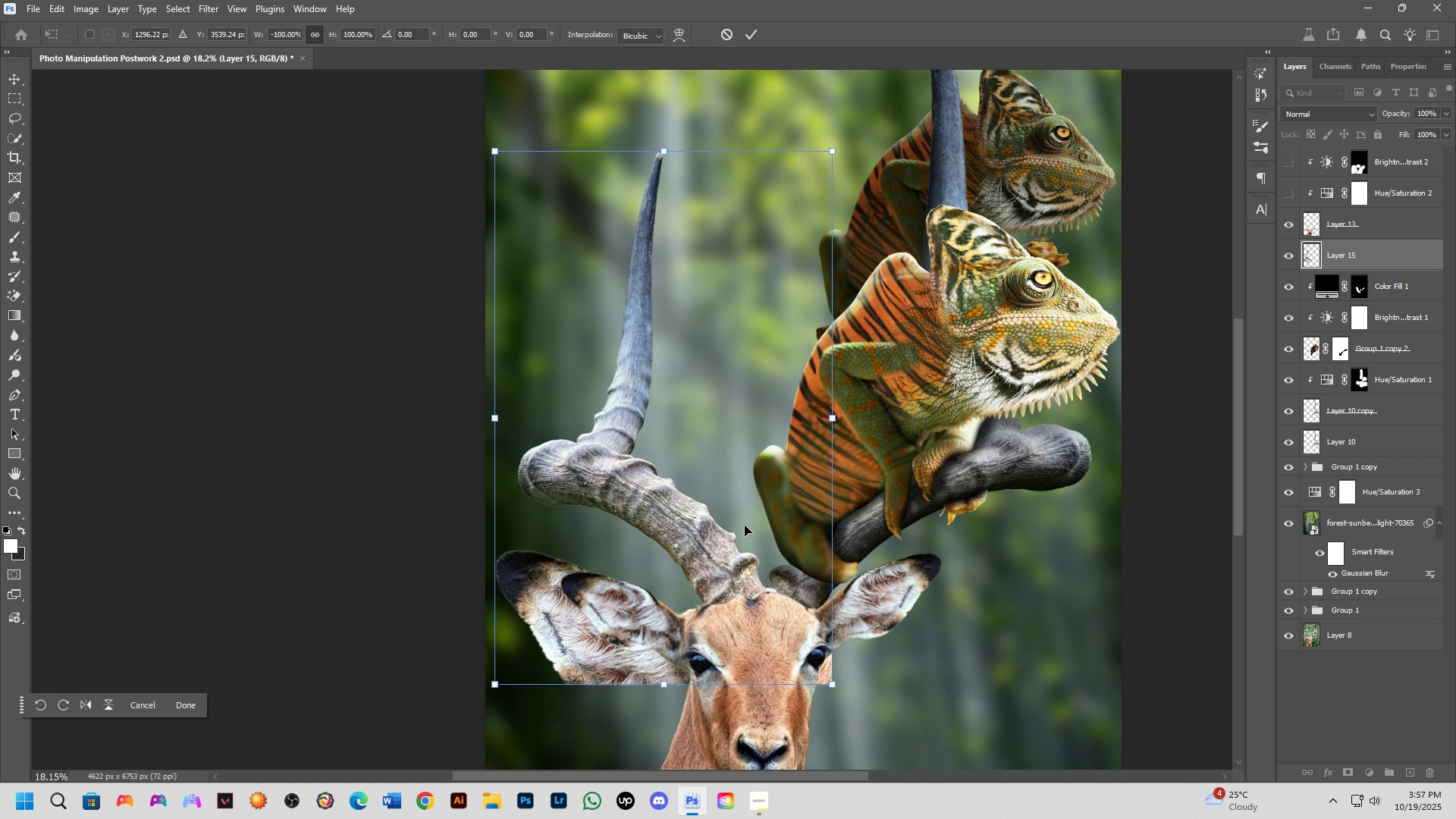 
scroll: coordinate [745, 533], scroll_direction: down, amount: 6.0
 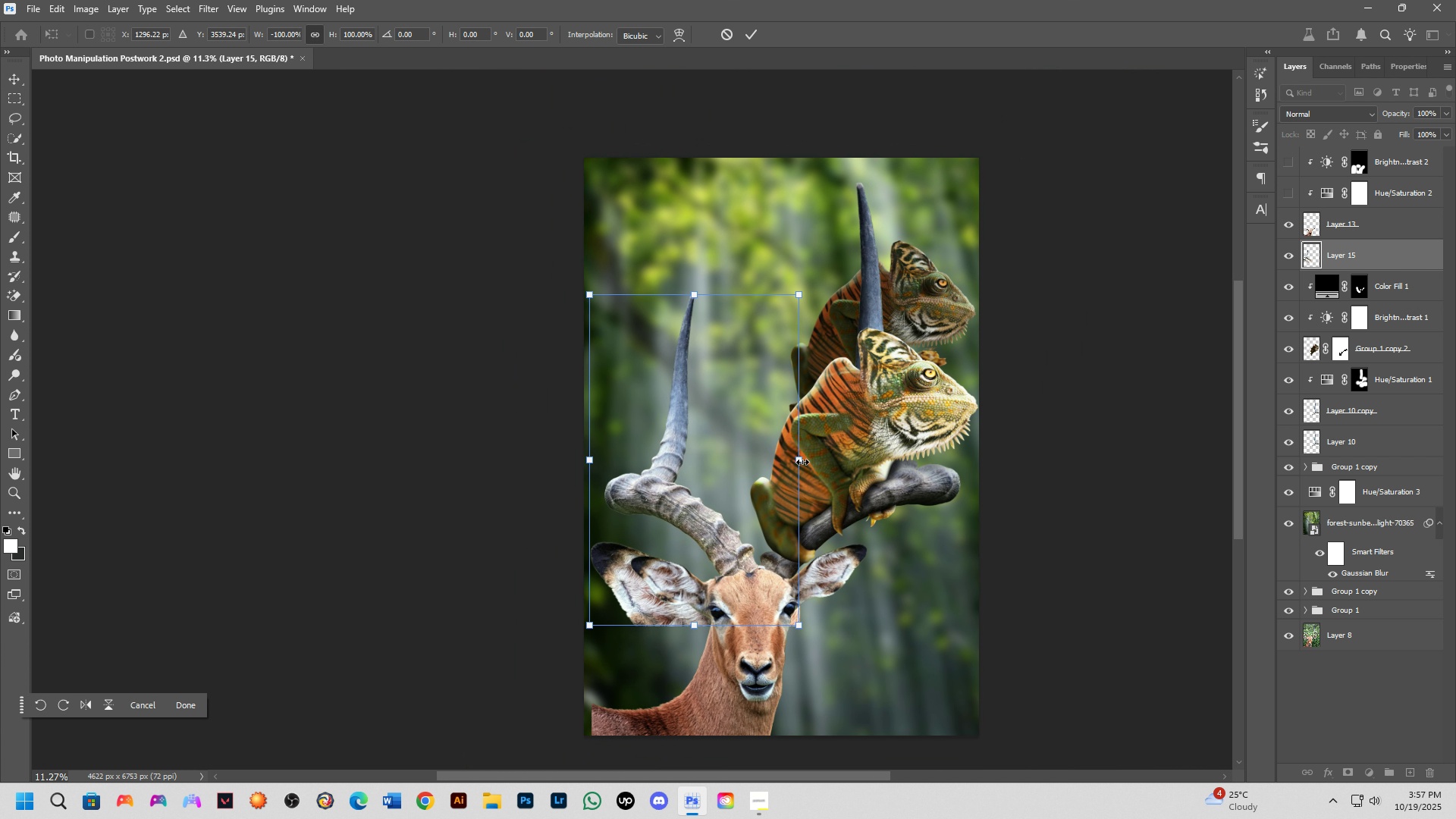 
left_click_drag(start_coordinate=[802, 462], to_coordinate=[766, 477])
 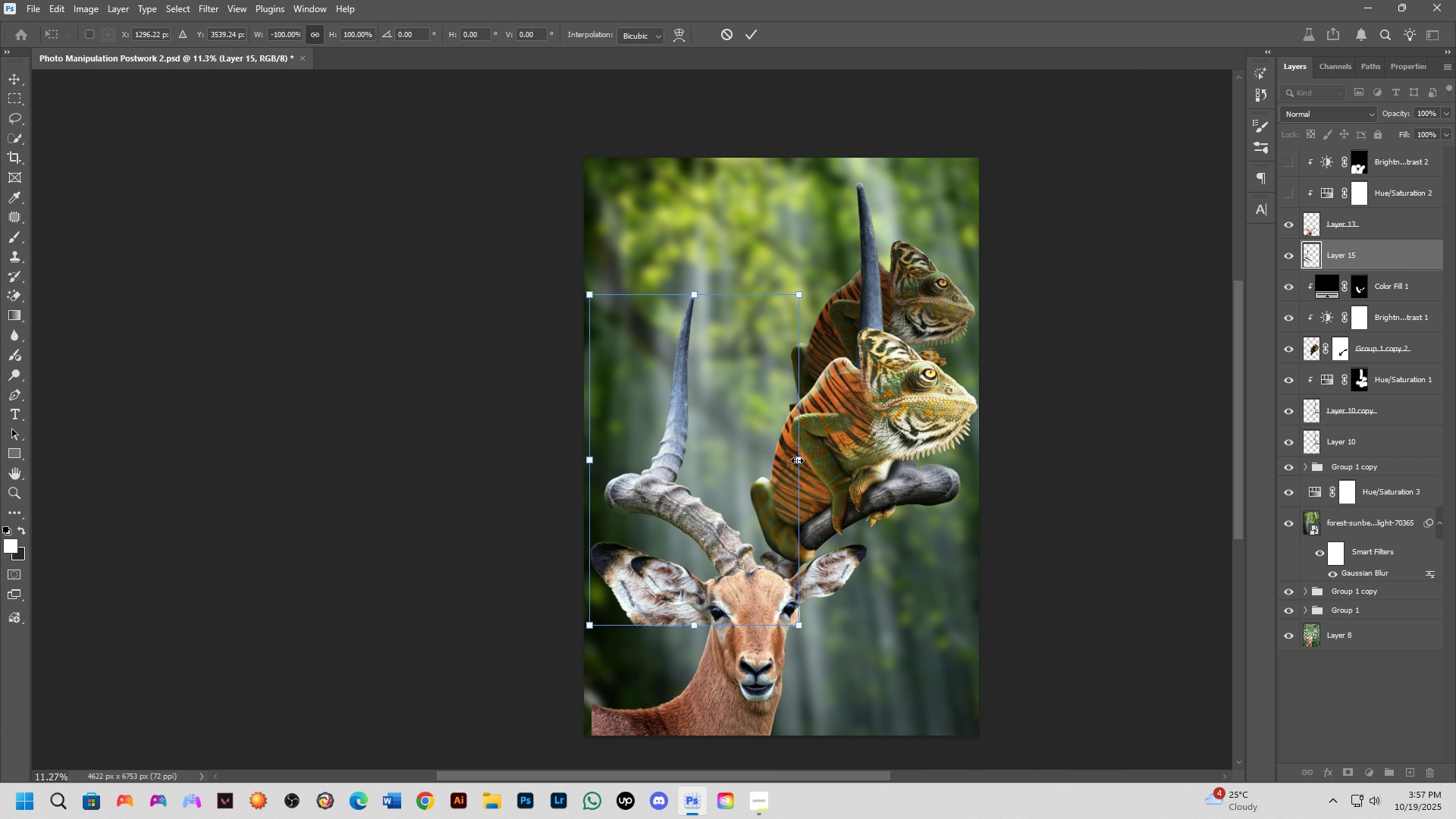 
left_click_drag(start_coordinate=[797, 460], to_coordinate=[742, 479])
 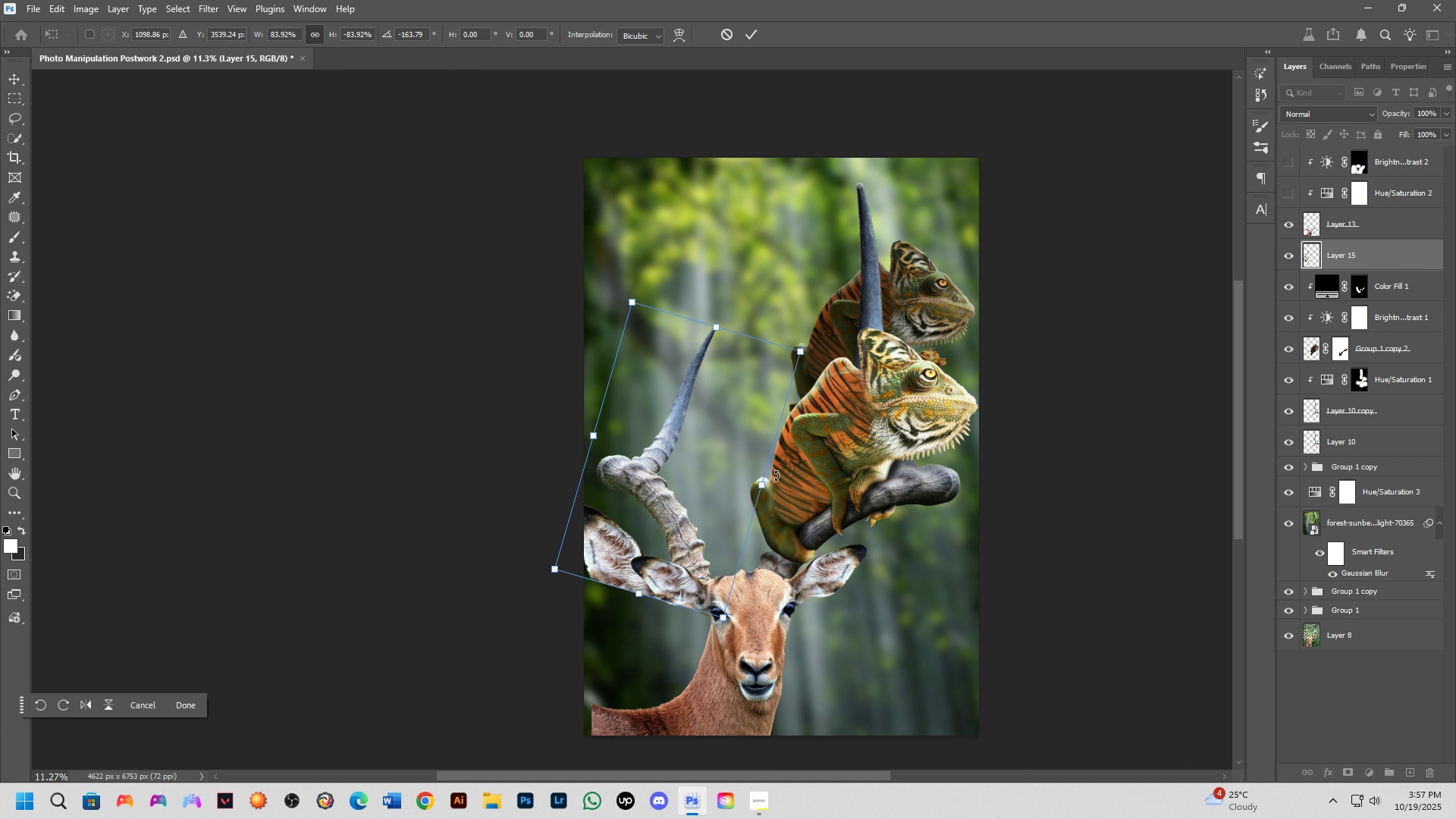 
key(Control+ControlLeft)
 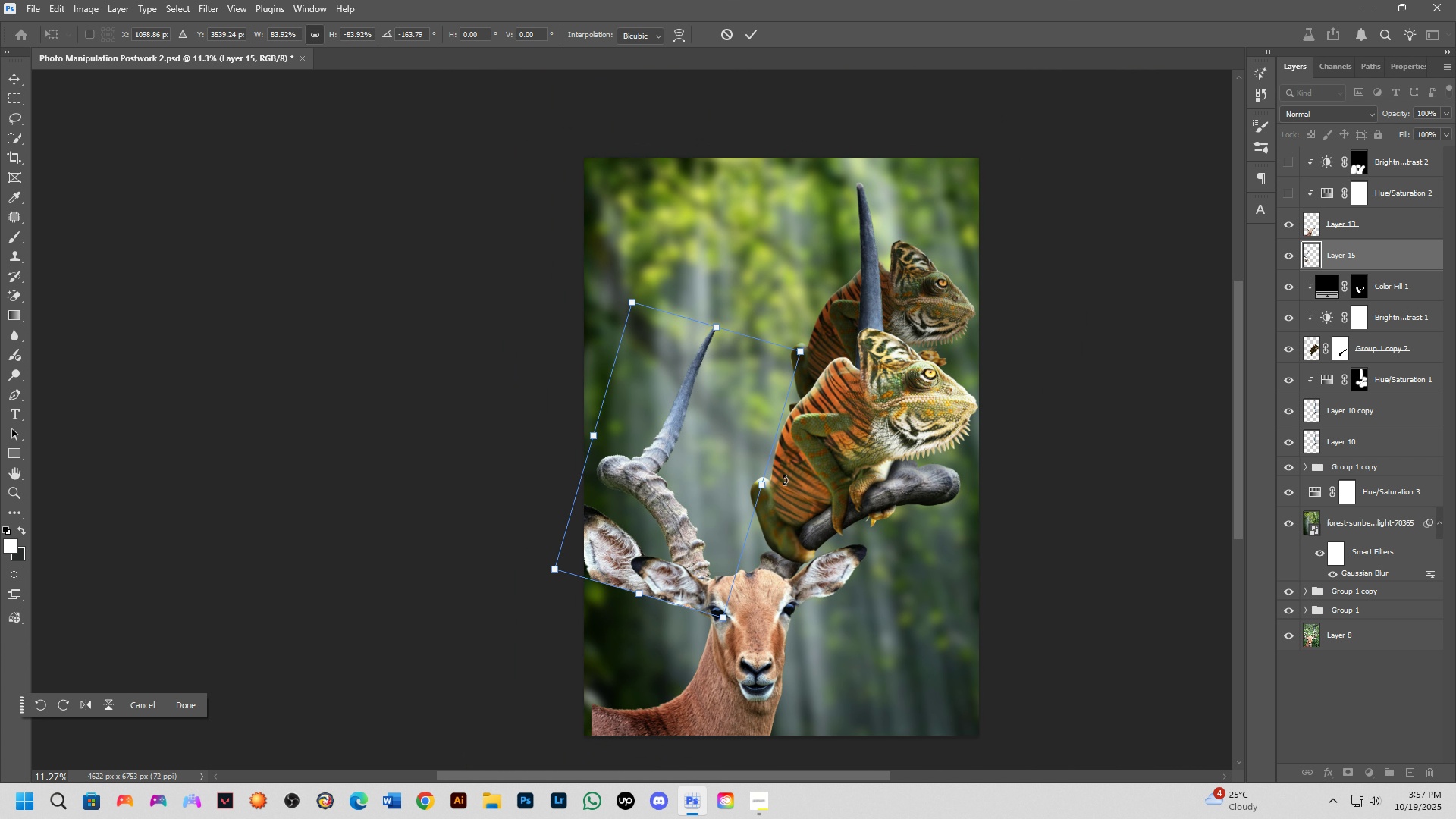 
key(Control+Z)
 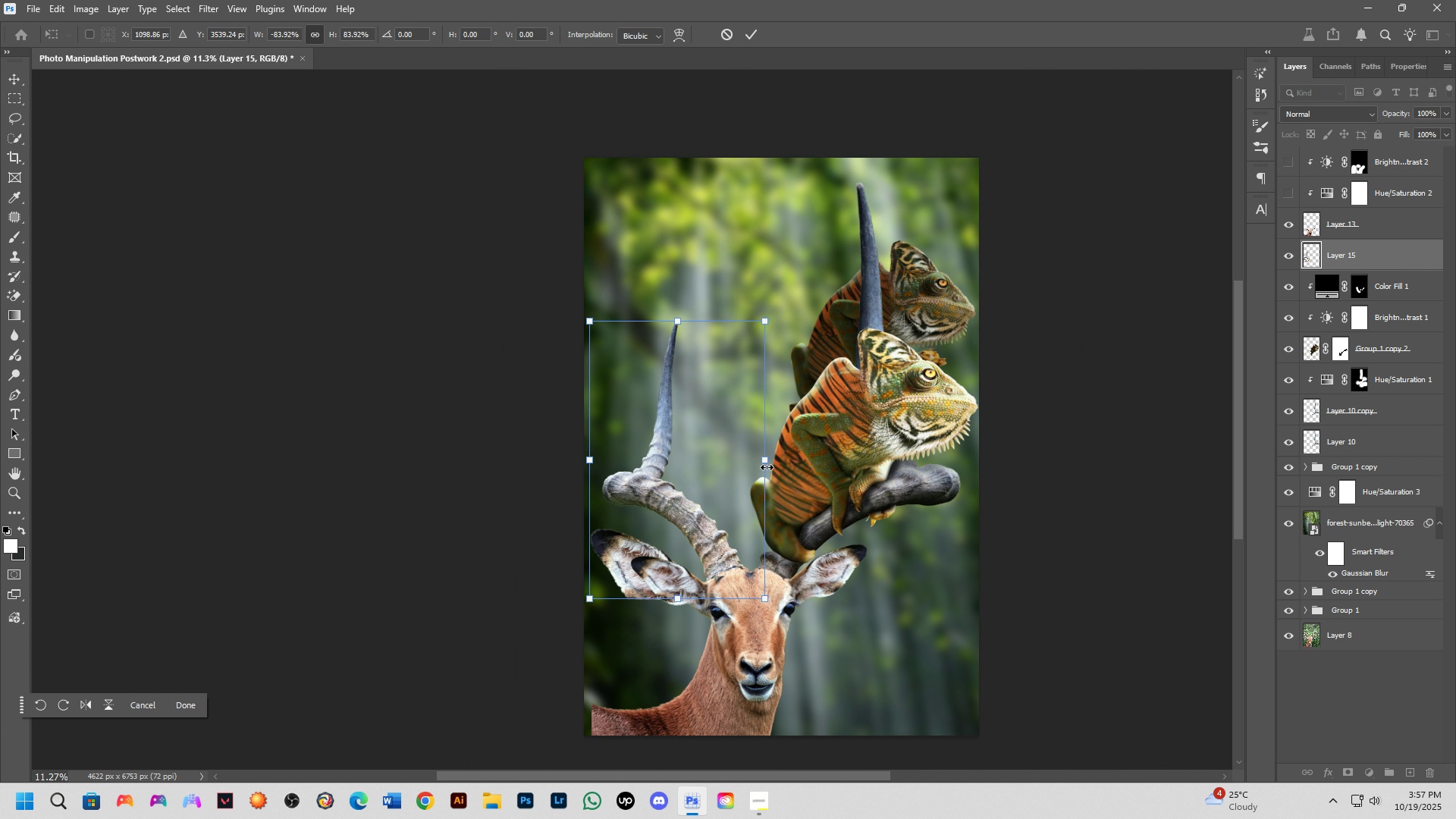 
left_click_drag(start_coordinate=[767, 467], to_coordinate=[728, 475])
 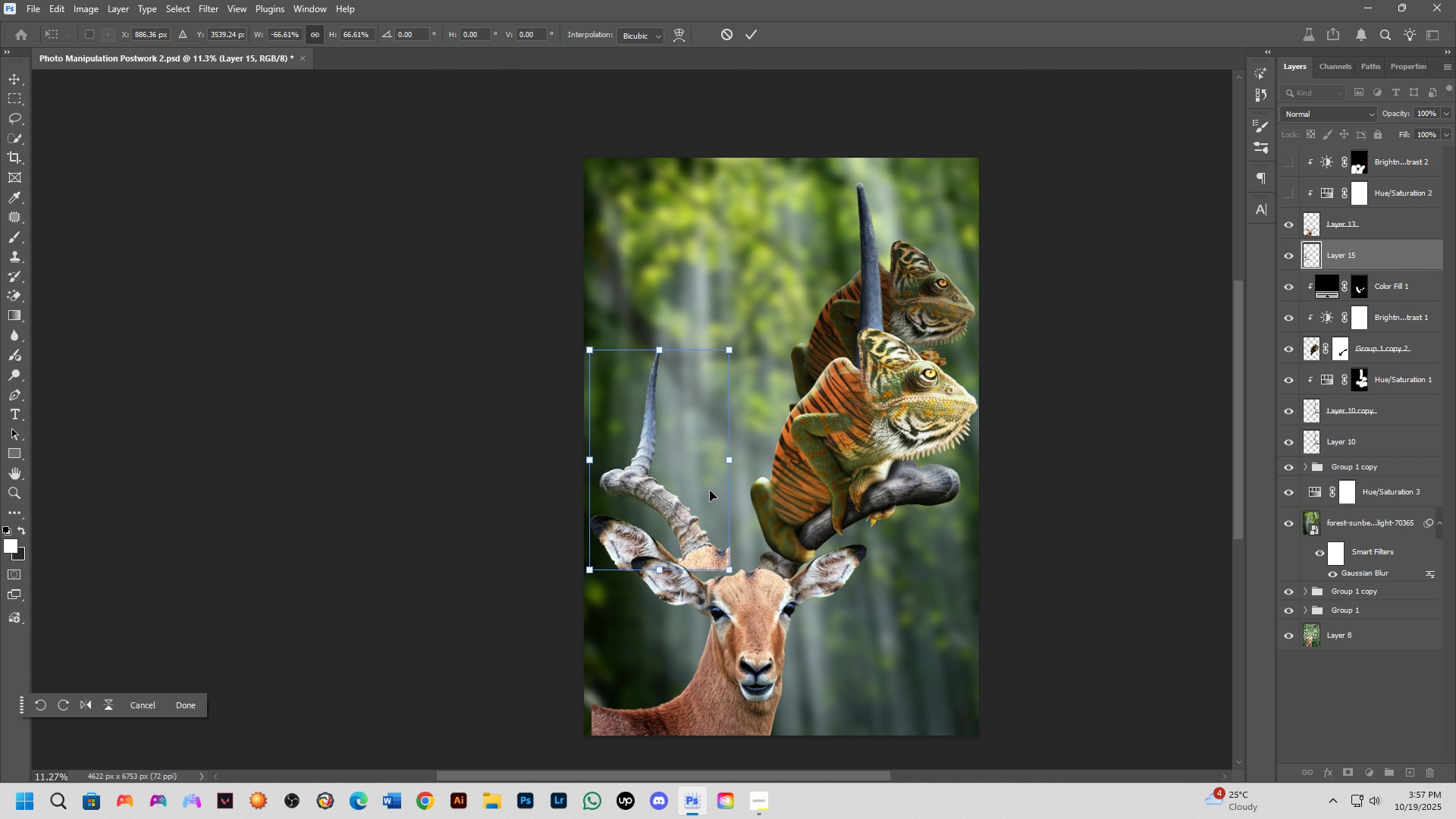 
hold_key(key=ControlLeft, duration=1.24)
left_click_drag(start_coordinate=[710, 491], to_coordinate=[733, 513])
 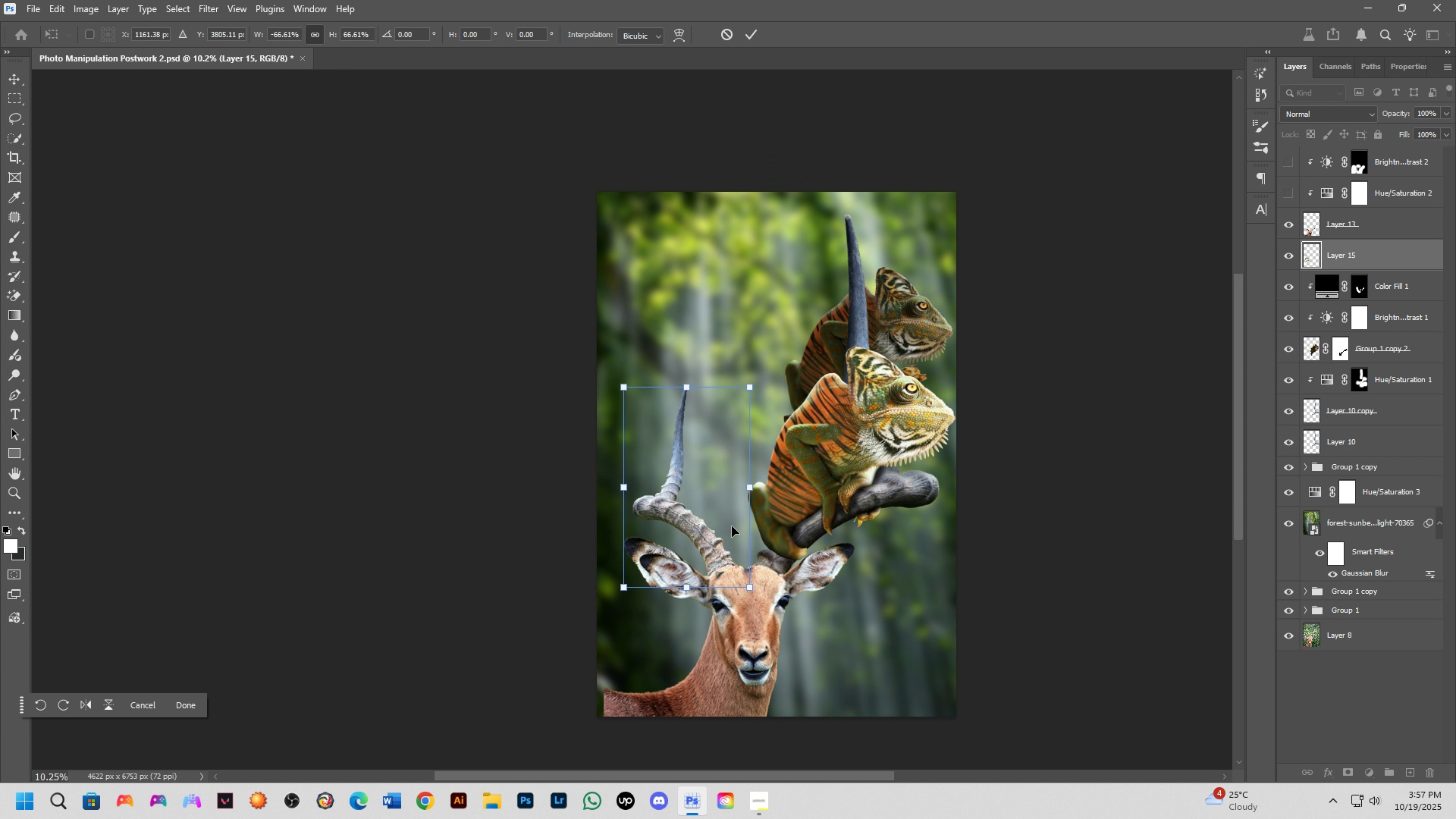 
scroll: coordinate [732, 526], scroll_direction: down, amount: 2.0
 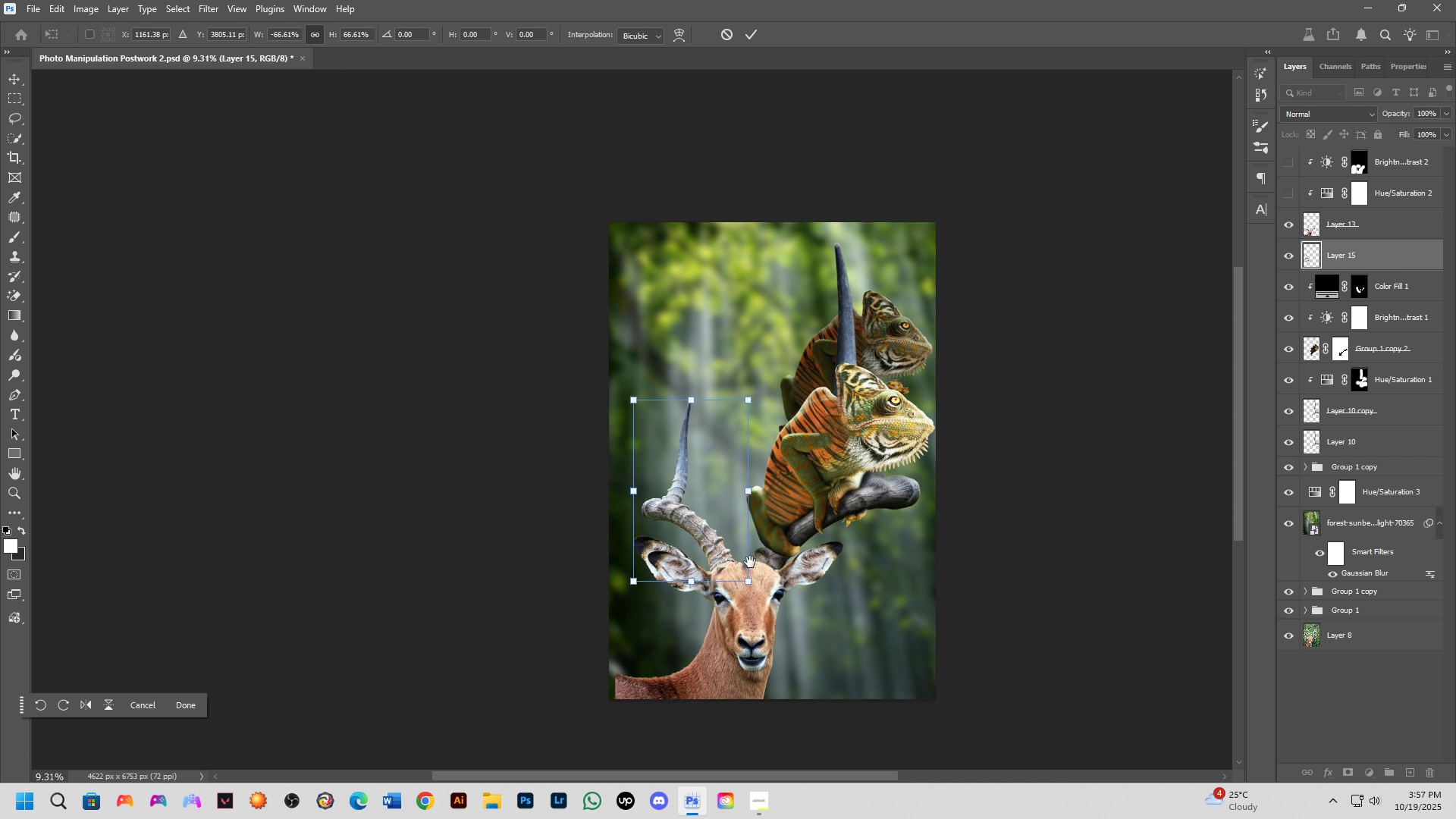 
hold_key(key=Space, duration=0.62)
 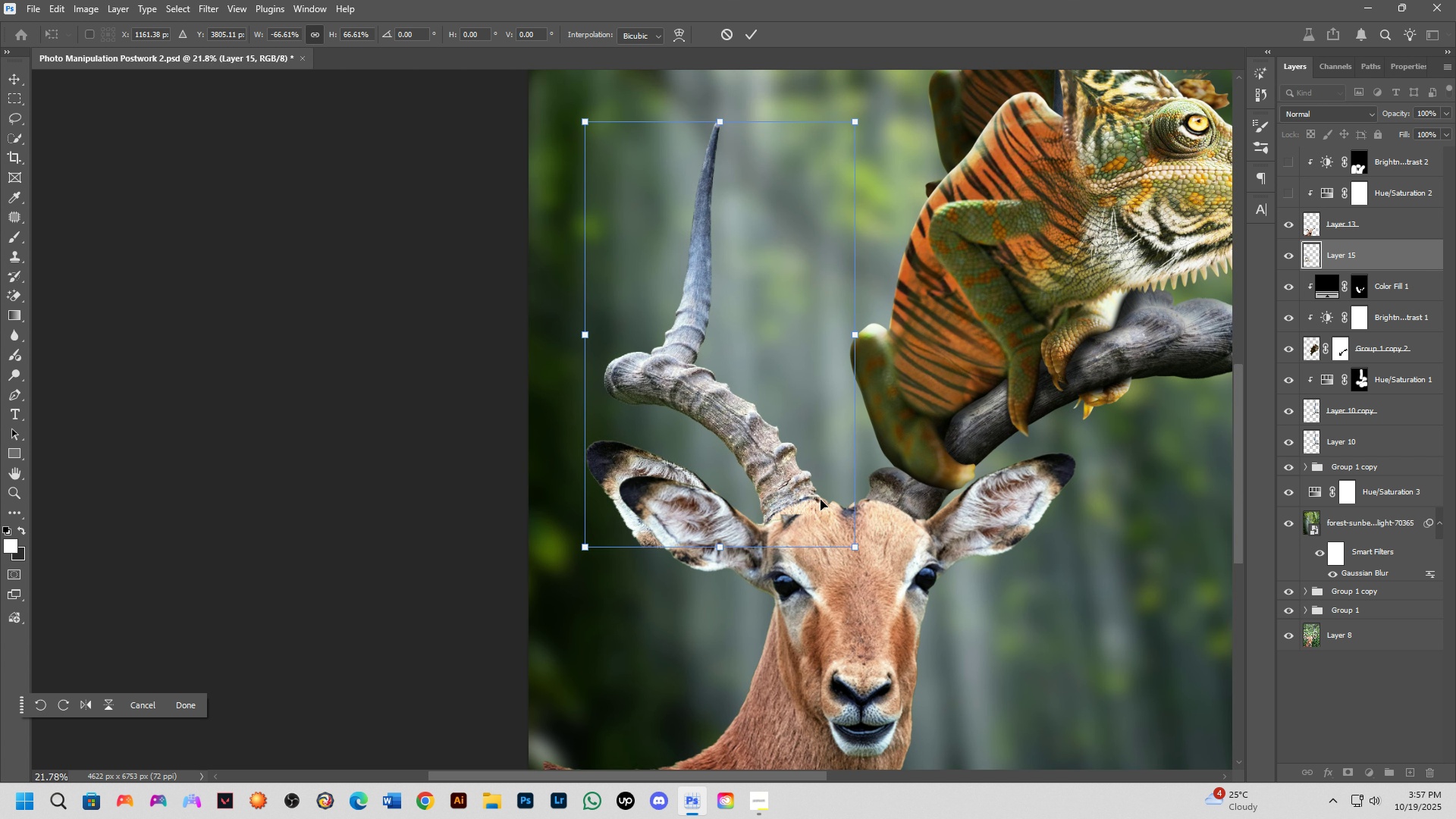 
left_click_drag(start_coordinate=[750, 562], to_coordinate=[822, 508])
 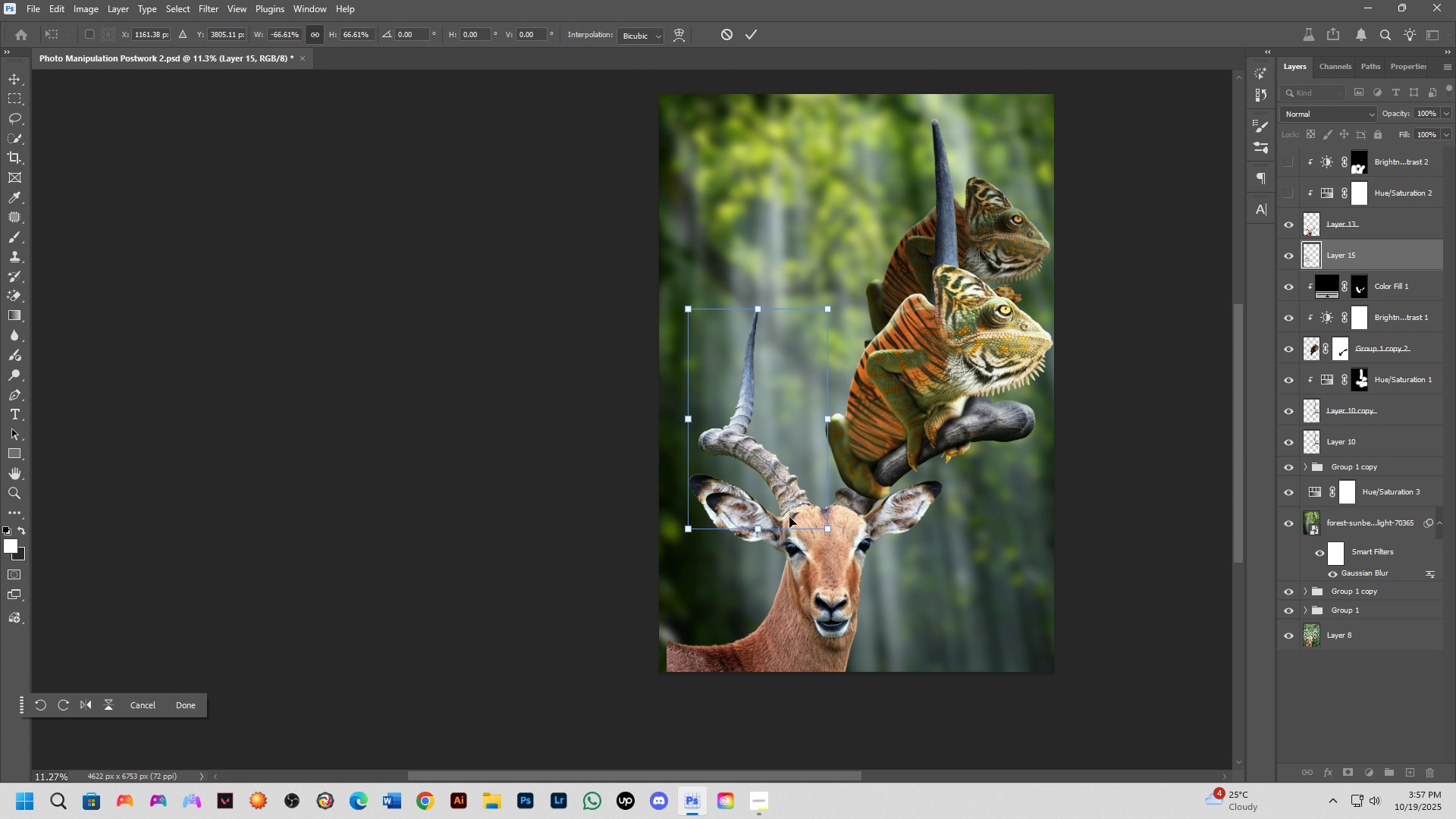 
scroll: coordinate [821, 500], scroll_direction: up, amount: 10.0
 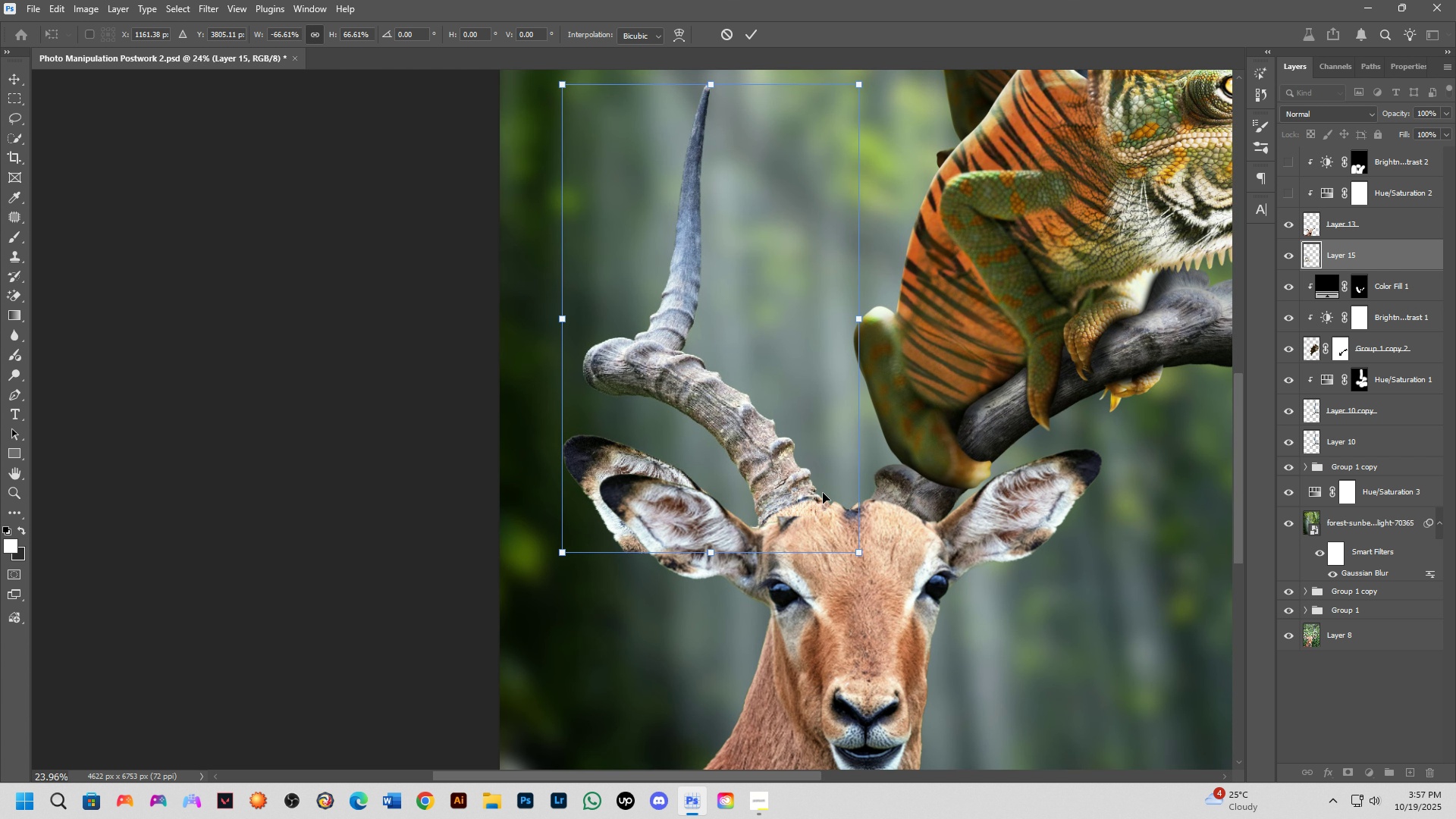 
hold_key(key=ControlLeft, duration=1.52)
left_click_drag(start_coordinate=[823, 493], to_coordinate=[852, 492])
 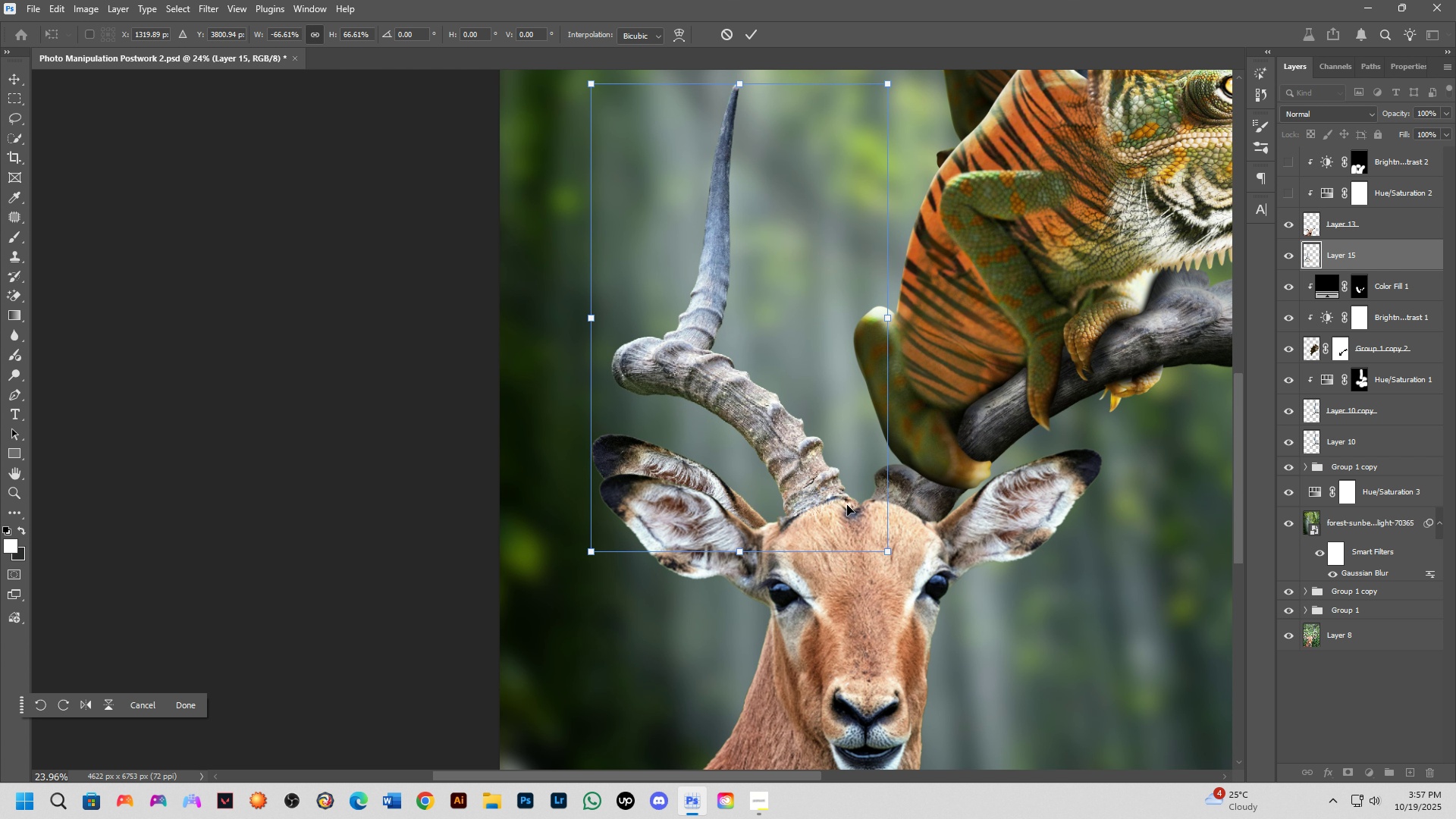 
hold_key(key=ControlLeft, duration=0.35)
 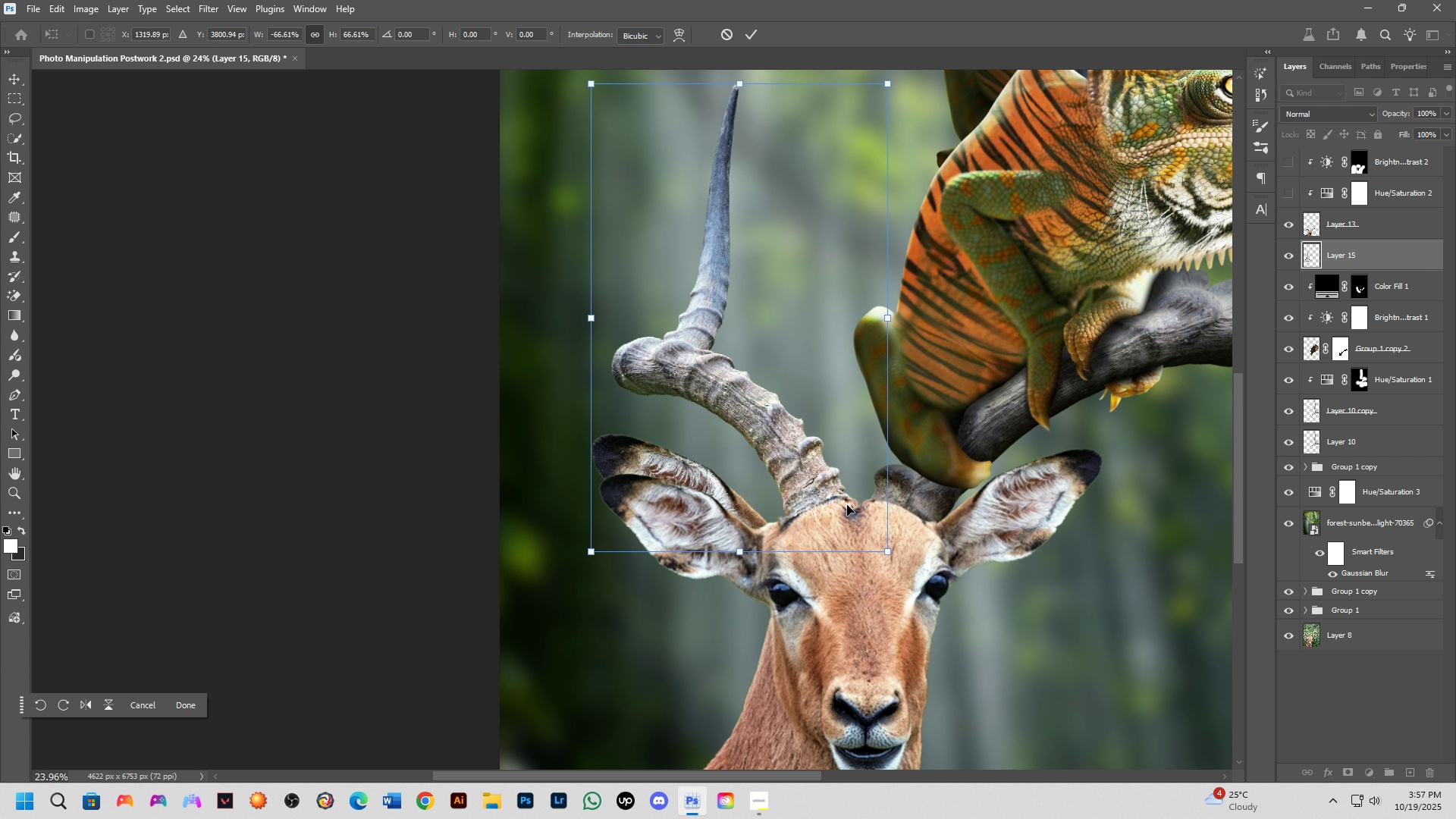 
key(NumpadEnter)
 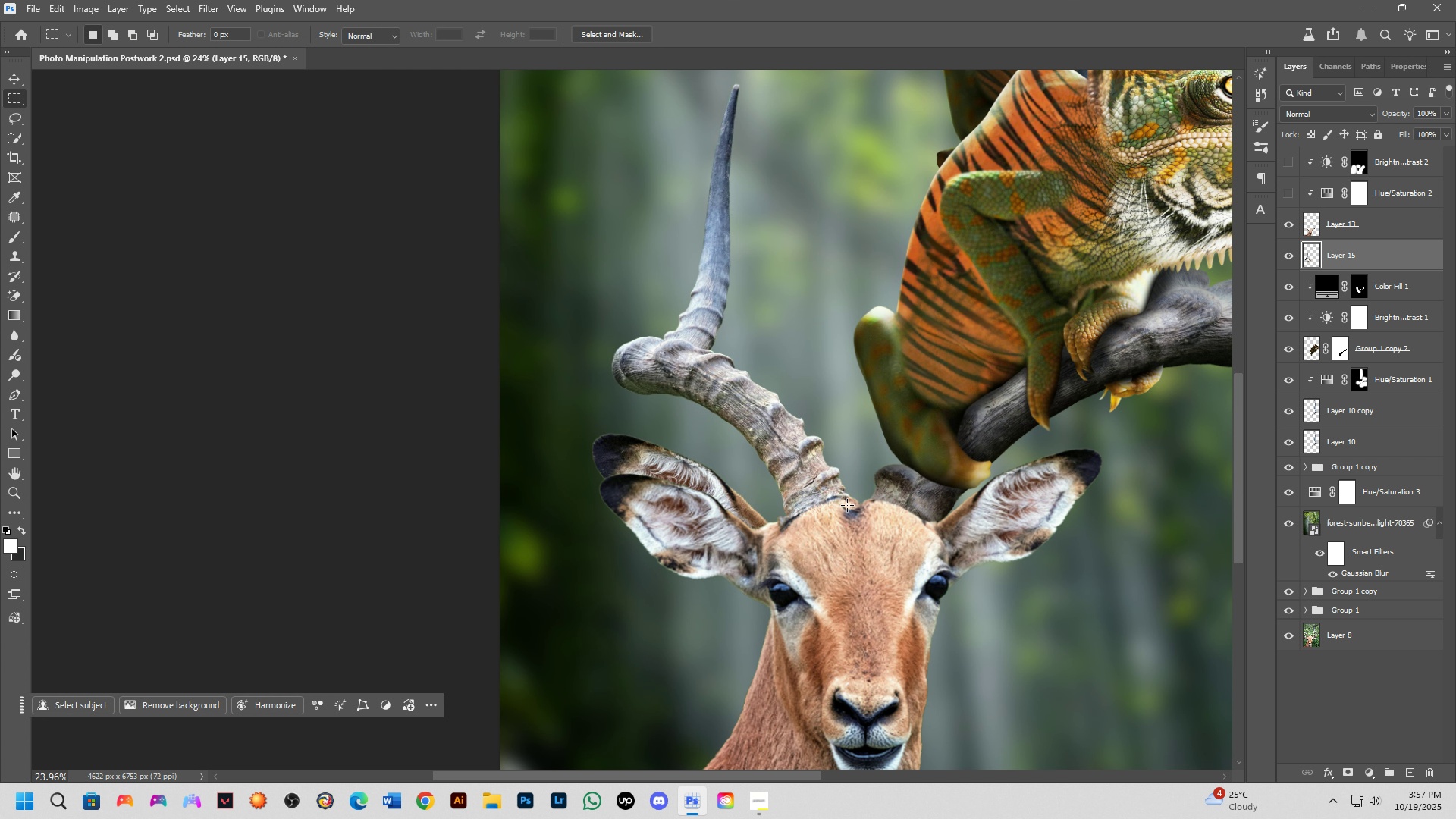 
hold_key(key=ControlLeft, duration=1.5)
left_click_drag(start_coordinate=[783, 434], to_coordinate=[769, 278])
 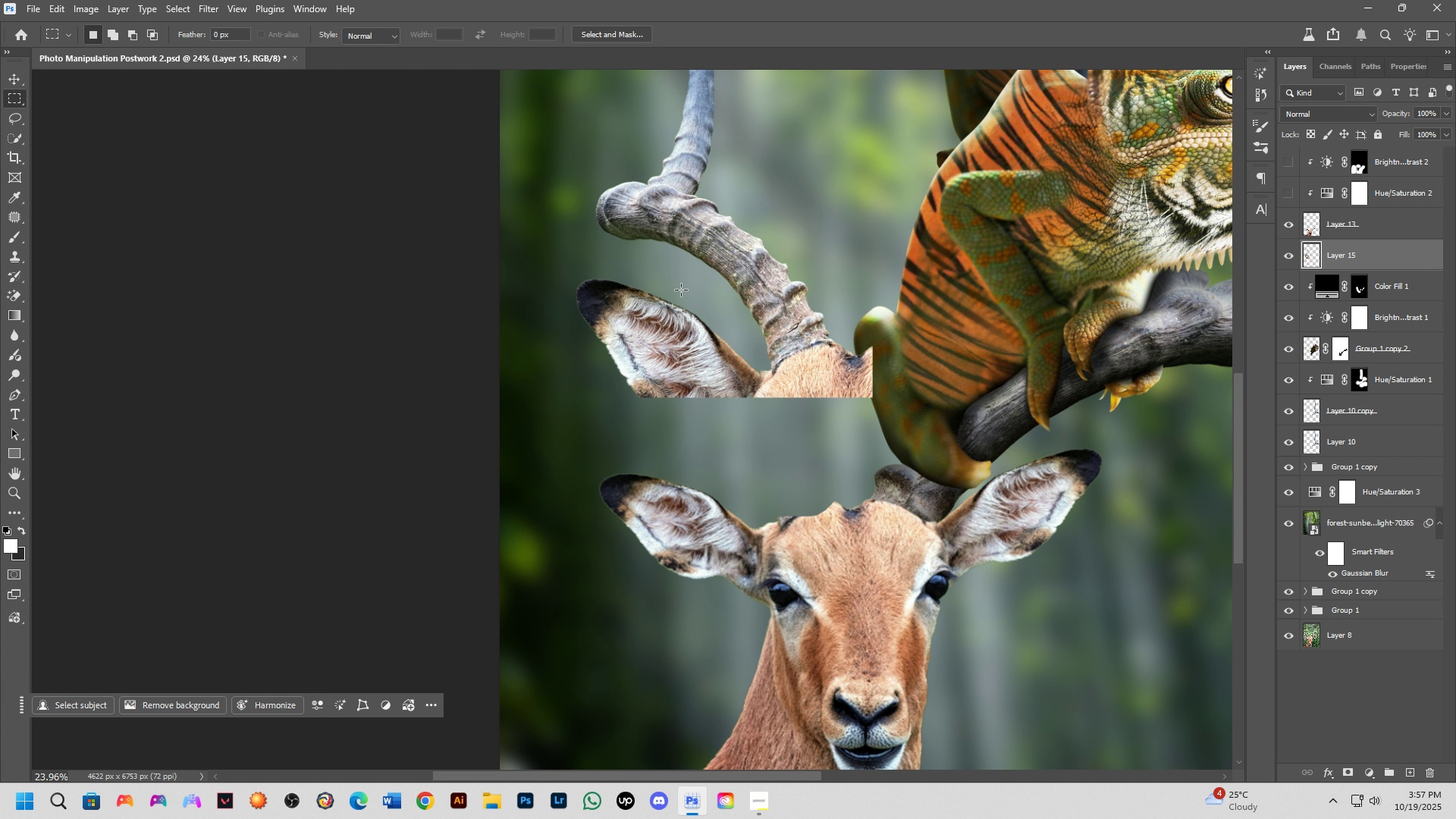 
key(L)
 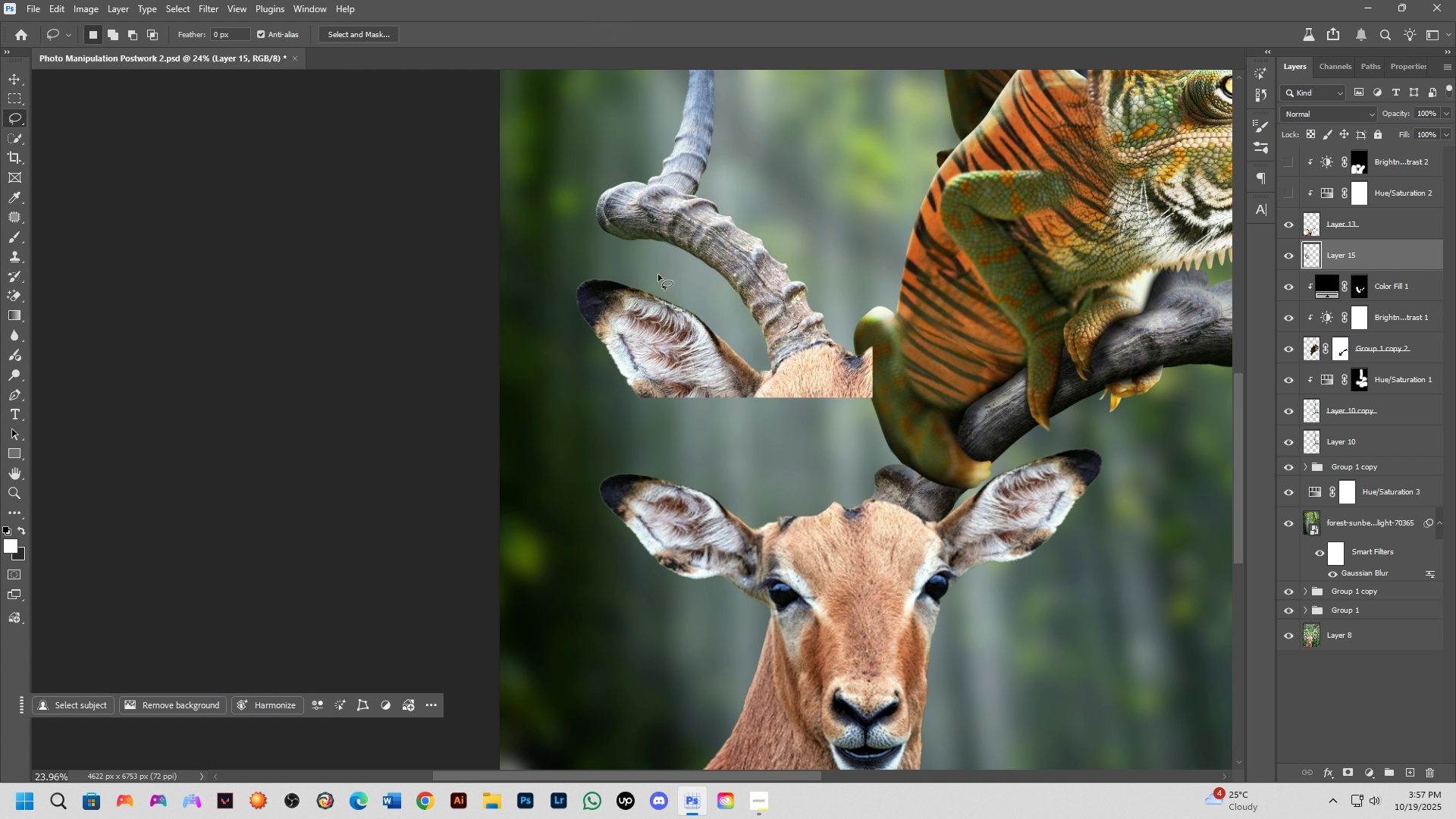 
left_click_drag(start_coordinate=[658, 275], to_coordinate=[708, 317])
 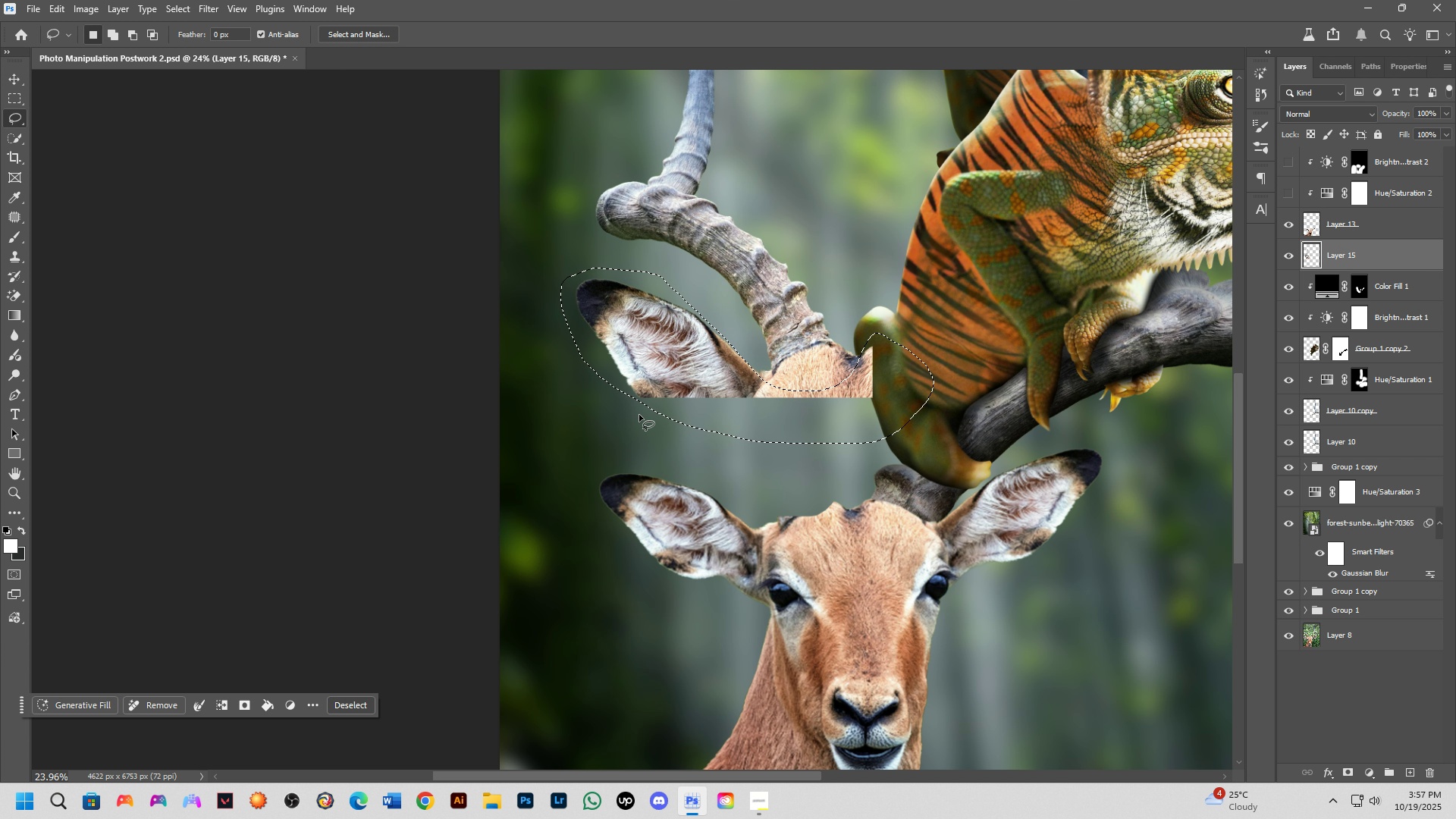 
hold_key(key=ShiftLeft, duration=0.47)
left_click_drag(start_coordinate=[625, 382], to_coordinate=[655, 369])
 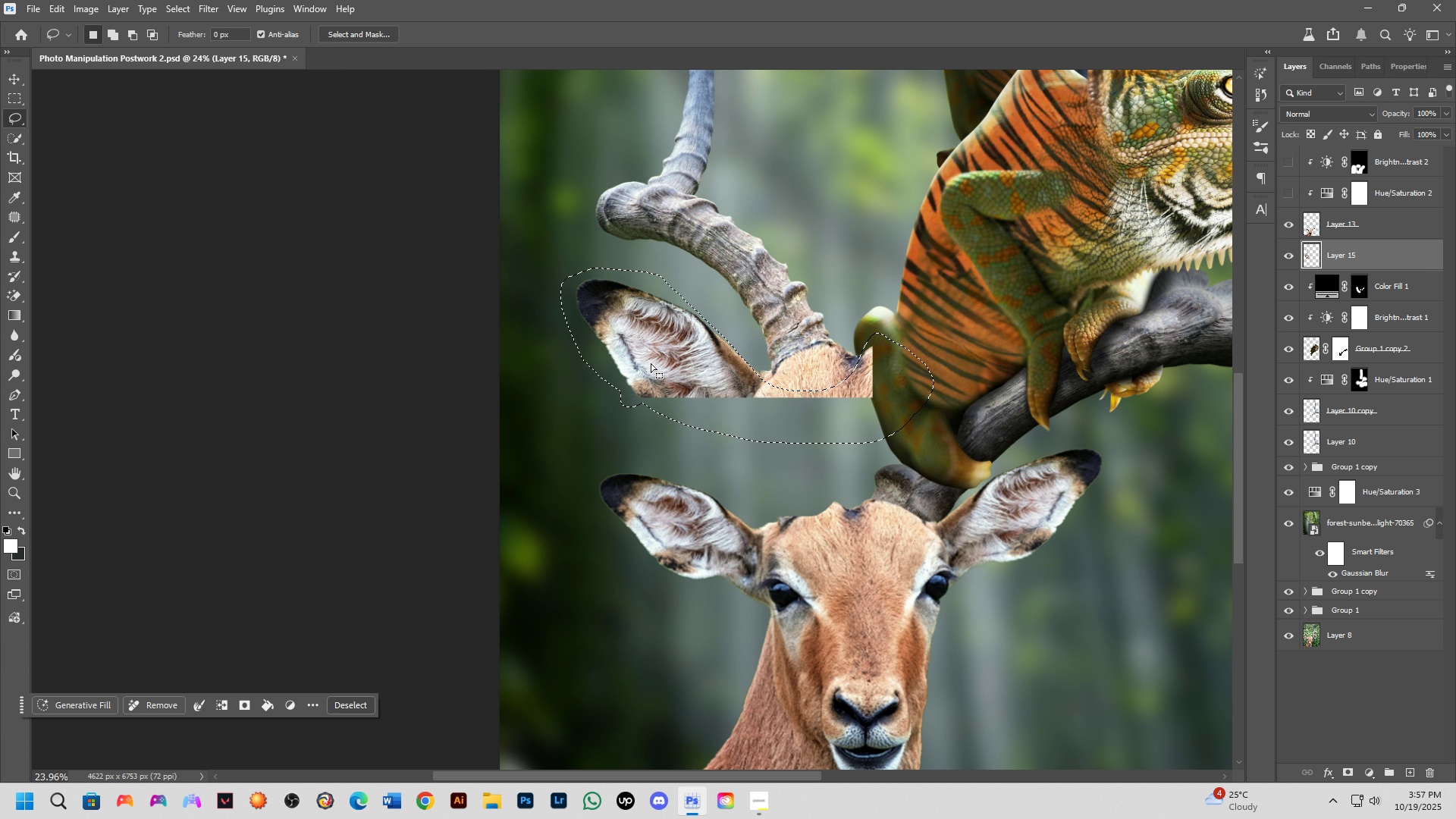 
key(Control+X)
 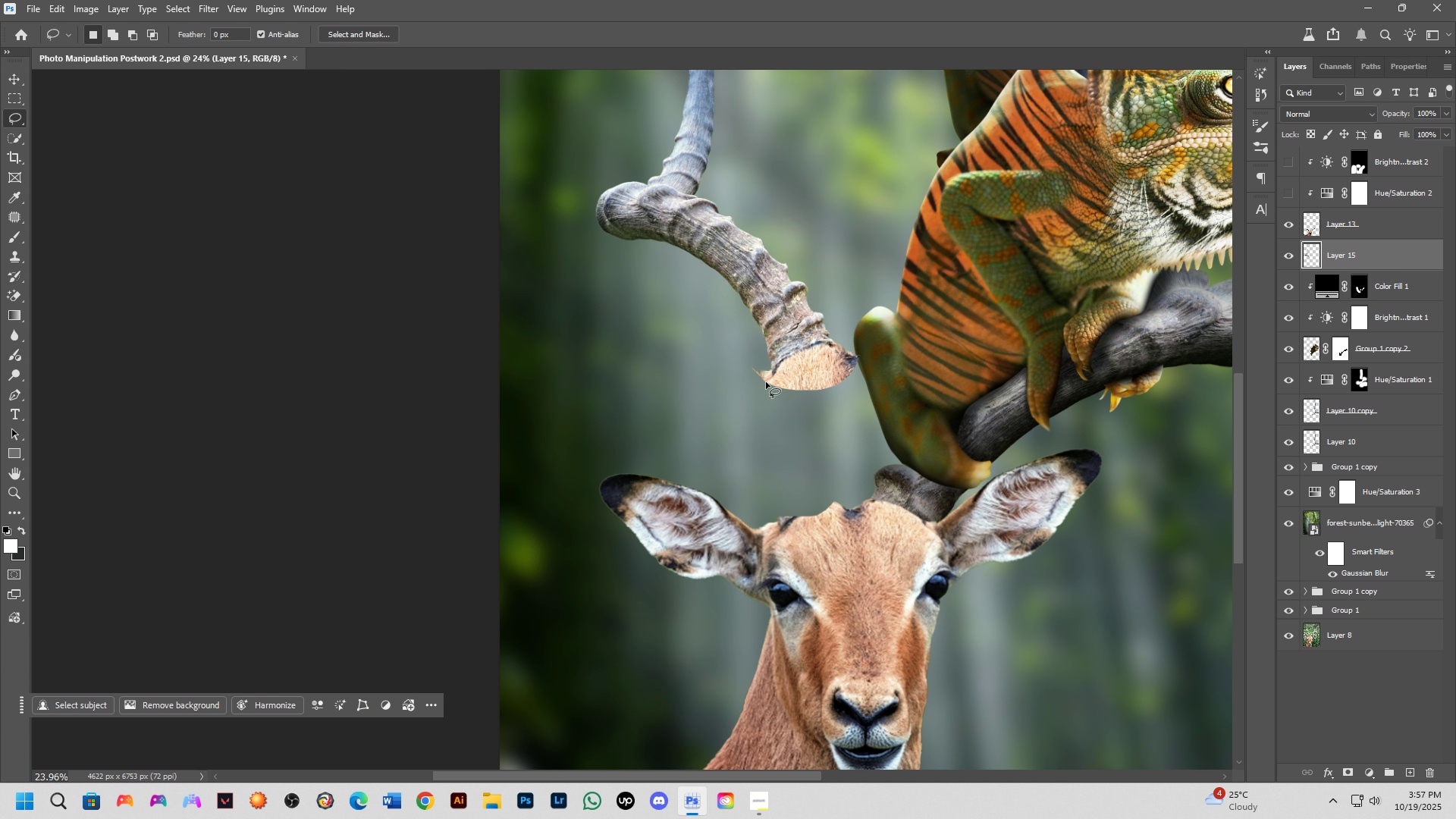 
hold_key(key=ControlLeft, duration=1.5)
left_click_drag(start_coordinate=[811, 354], to_coordinate=[818, 519])
 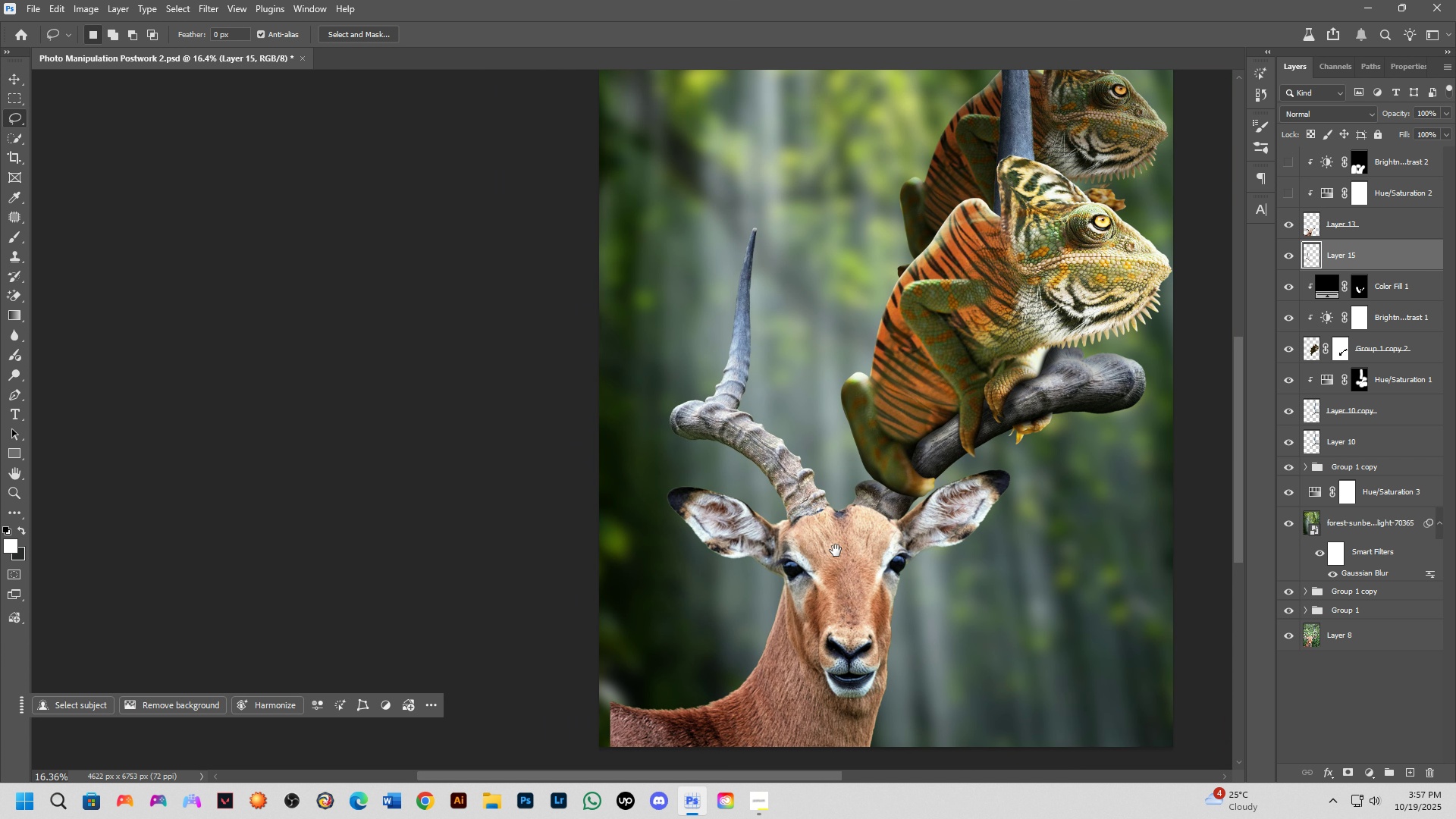 
key(Control+ControlLeft)
 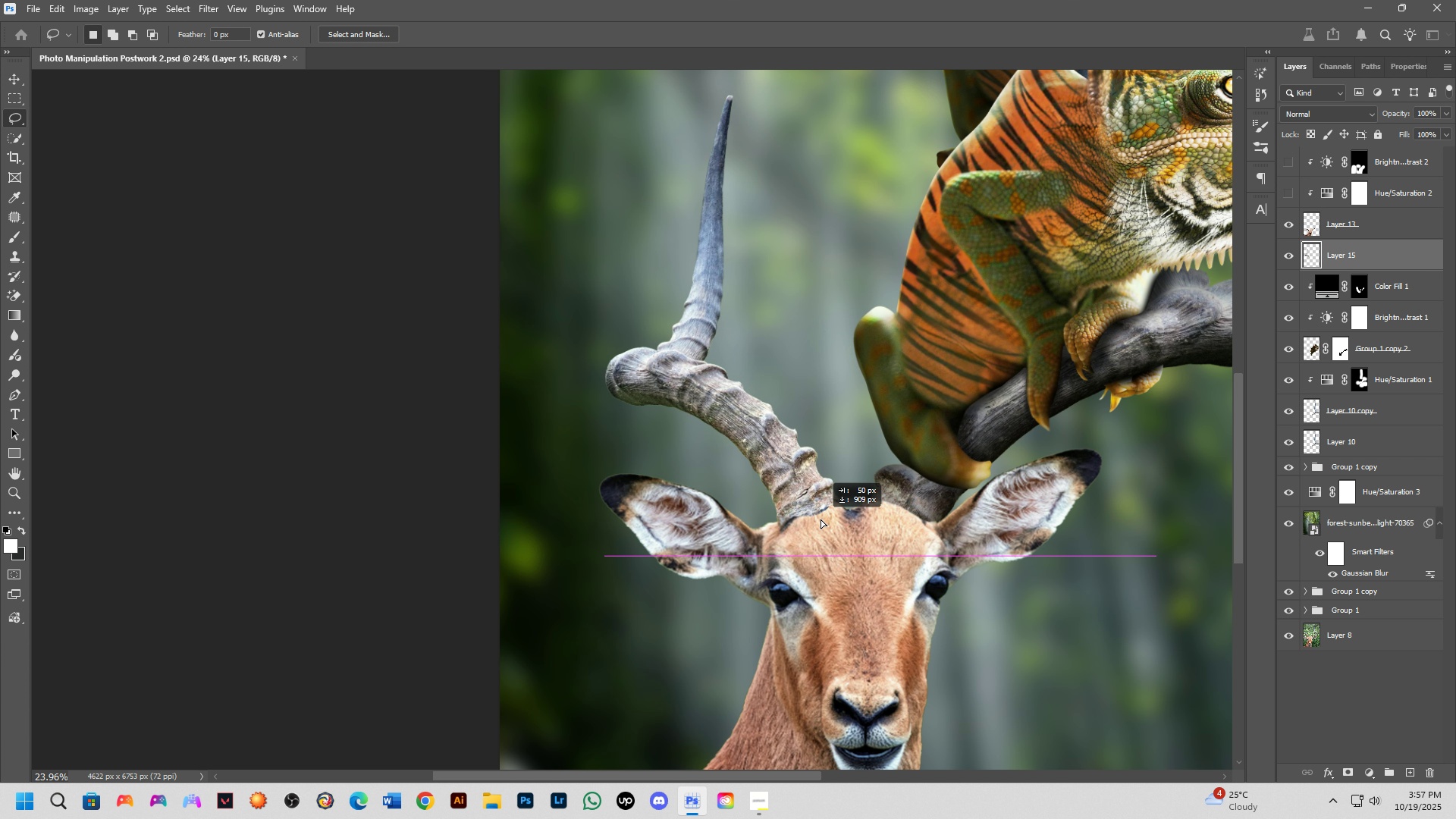 
key(Control+ControlLeft)
 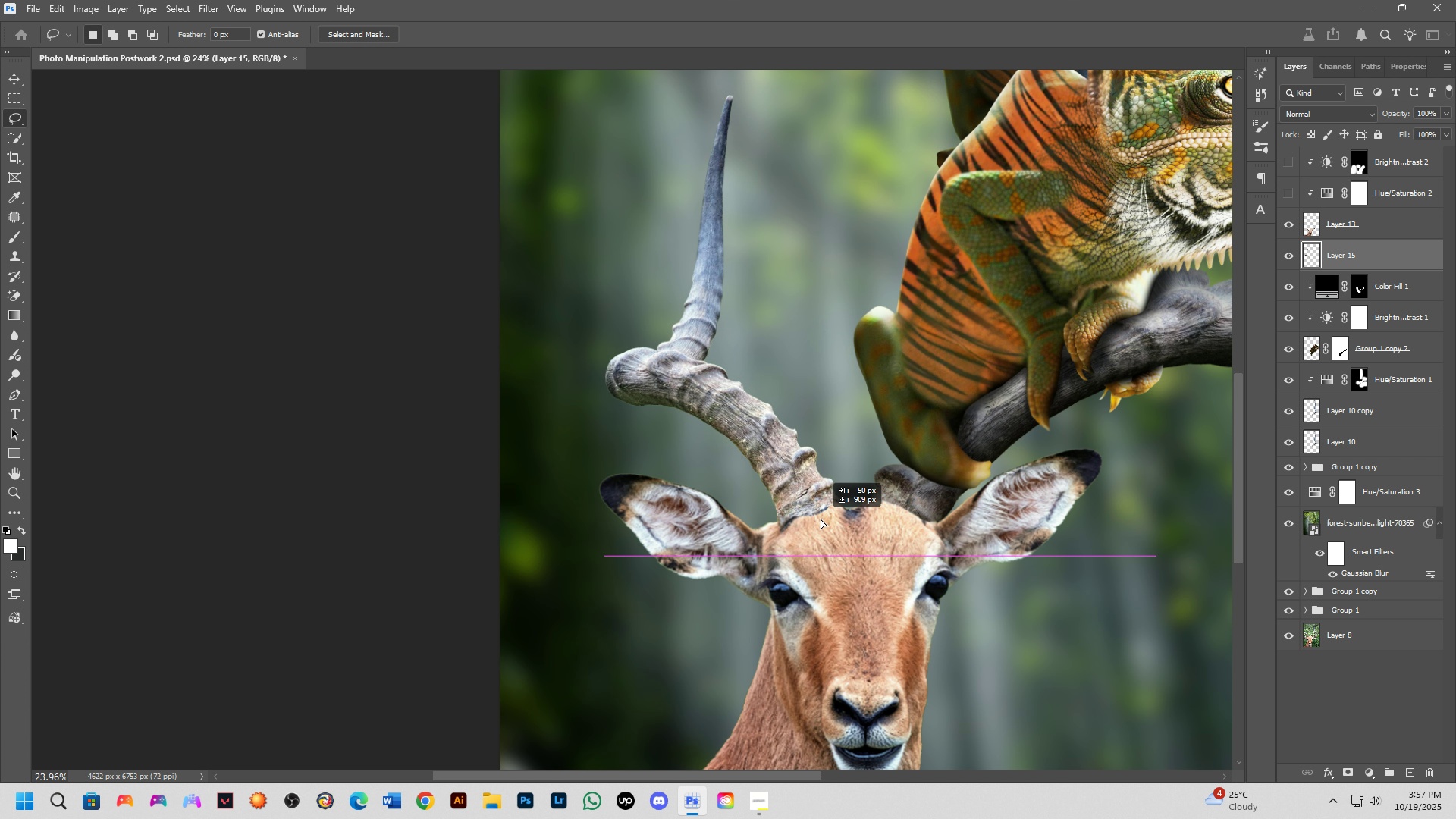 
key(Control+ControlLeft)
 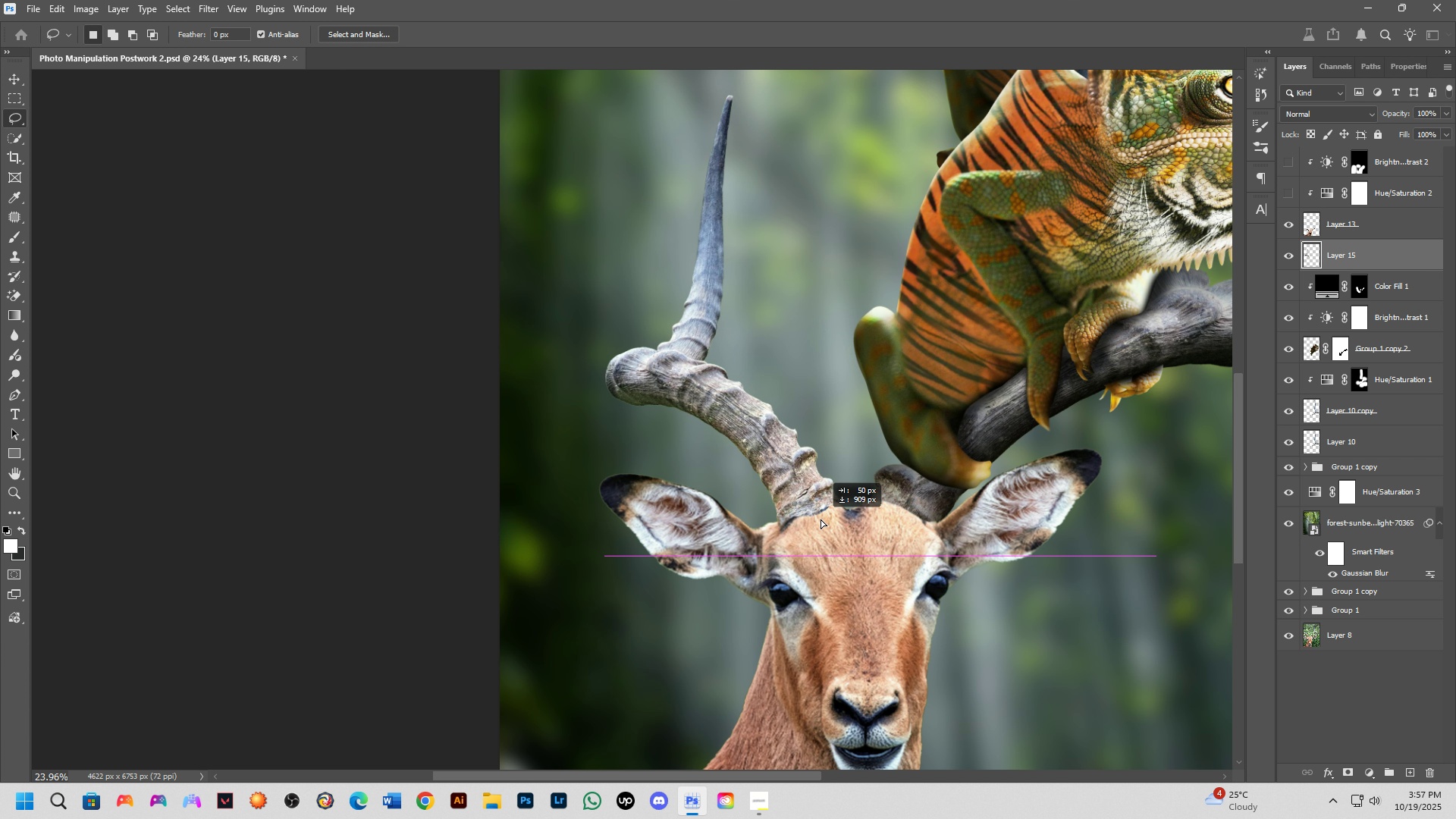 
key(Control+ControlLeft)
 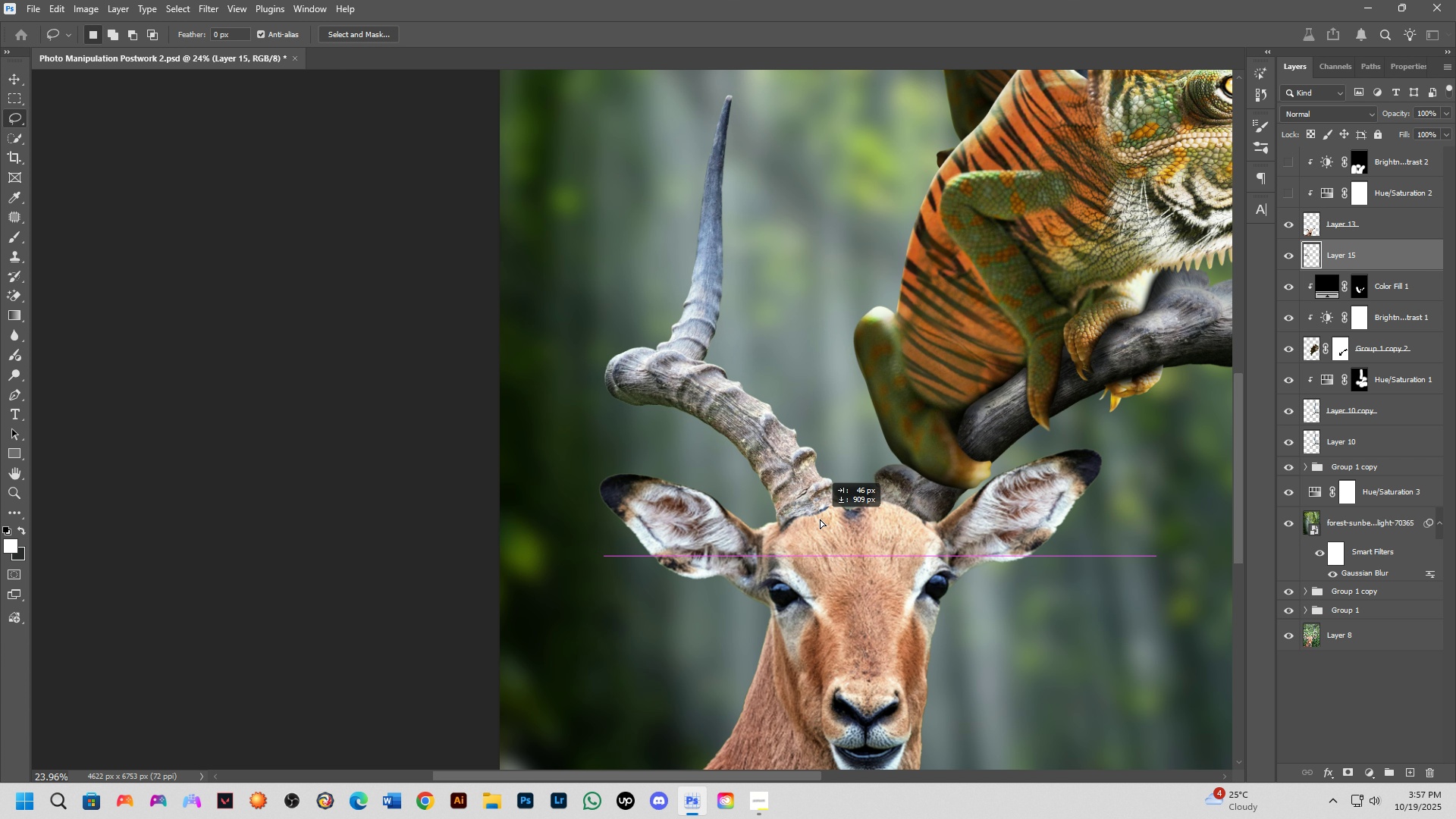 
key(Control+ControlLeft)
 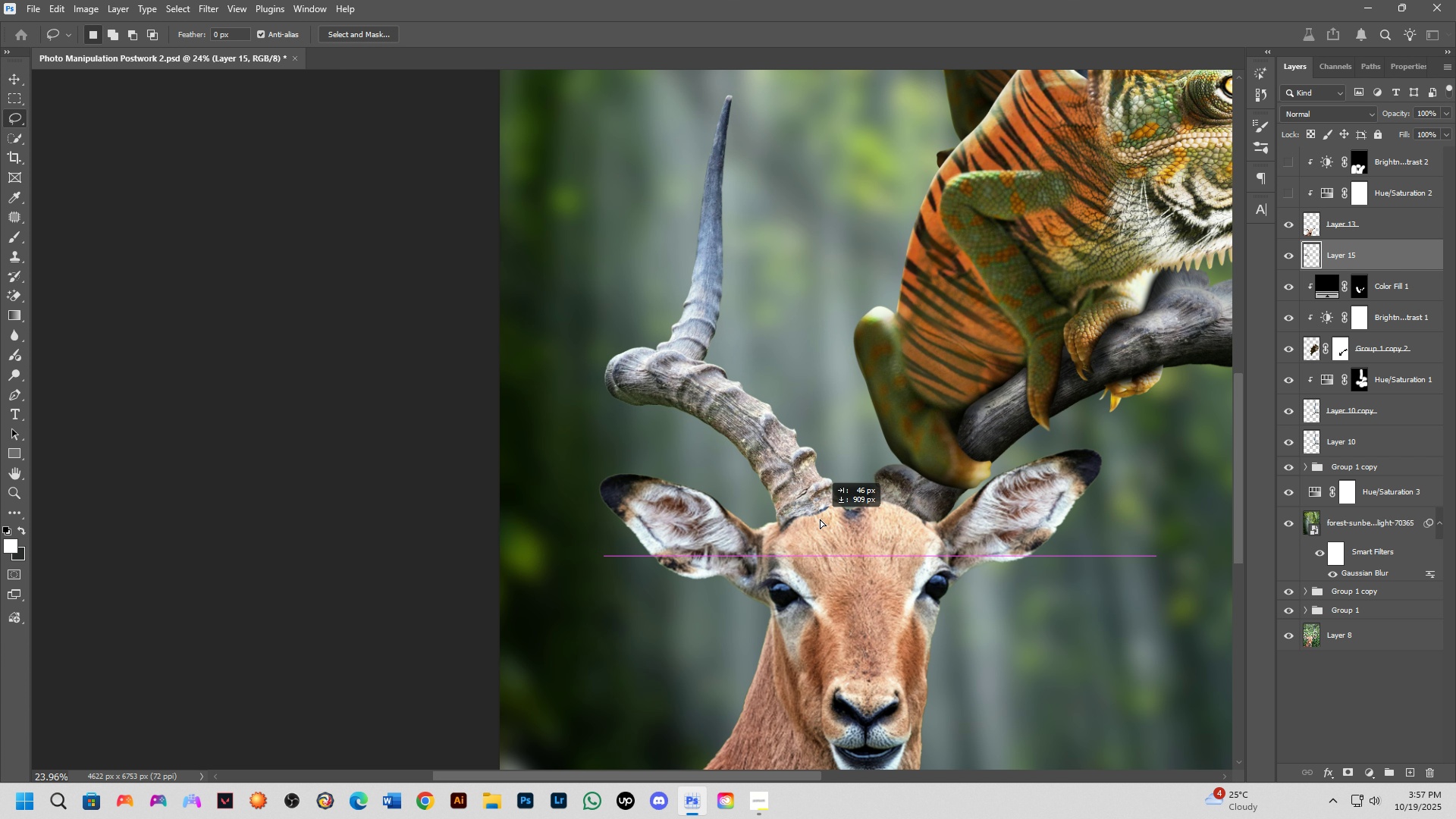 
key(Control+ControlLeft)
 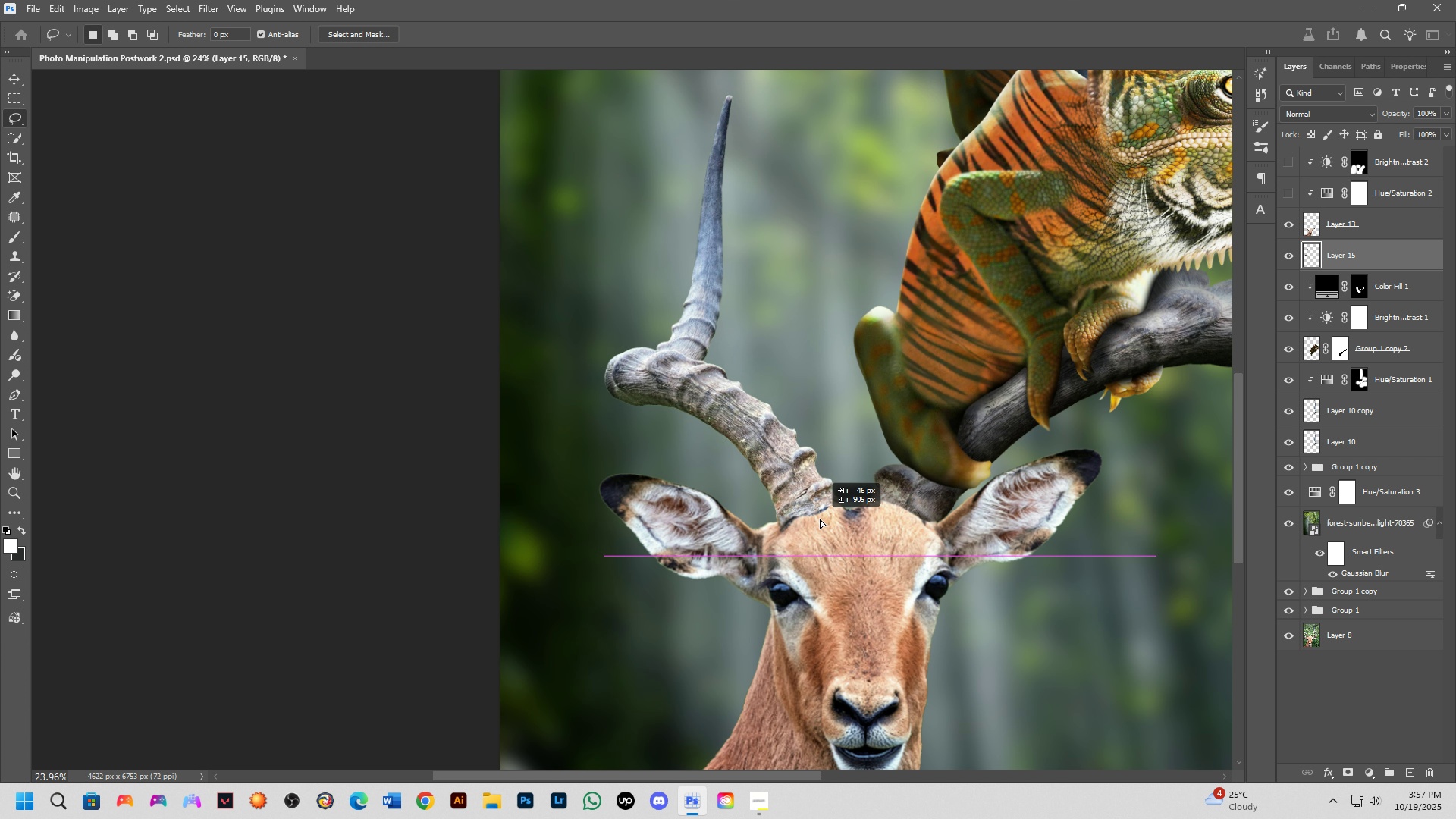 
key(Control+ControlLeft)
 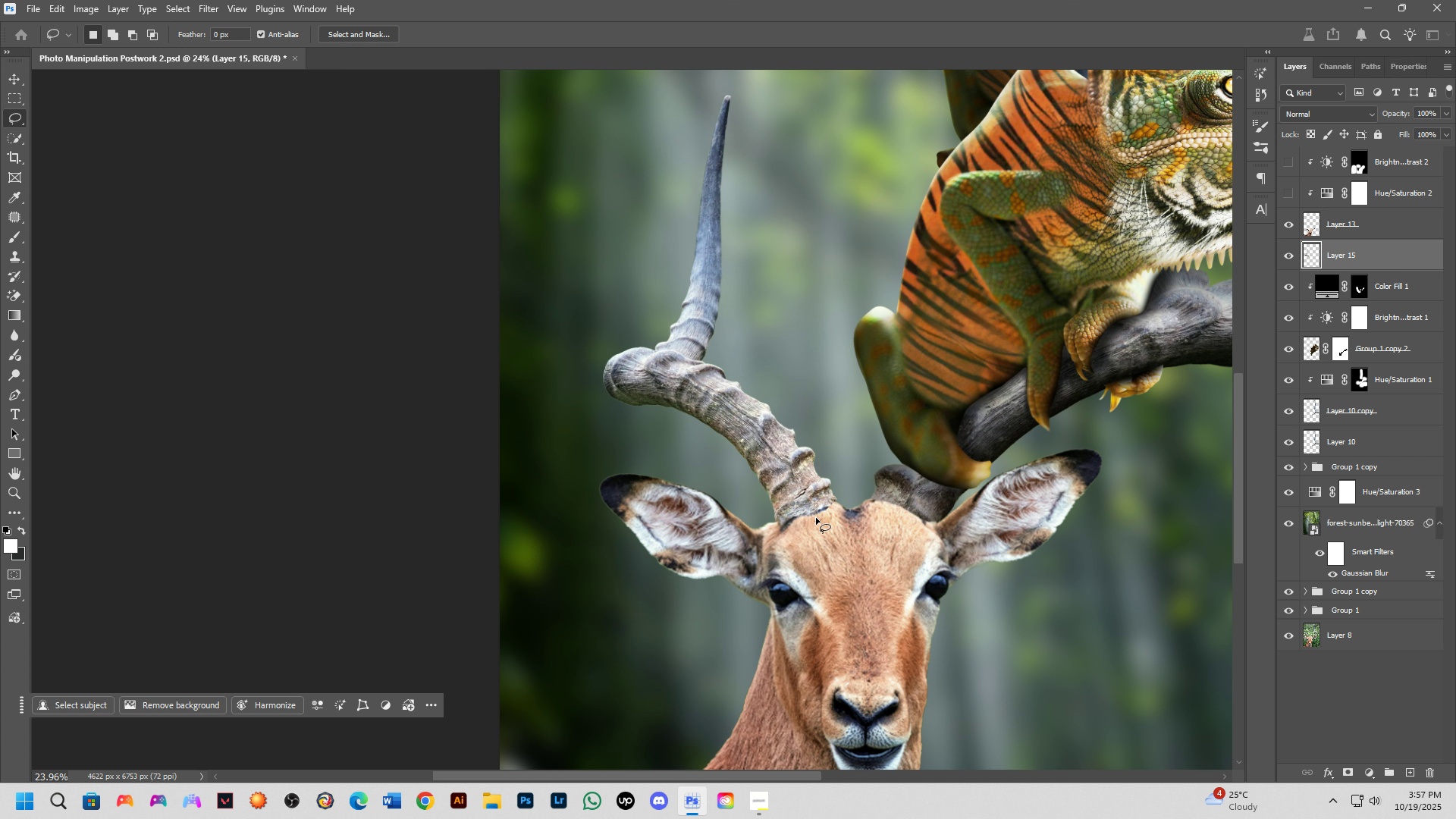 
key(Control+ControlLeft)
 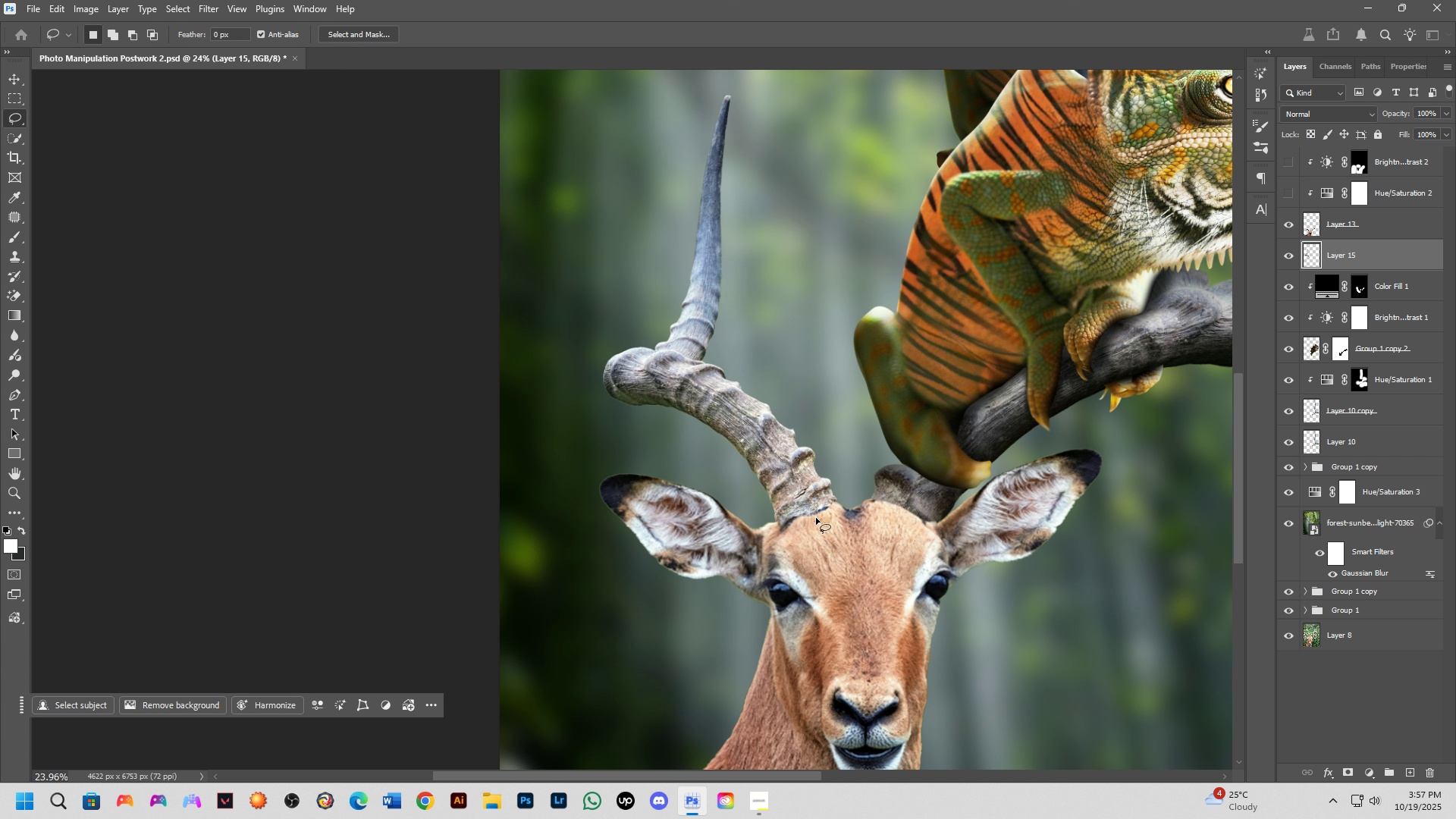 
key(Control+ControlLeft)
 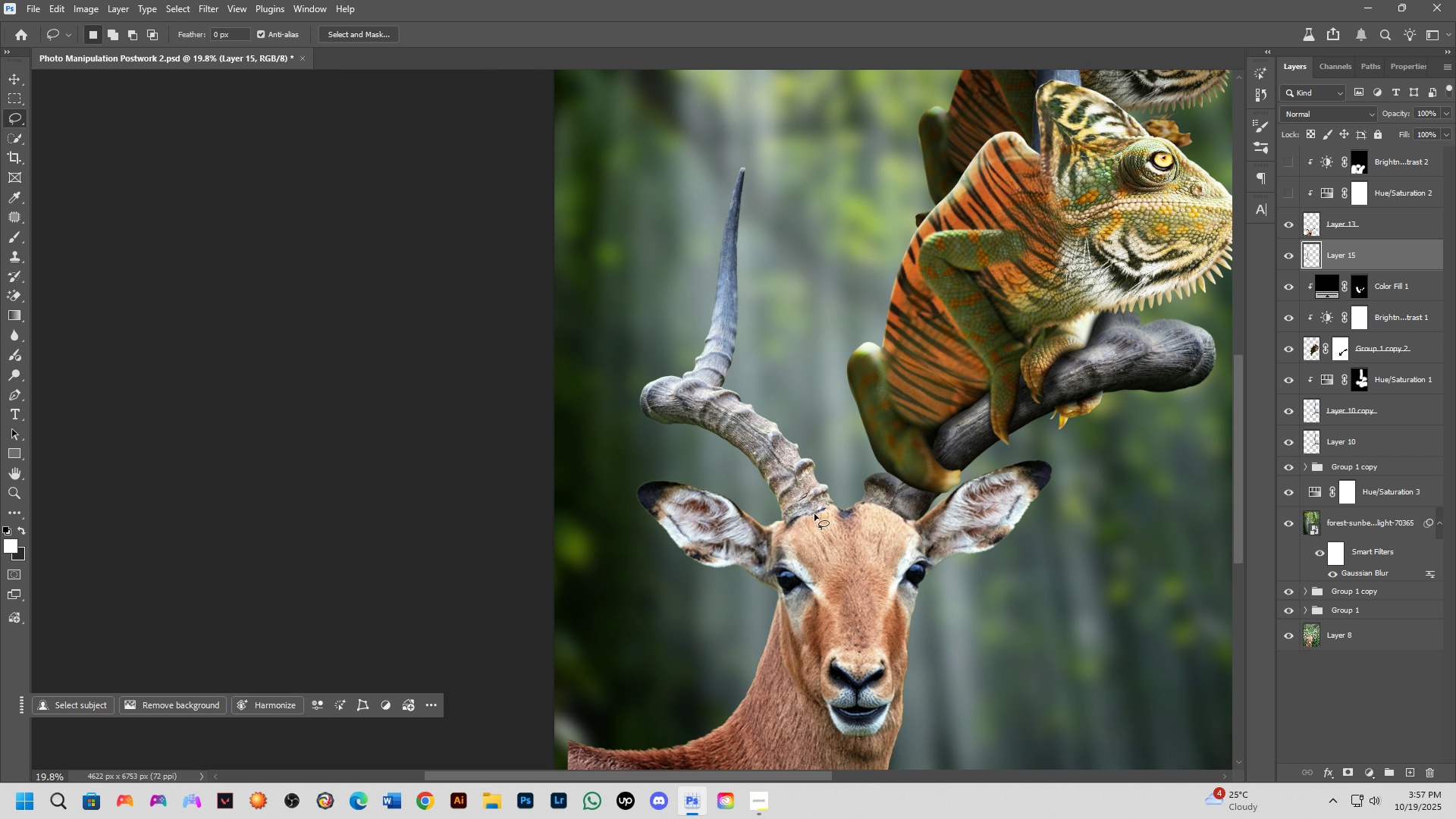 
scroll: coordinate [814, 514], scroll_direction: down, amount: 4.0
 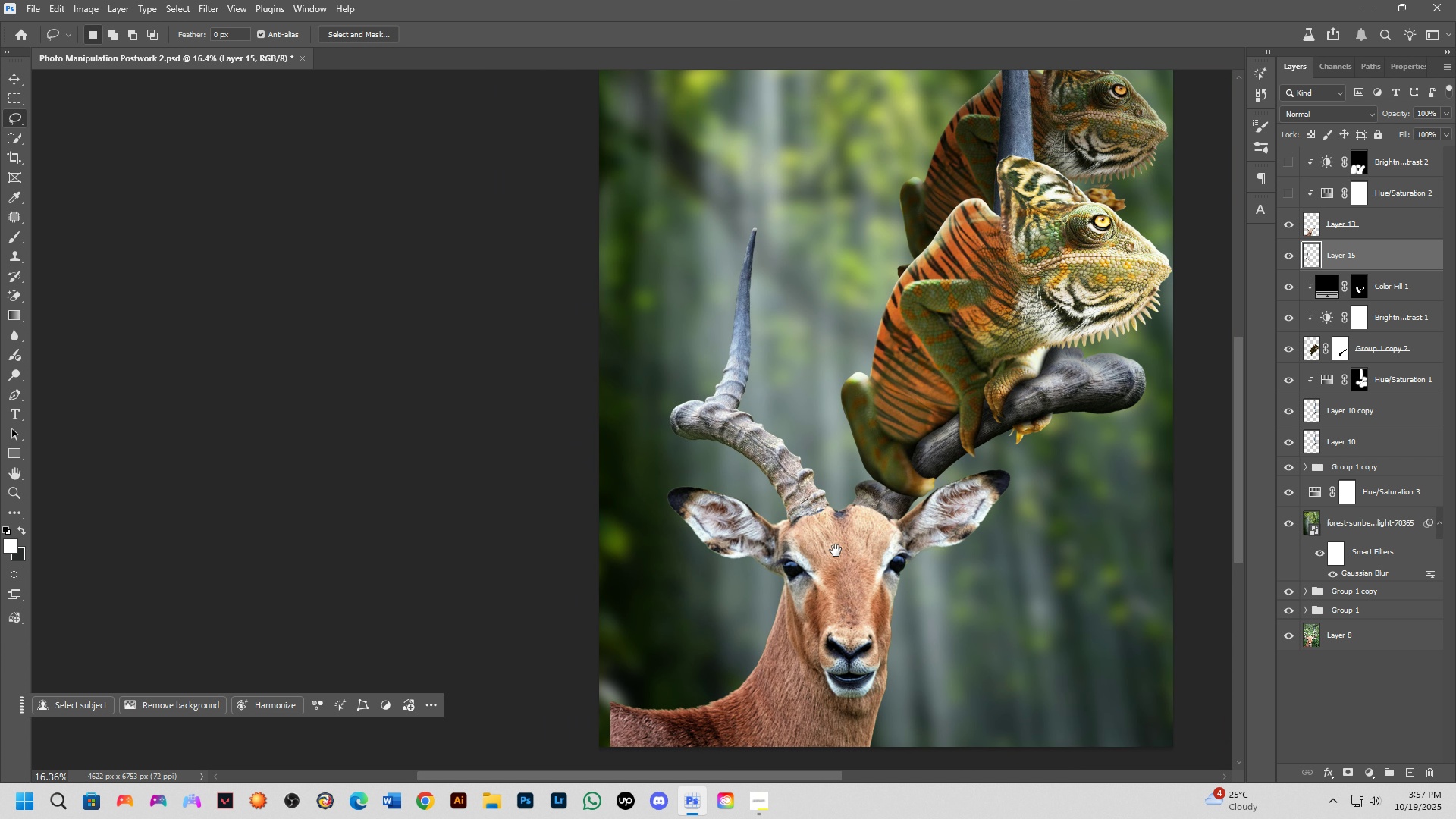 
hold_key(key=Space, duration=0.66)
 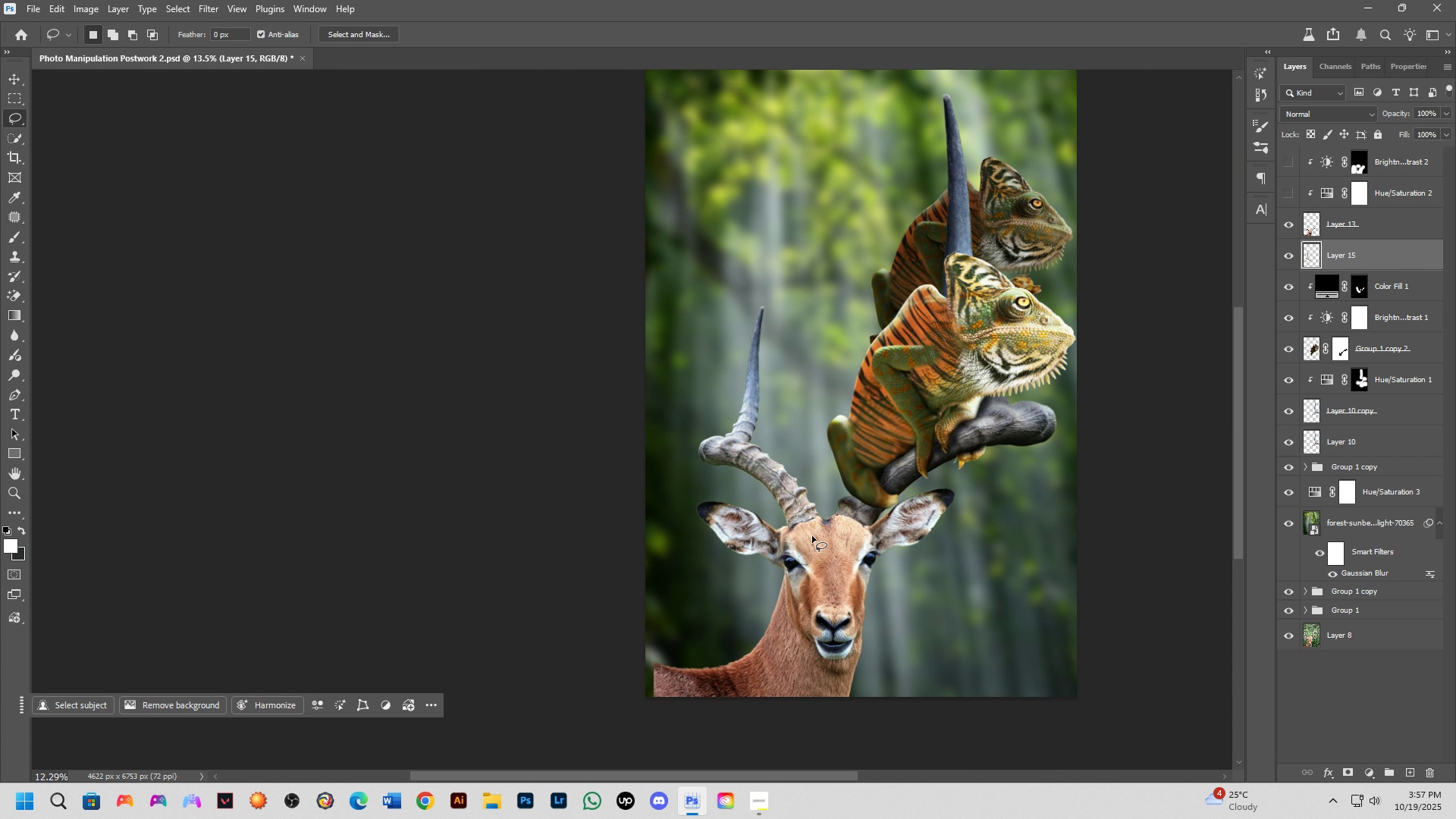 
left_click_drag(start_coordinate=[836, 551], to_coordinate=[826, 551])
 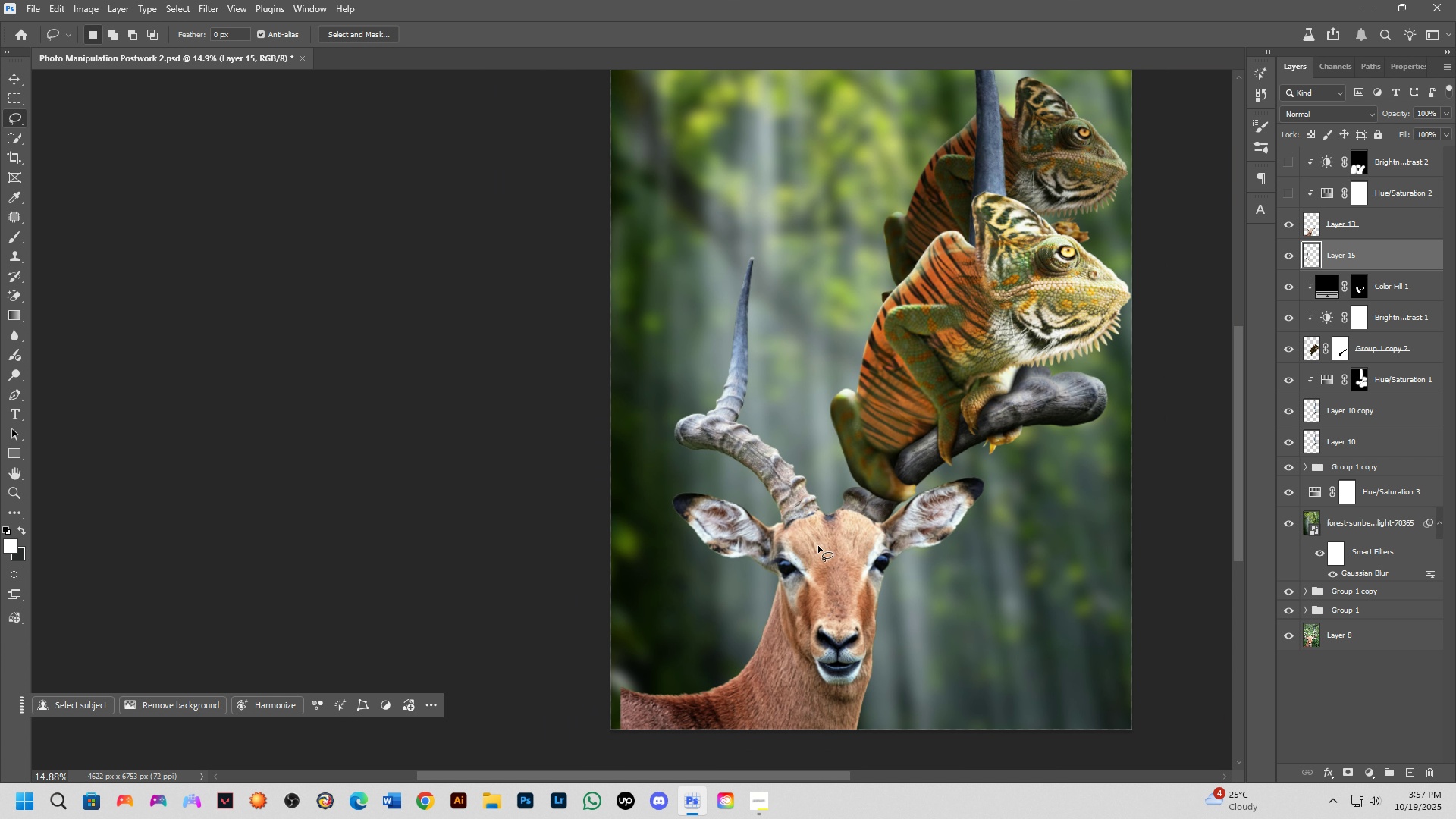 
scroll: coordinate [812, 536], scroll_direction: down, amount: 7.0
 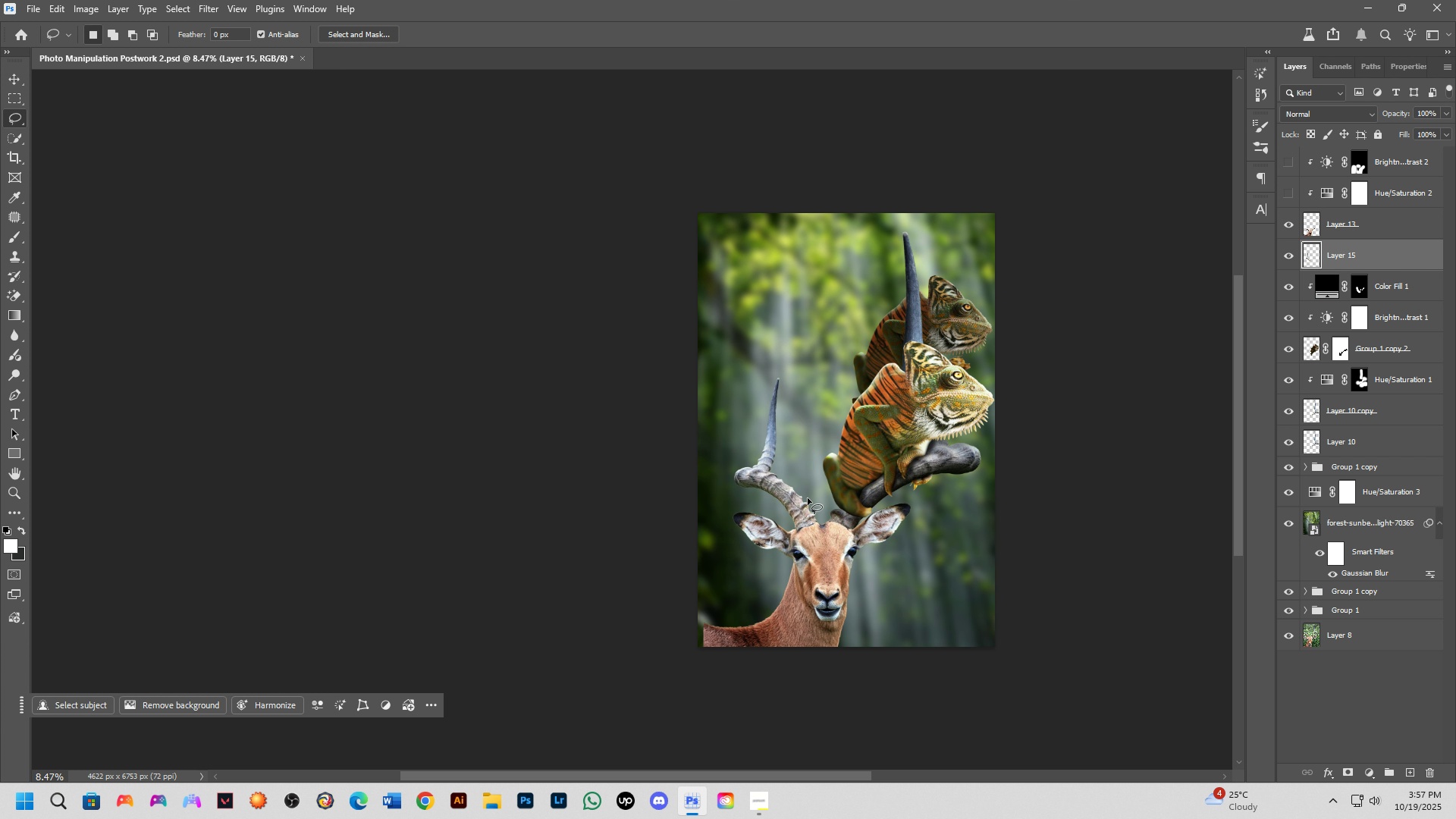 
scroll: coordinate [804, 499], scroll_direction: up, amount: 9.0
 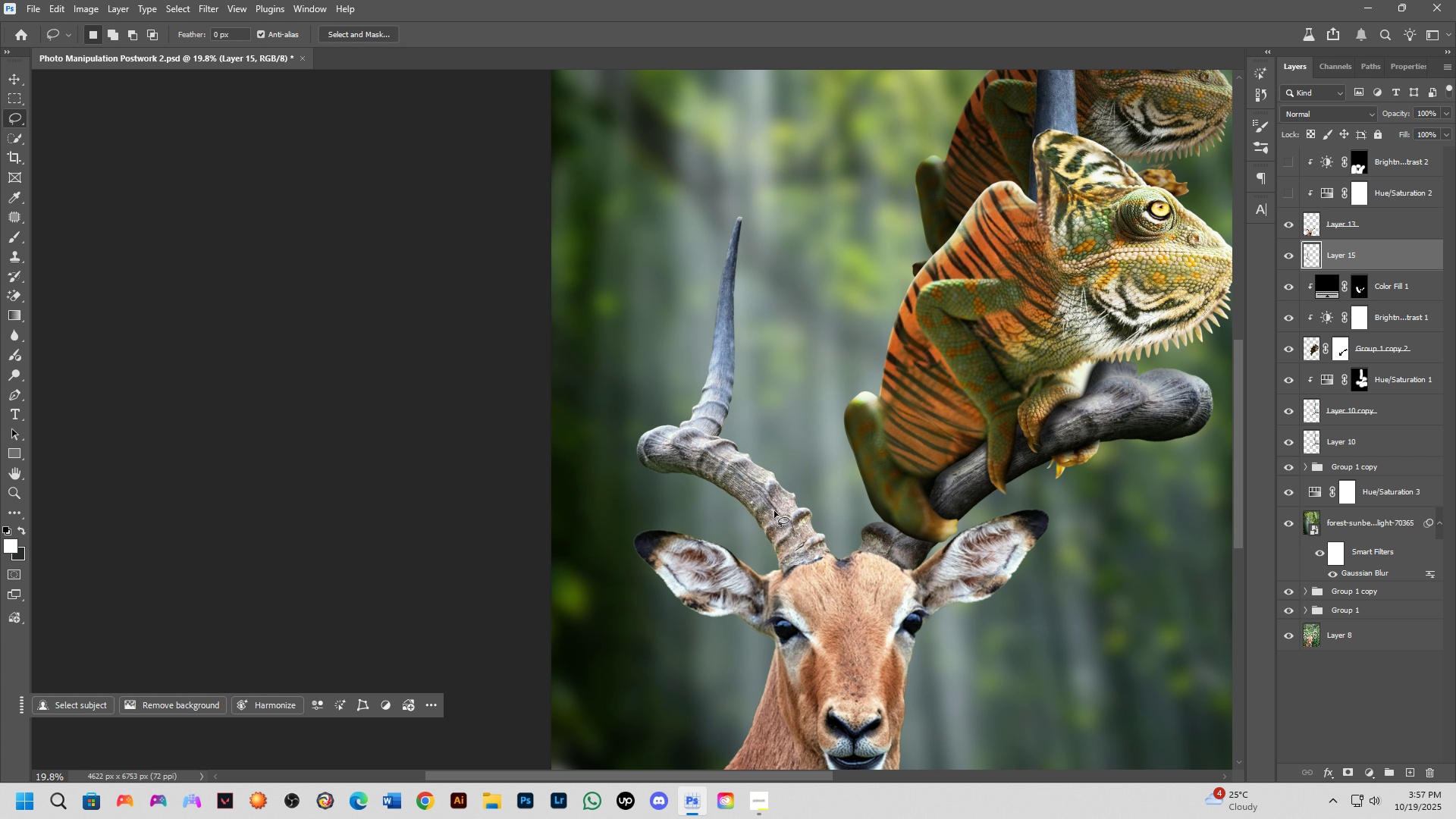 
hold_key(key=ControlLeft, duration=0.46)
left_click([774, 511])
 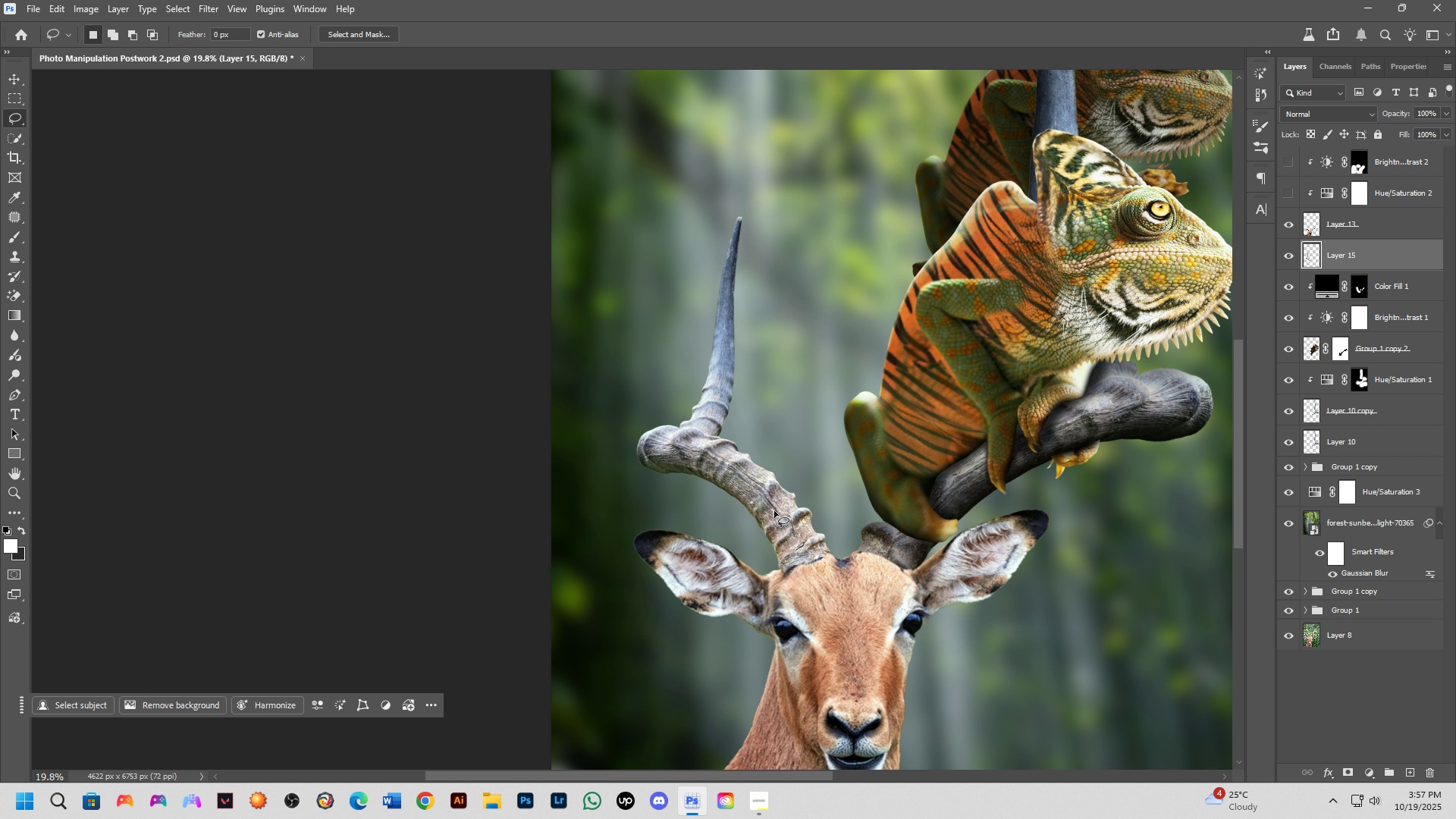 
scroll: coordinate [774, 511], scroll_direction: down, amount: 4.0
 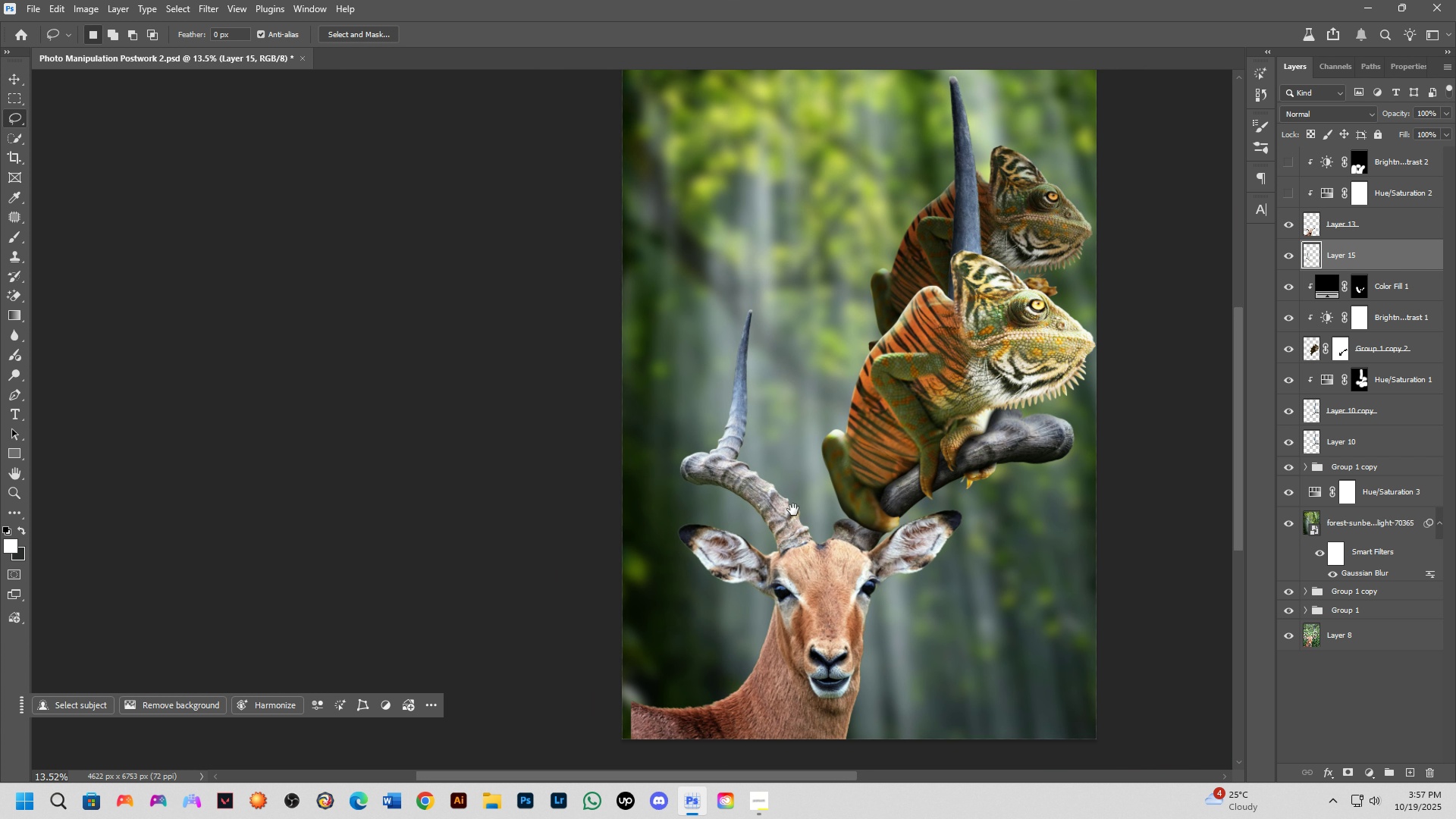 
hold_key(key=Space, duration=0.41)
 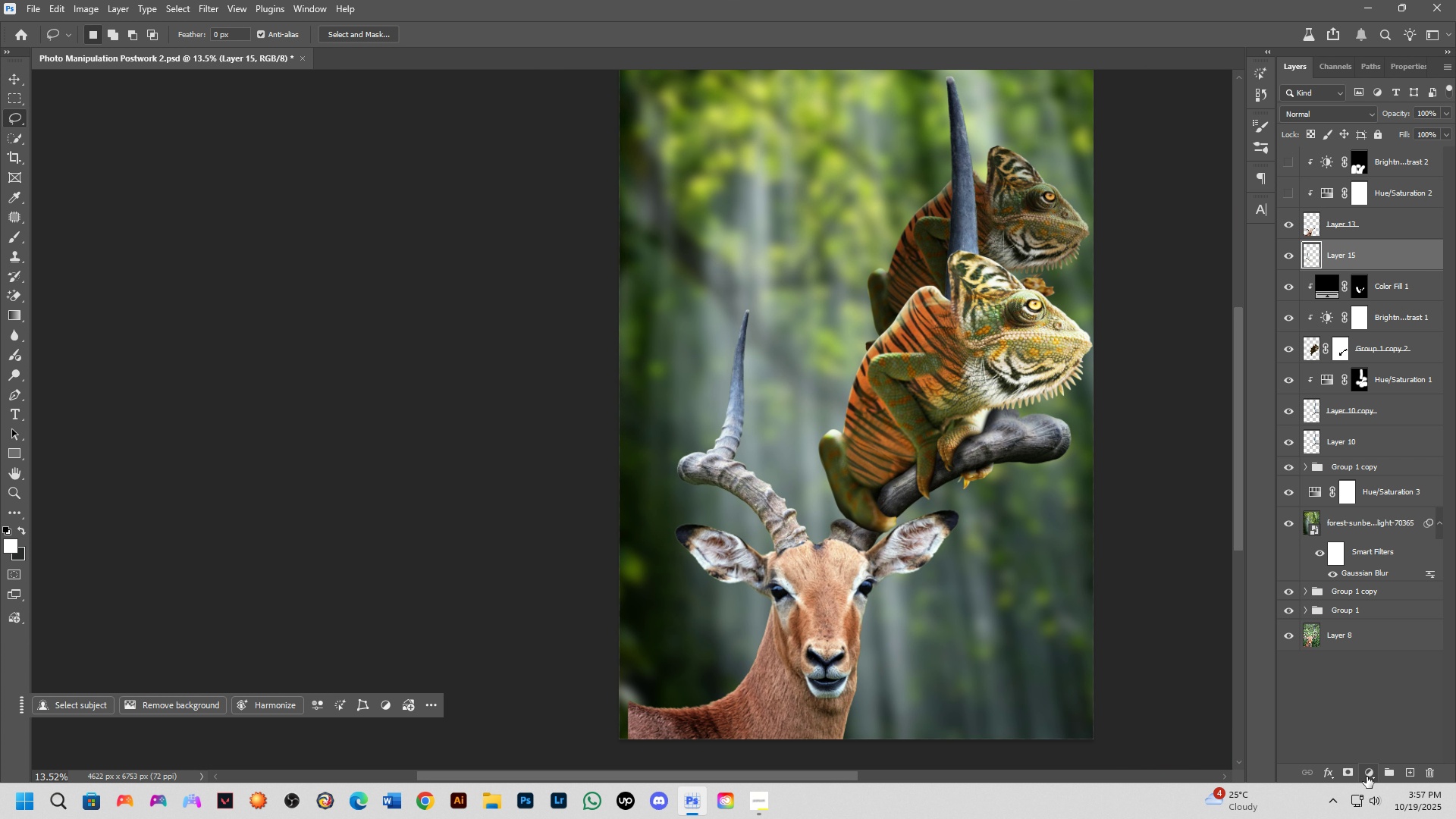 
left_click([1367, 777])
 